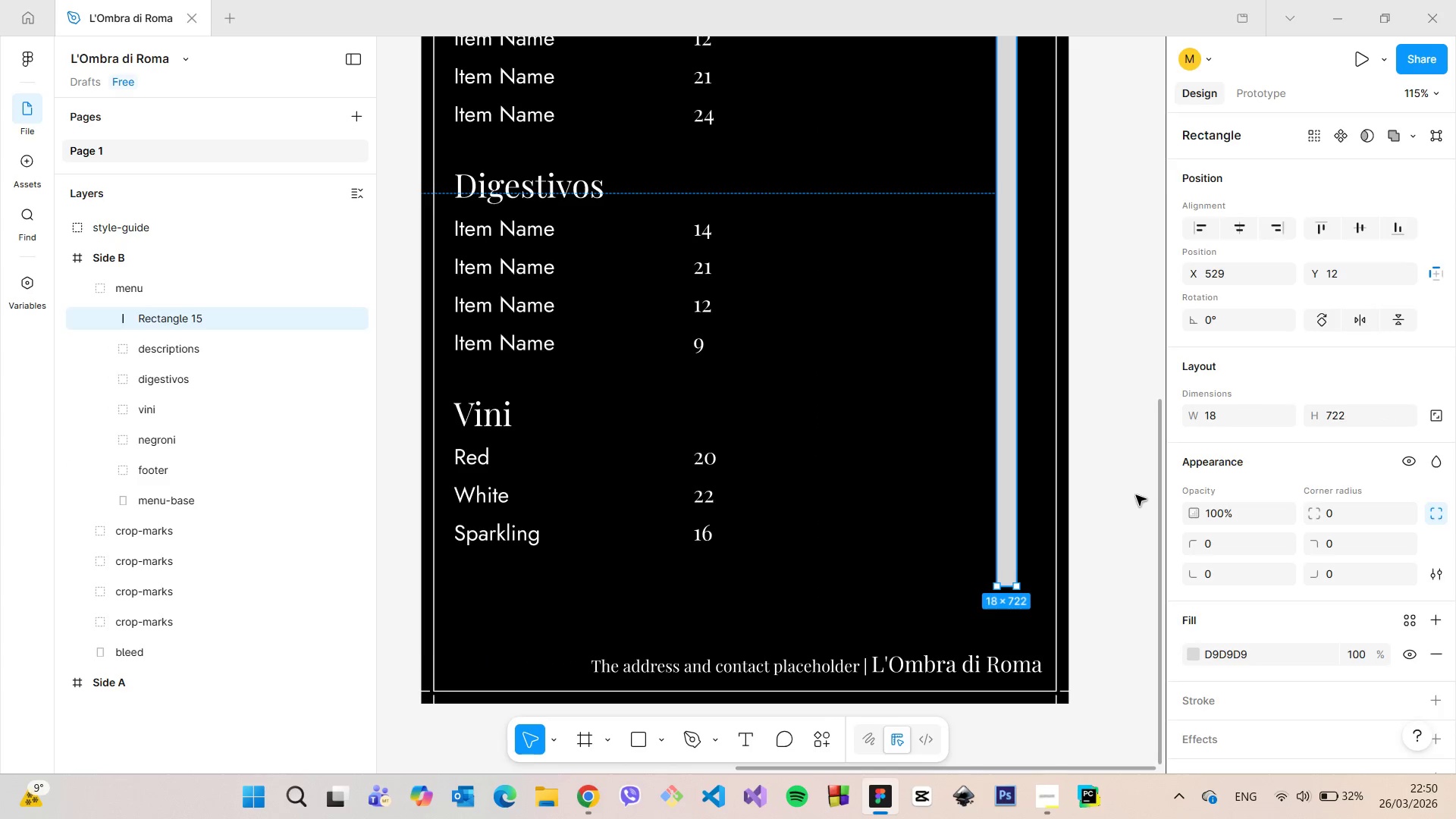 
left_click([1136, 495])
 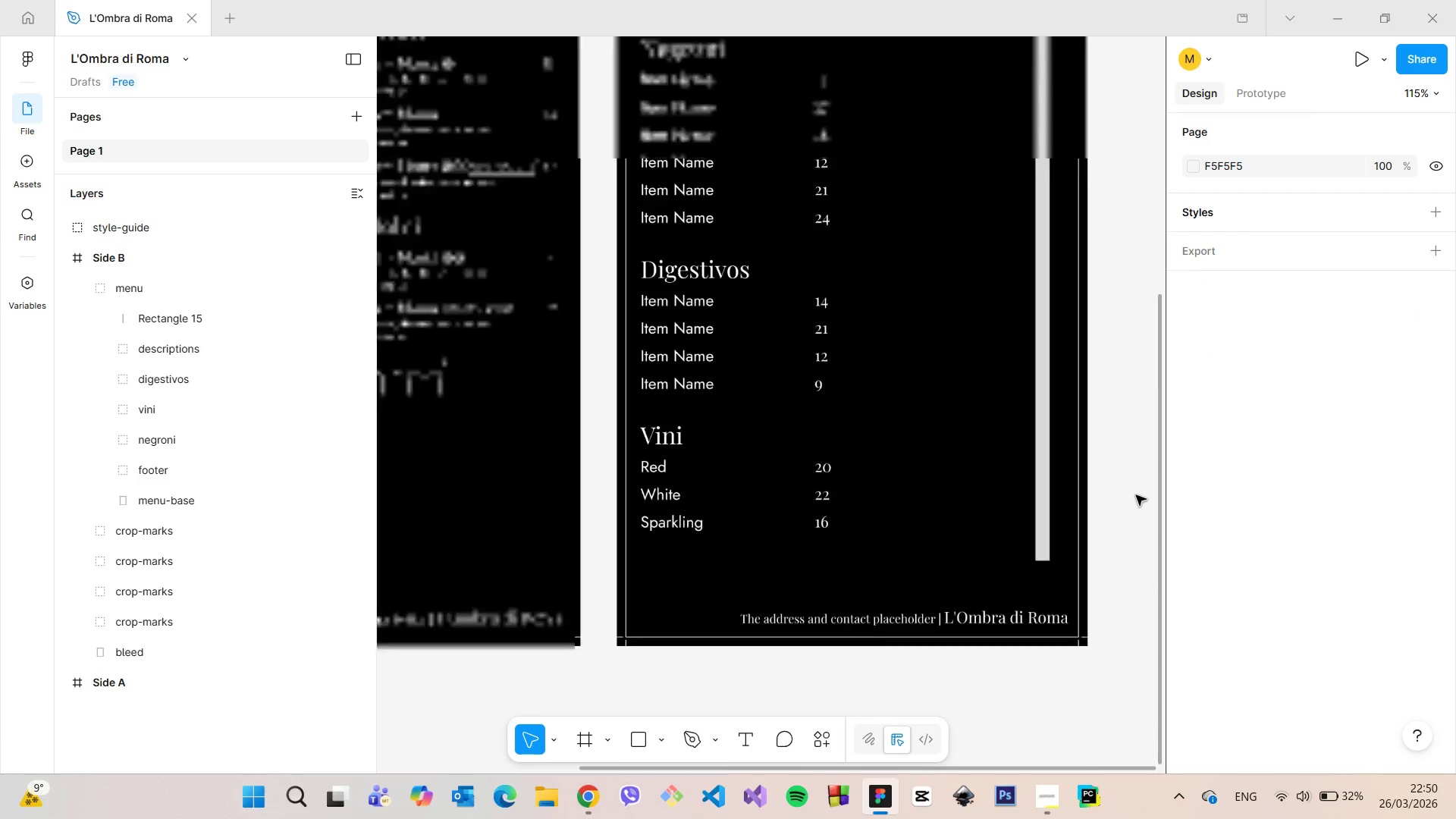 
scroll: coordinate [1136, 495], scroll_direction: down, amount: 5.0
 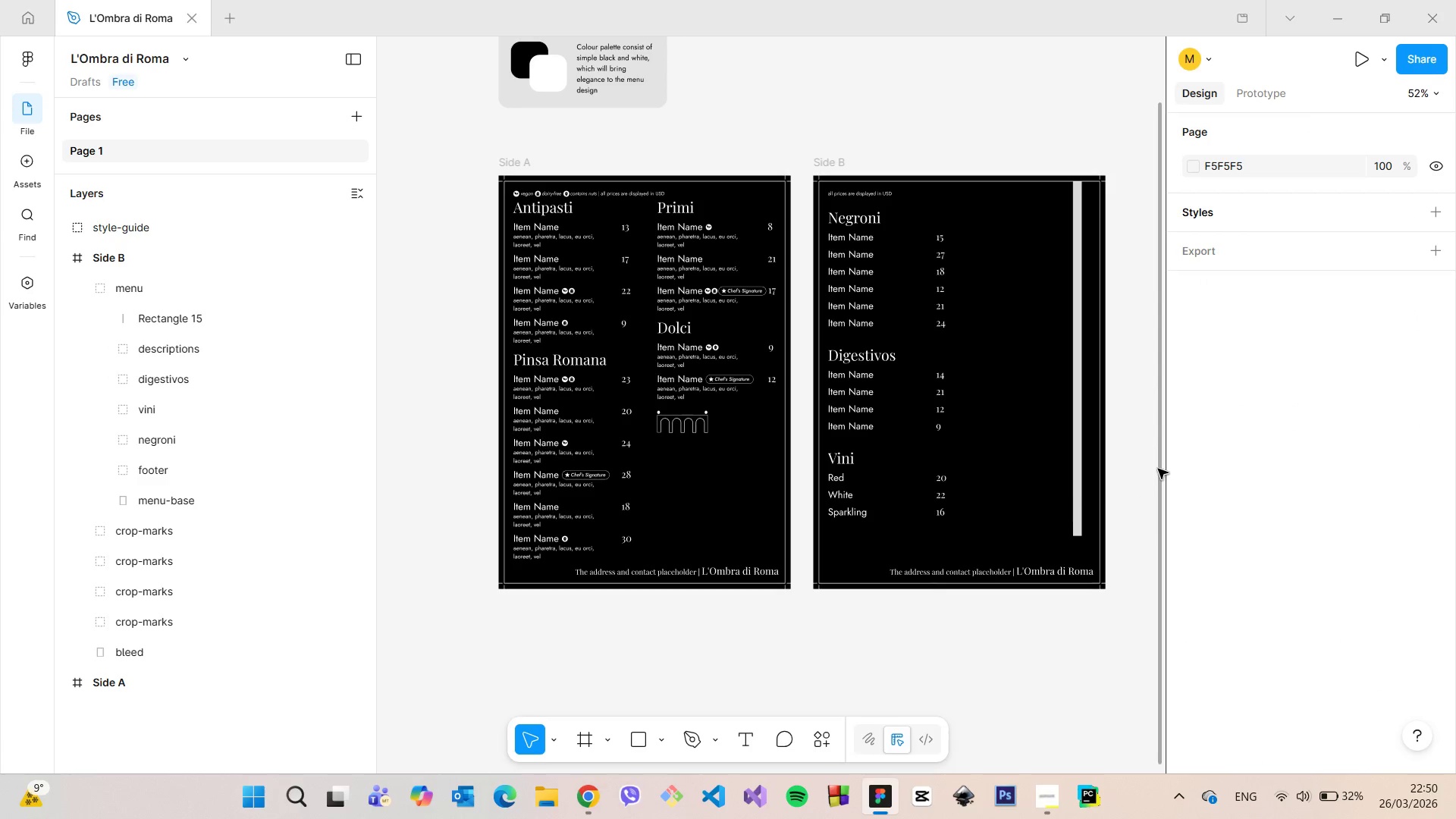 
left_click_drag(start_coordinate=[1158, 469], to_coordinate=[1164, 419])
 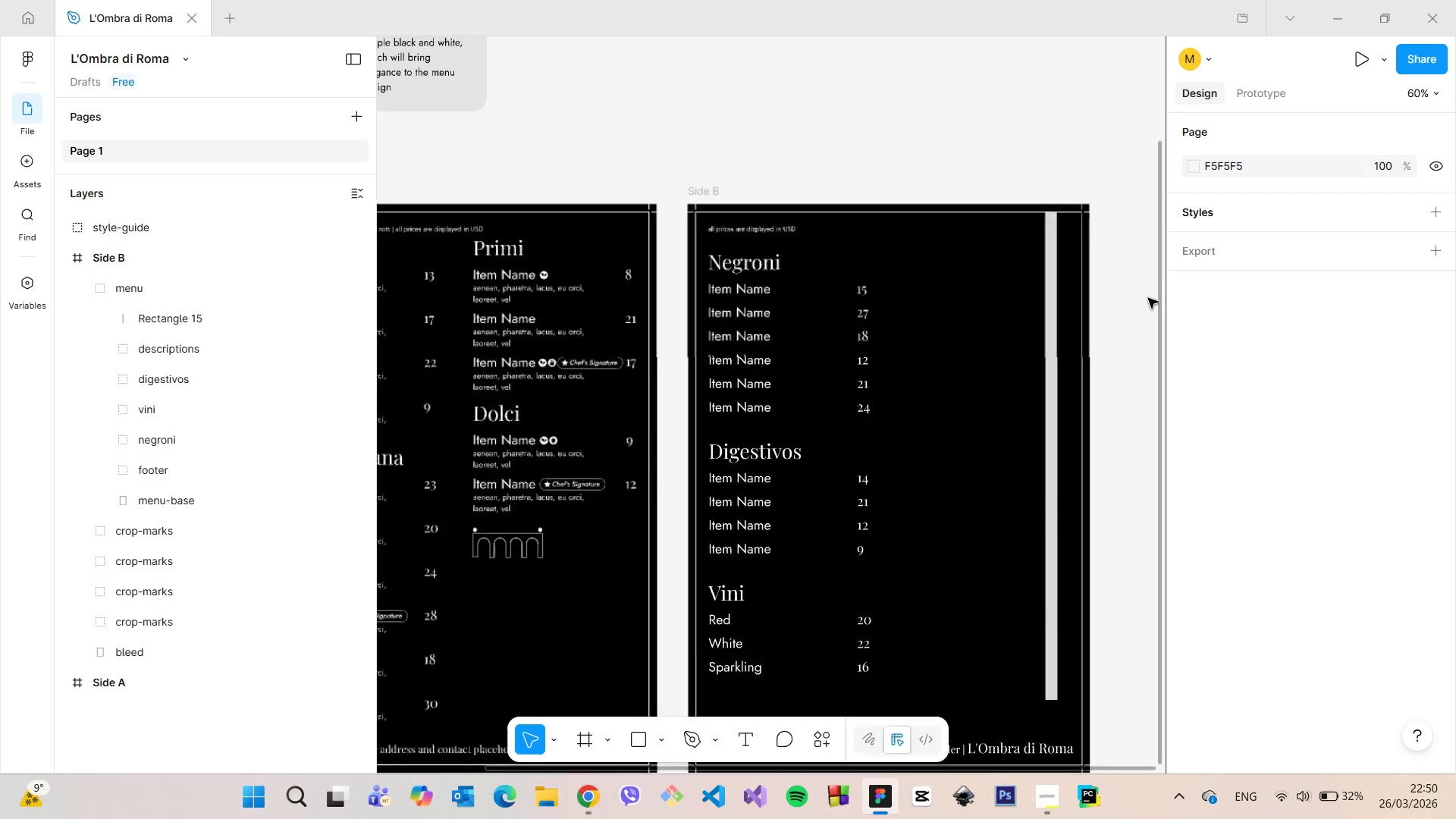 
scroll: coordinate [1148, 298], scroll_direction: up, amount: 4.0
 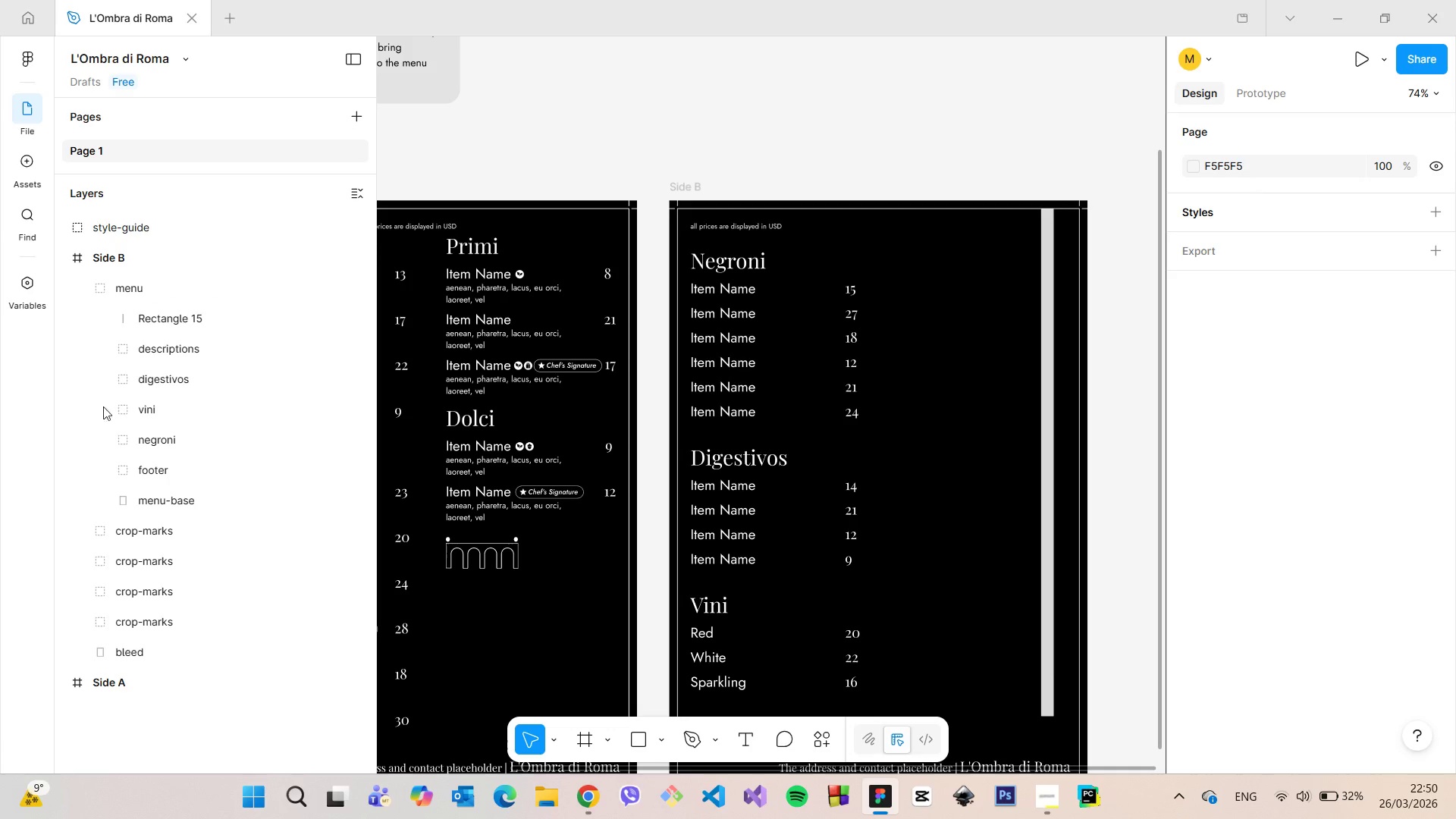 
left_click([184, 312])
 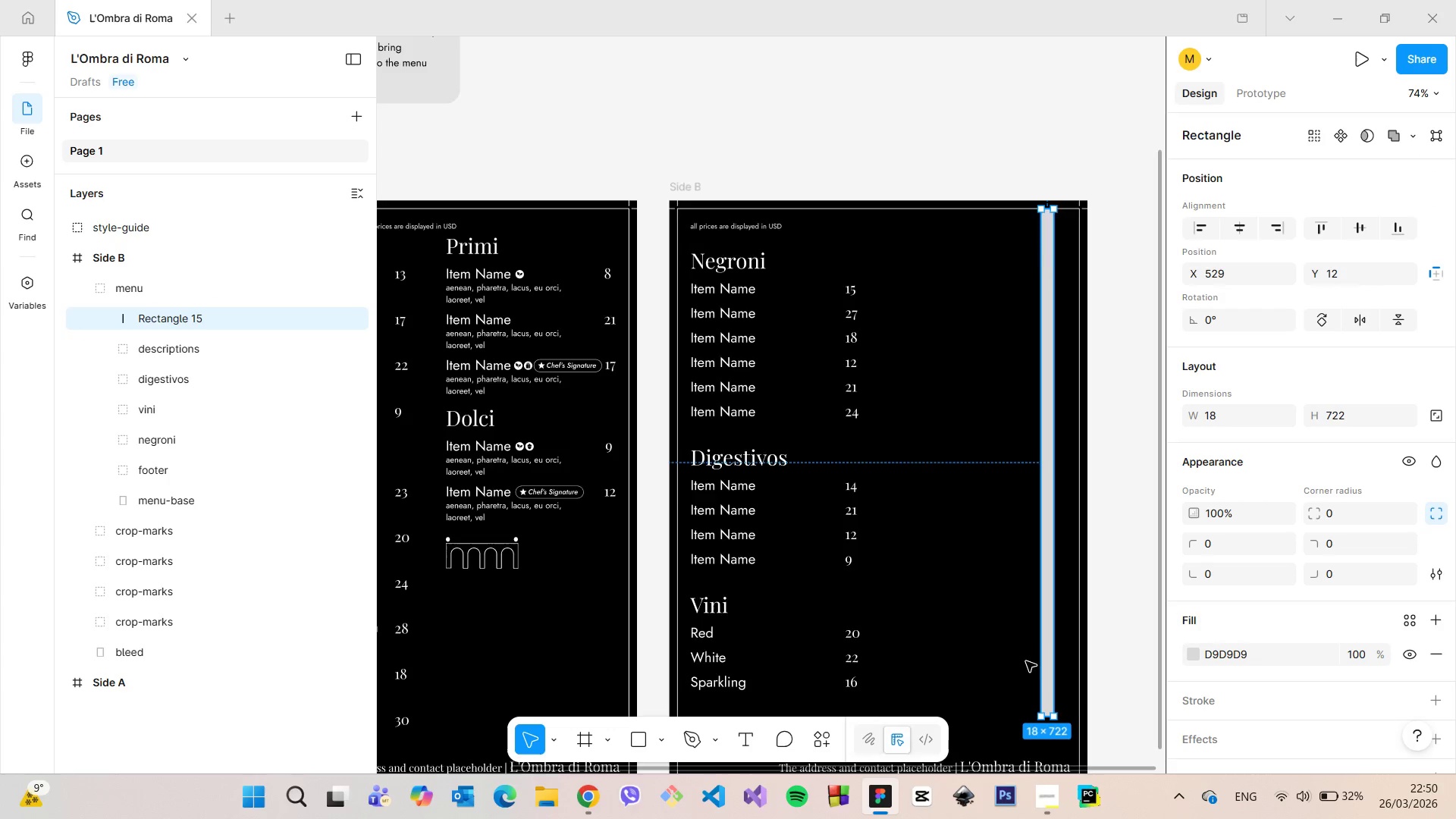 
scroll: coordinate [1027, 666], scroll_direction: down, amount: 2.0
 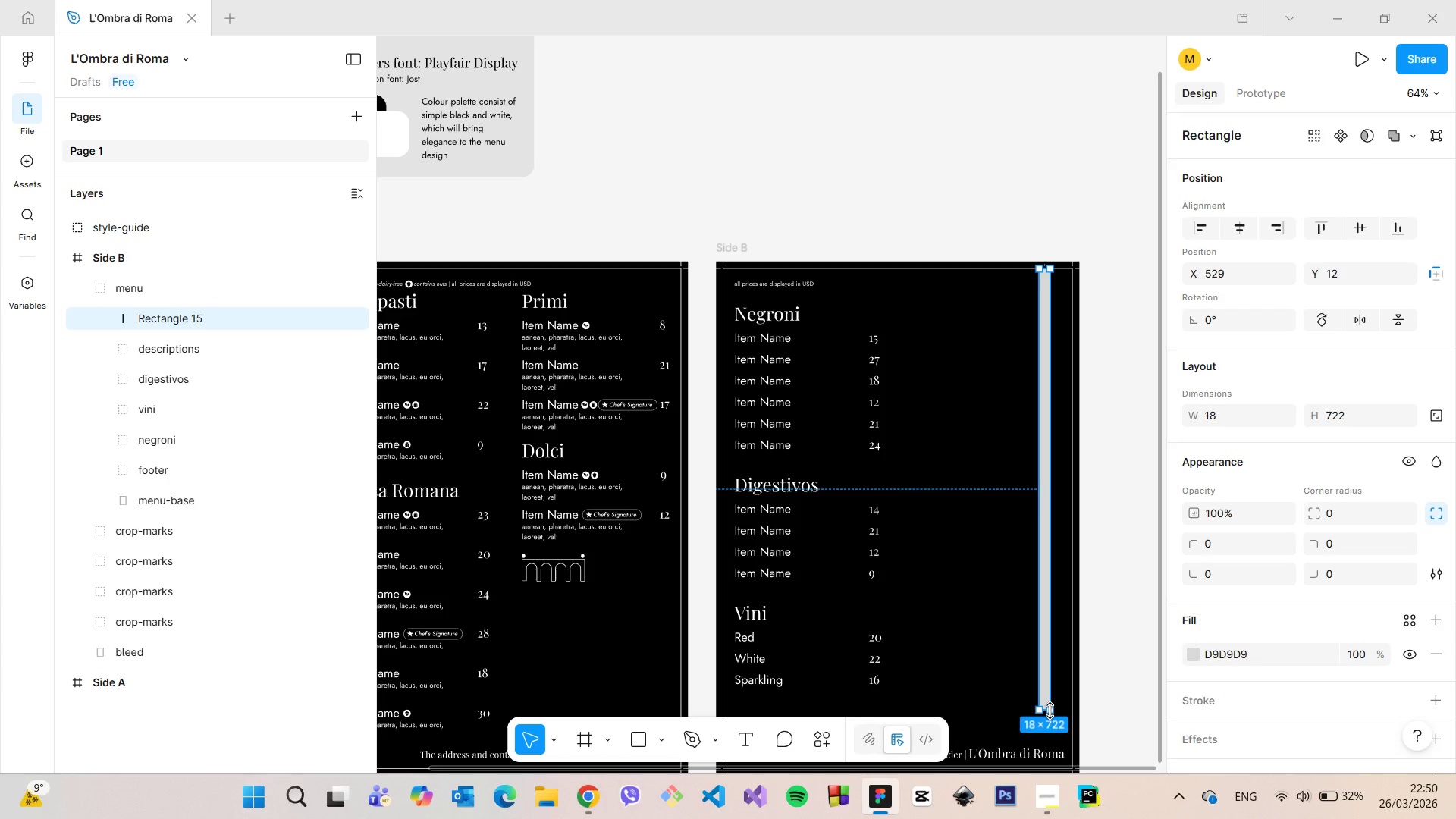 
left_click_drag(start_coordinate=[1050, 711], to_coordinate=[1047, 689])
 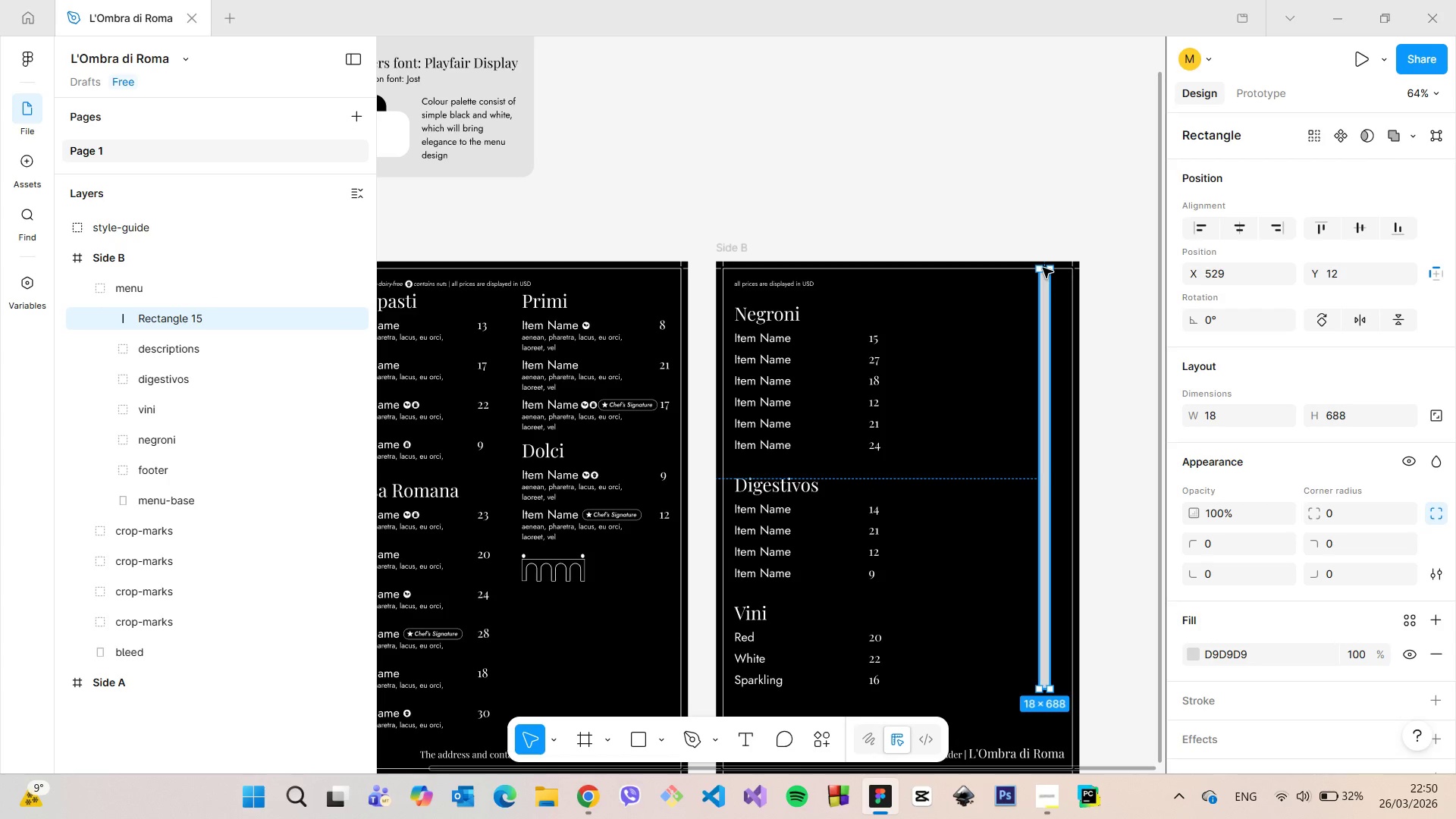 
left_click_drag(start_coordinate=[1043, 267], to_coordinate=[1036, 312])
 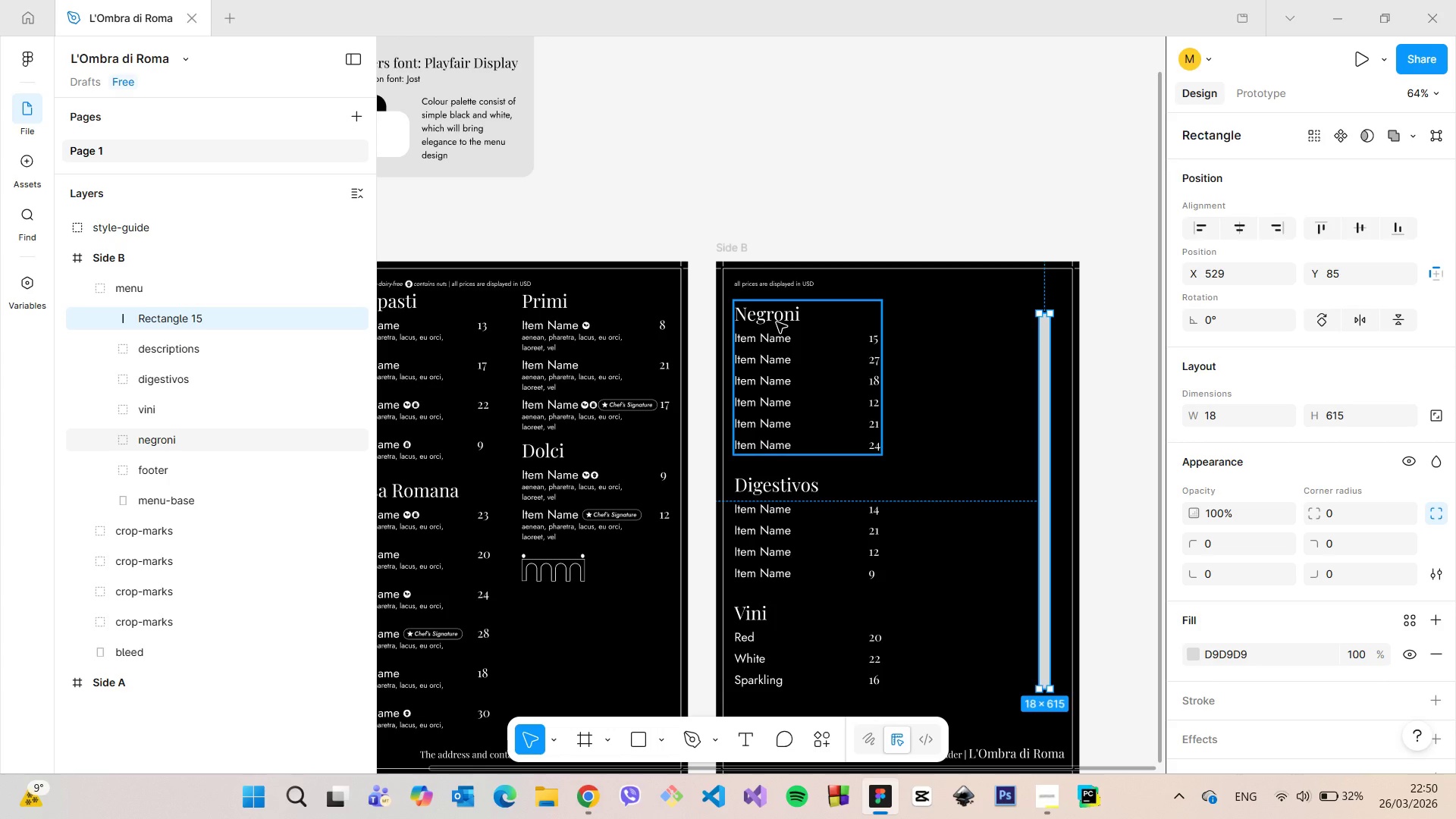 
left_click([777, 322])
 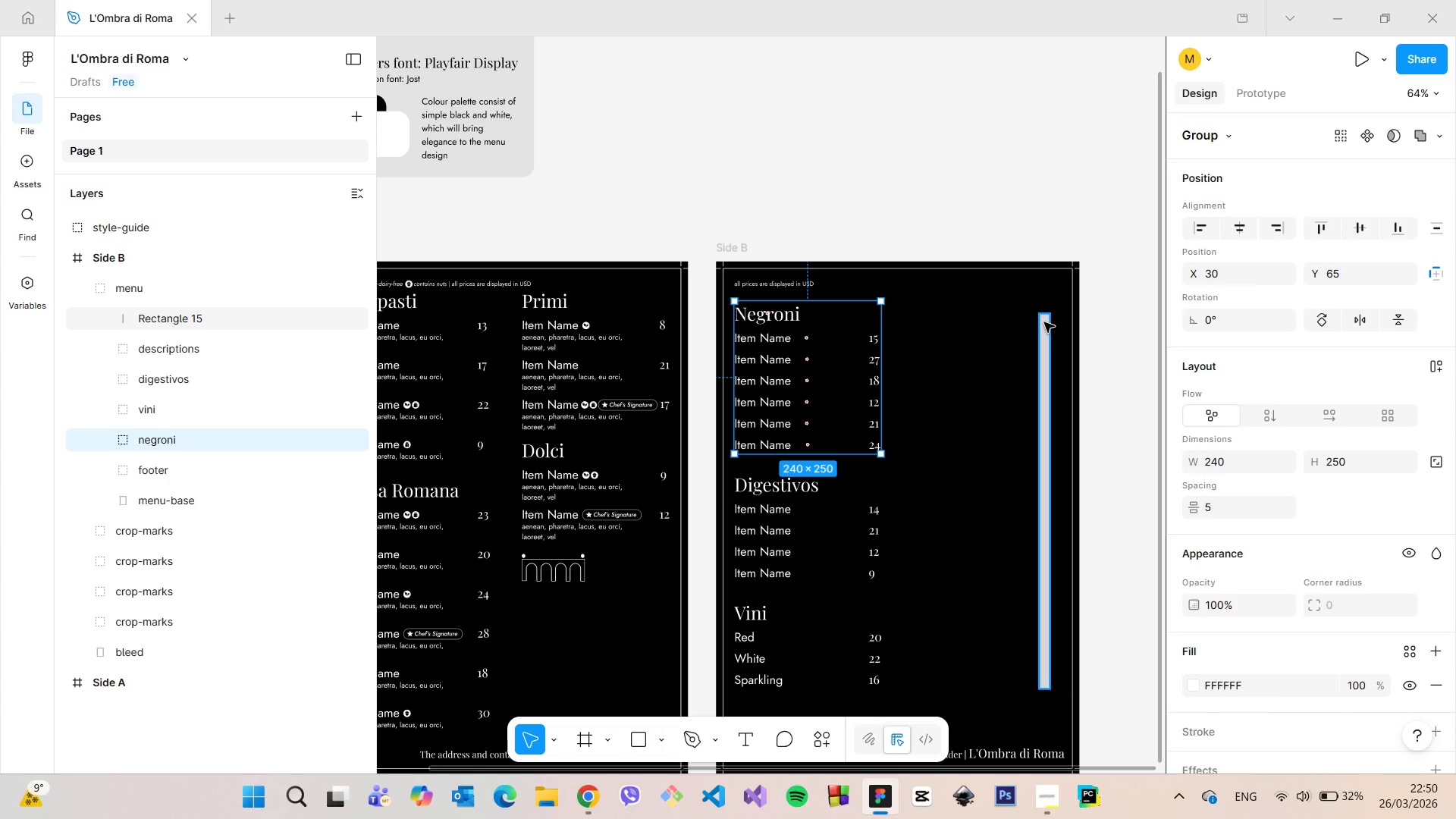 
left_click([1044, 322])
 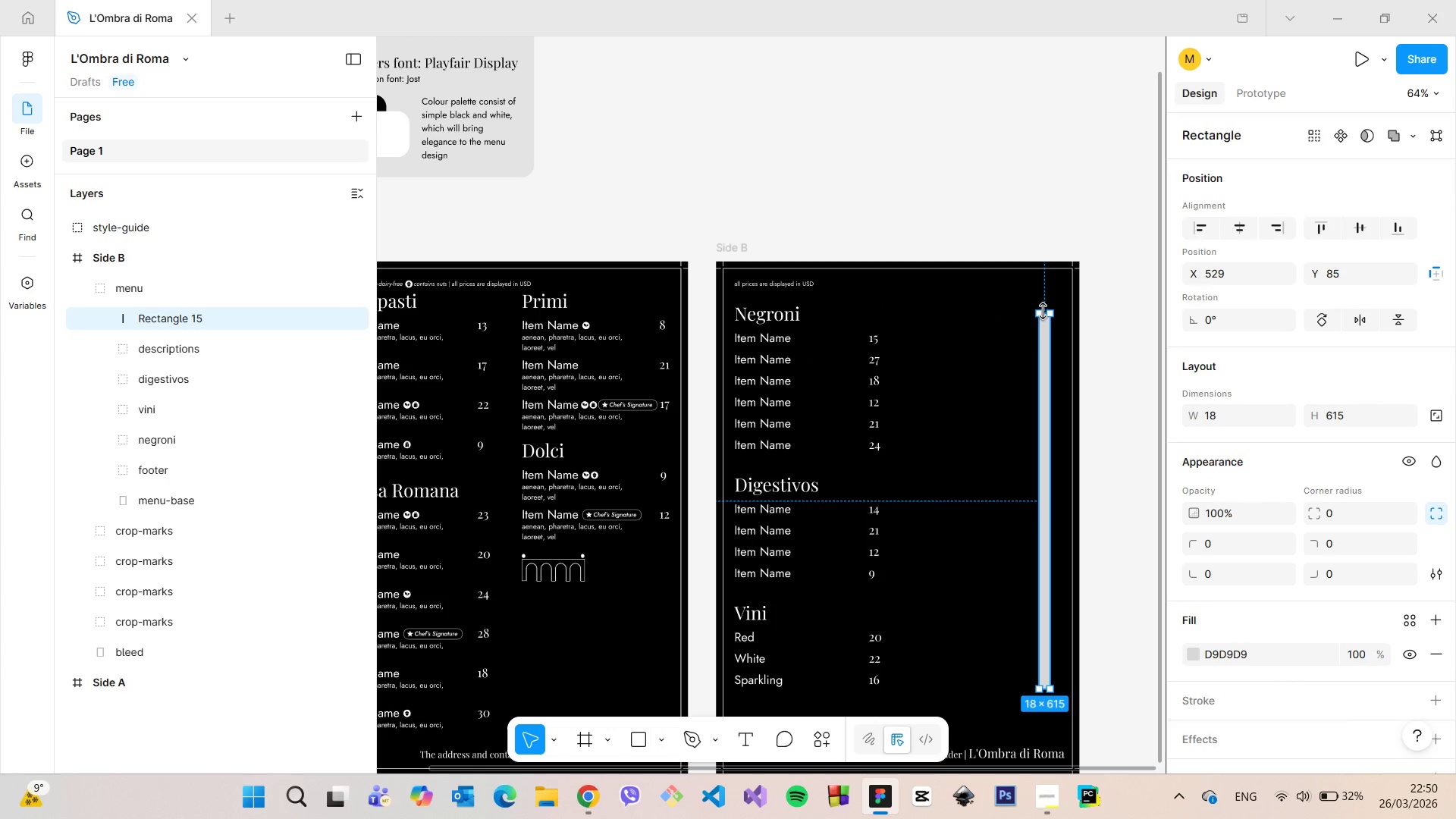 
left_click_drag(start_coordinate=[1043, 311], to_coordinate=[1043, 302])
 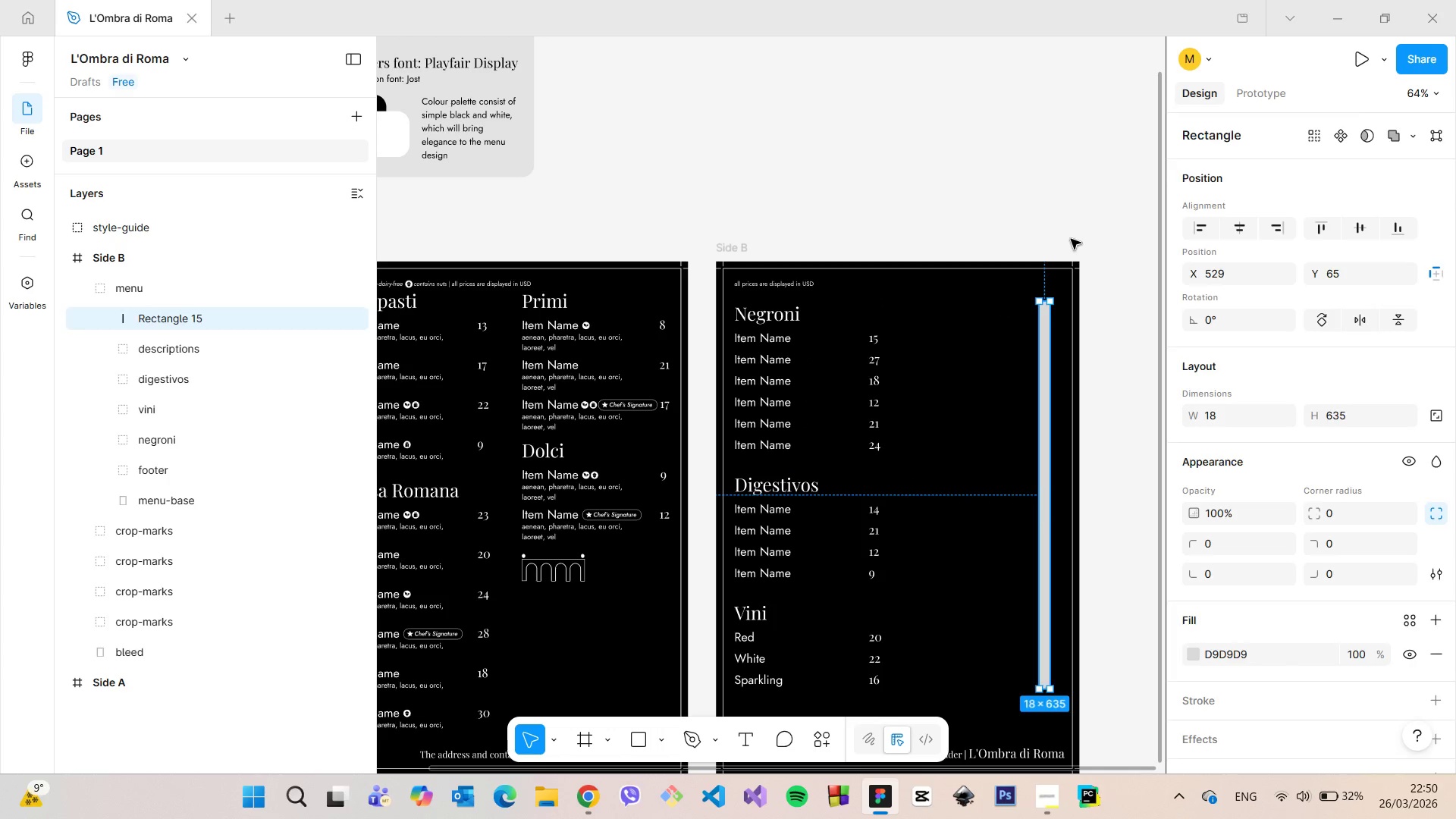 
left_click([1071, 239])
 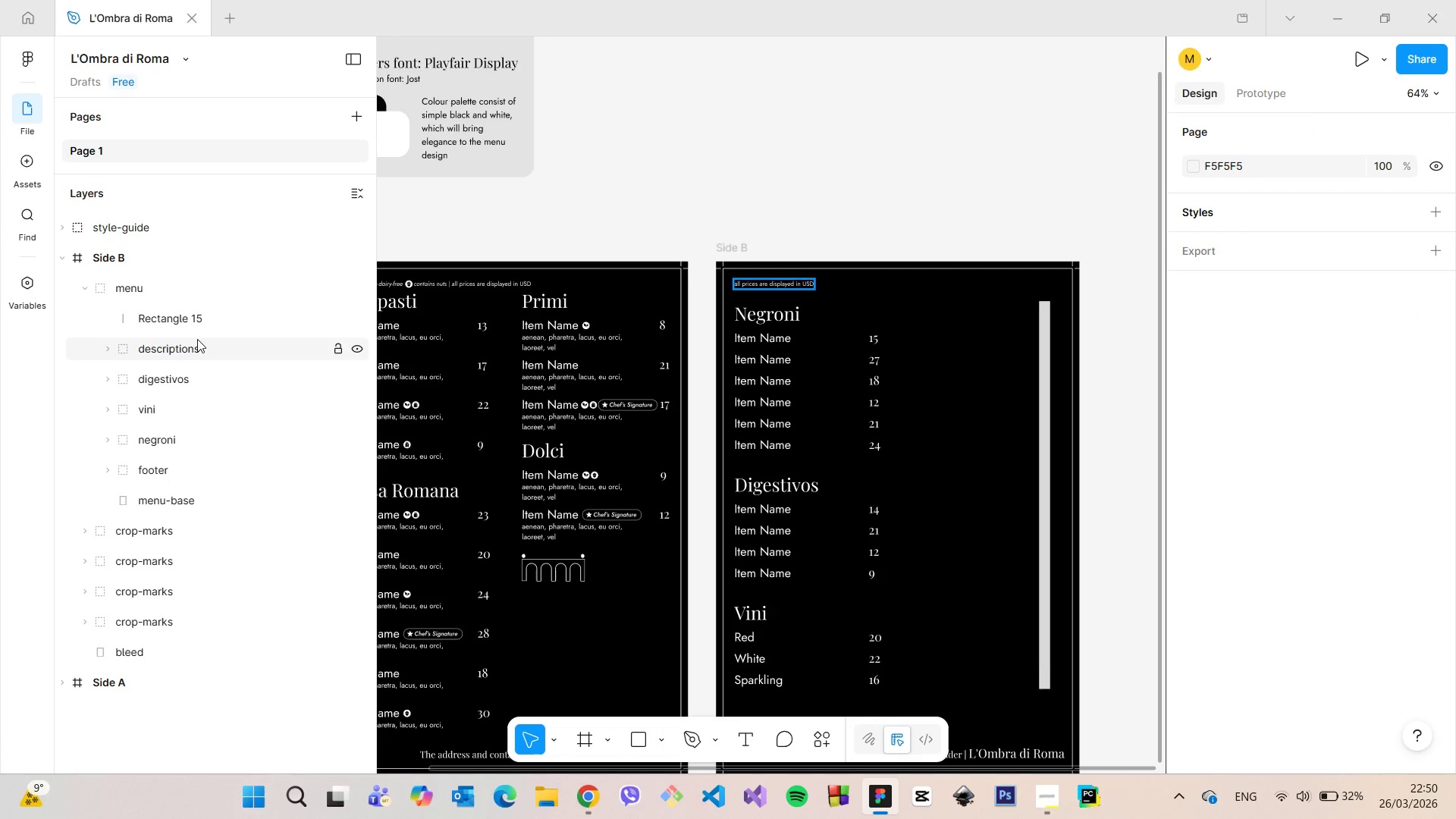 
left_click([195, 327])
 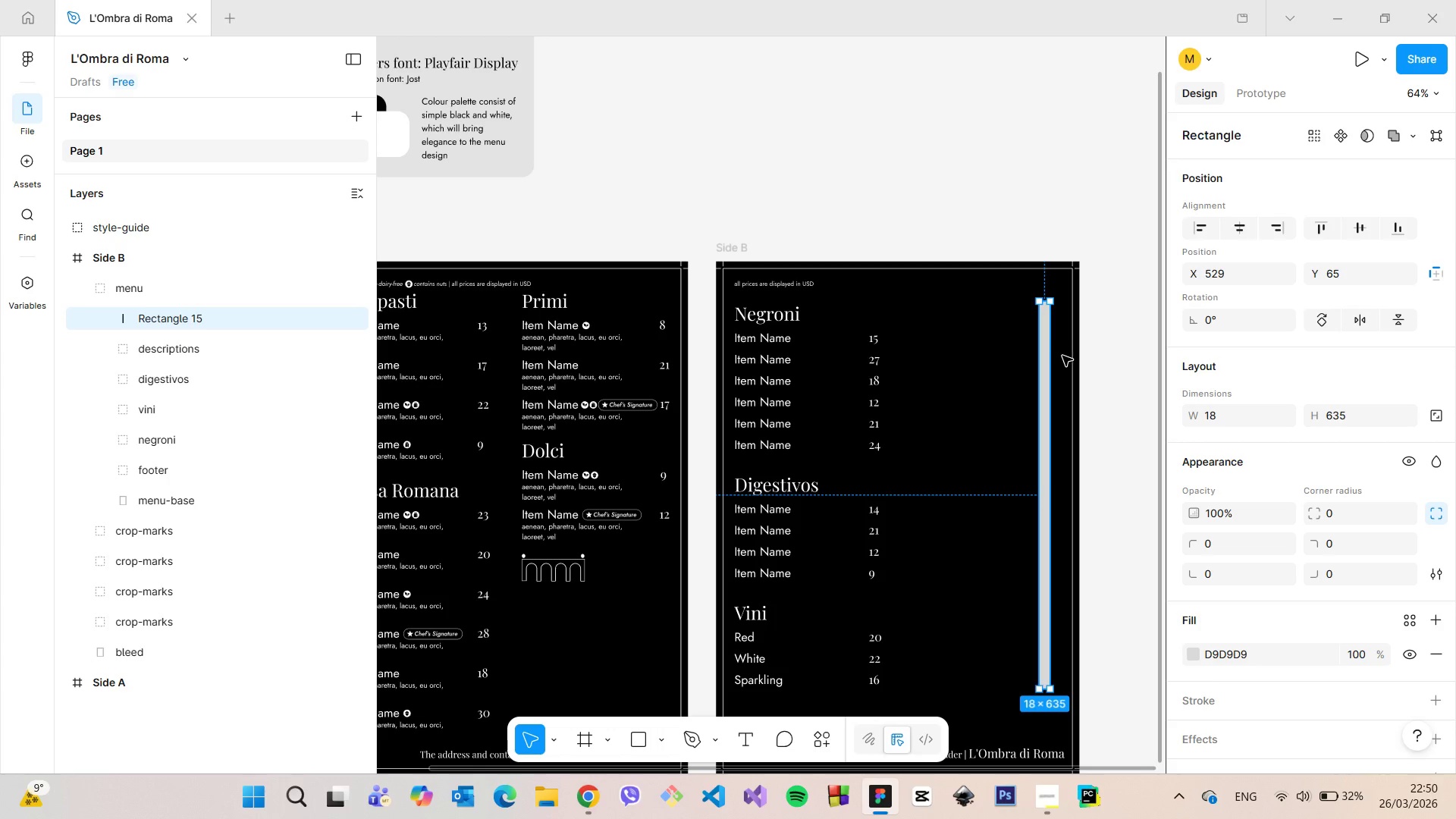 
hold_key(key=AltLeft, duration=1.51)
 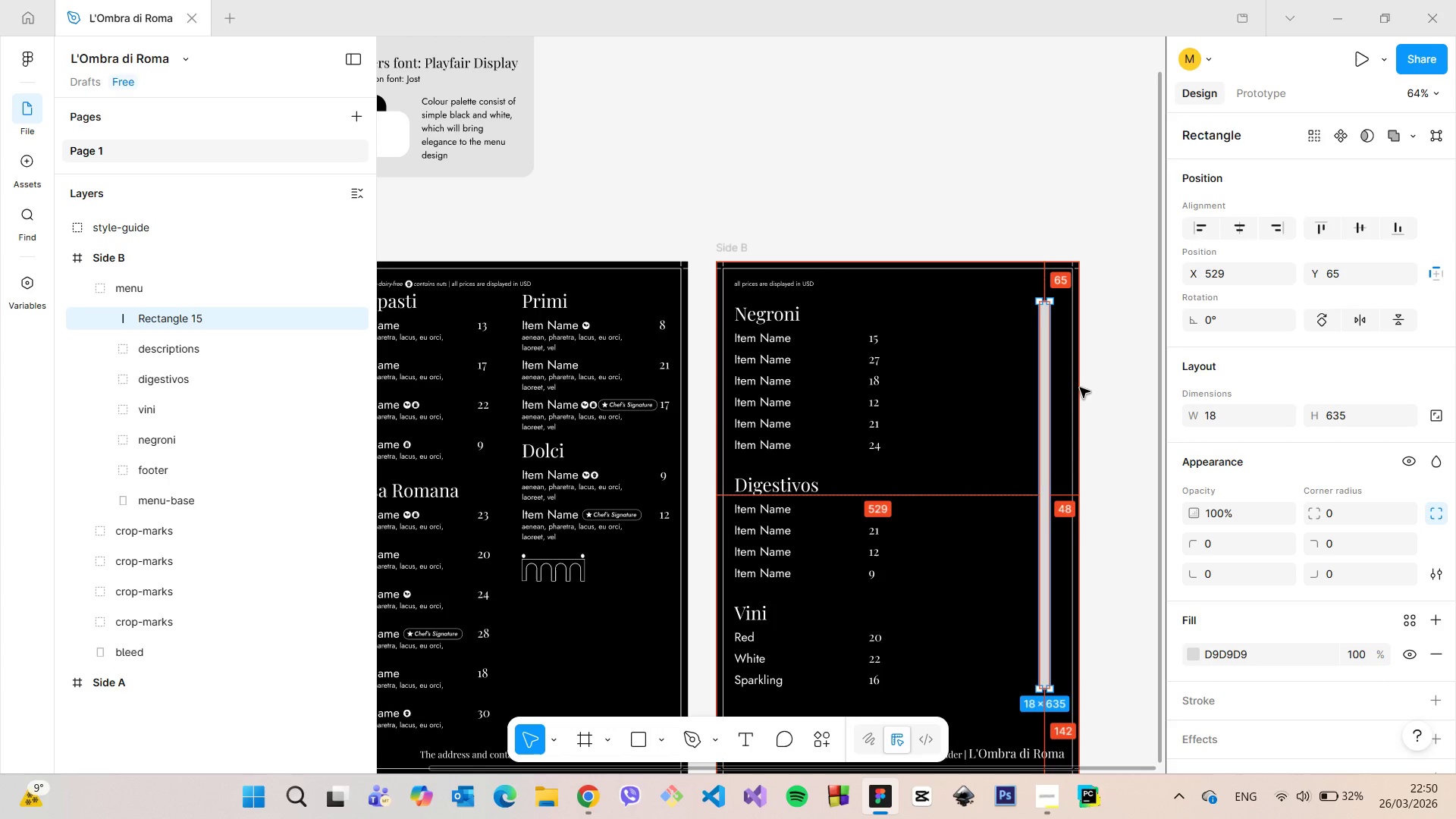 
hold_key(key=AltLeft, duration=1.5)
 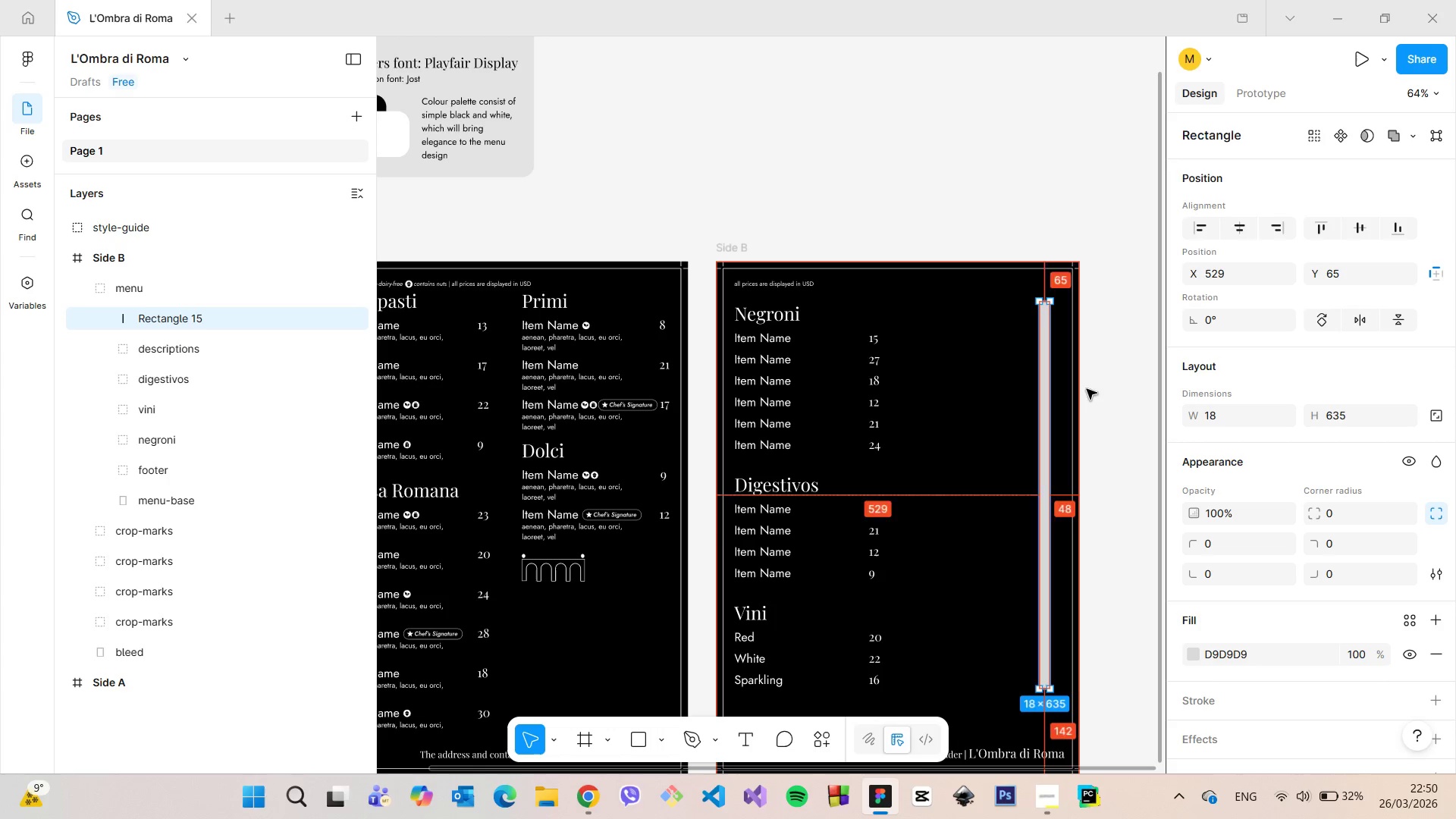 
key(Alt+AltLeft)
 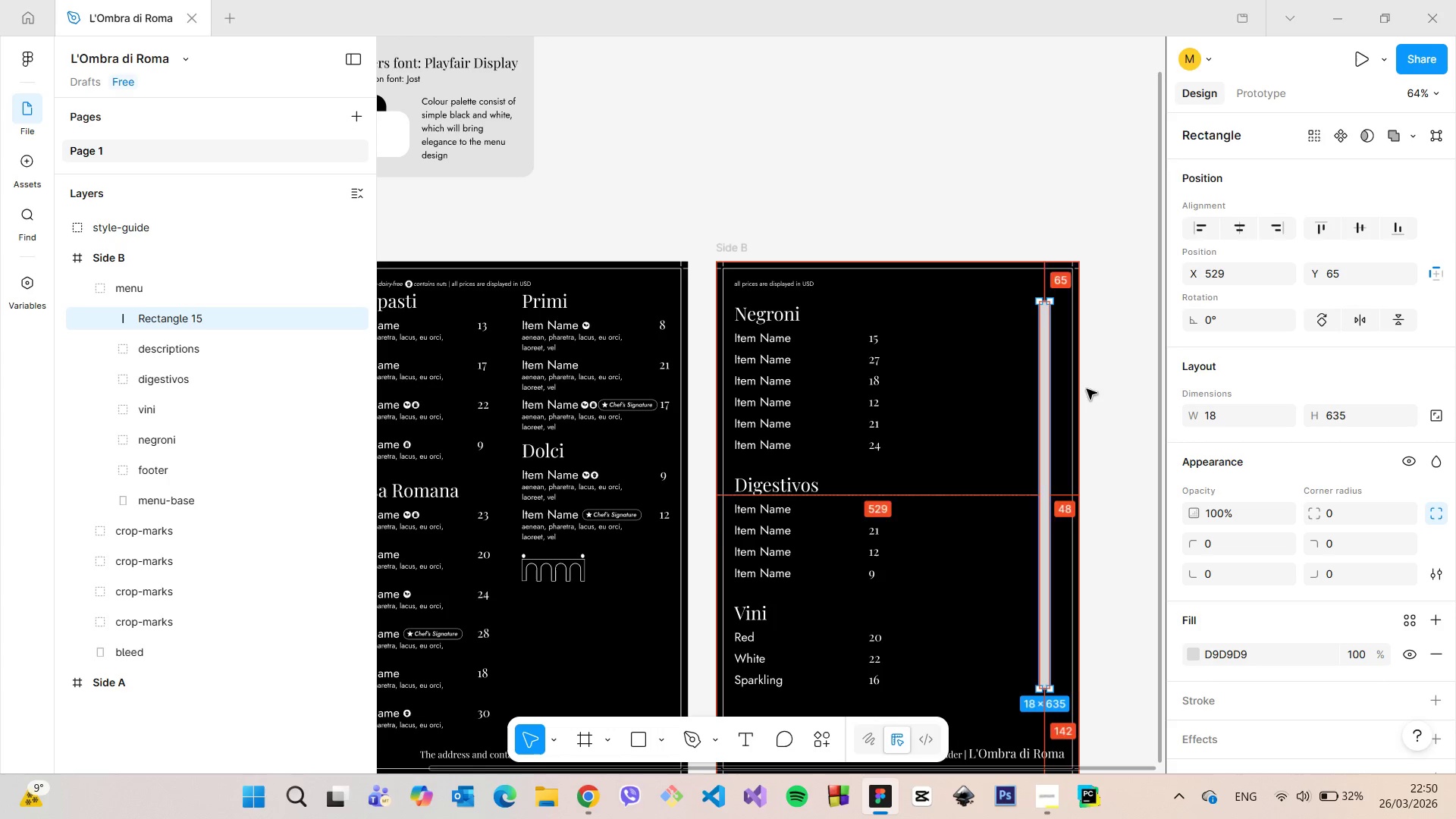 
key(Alt+AltLeft)
 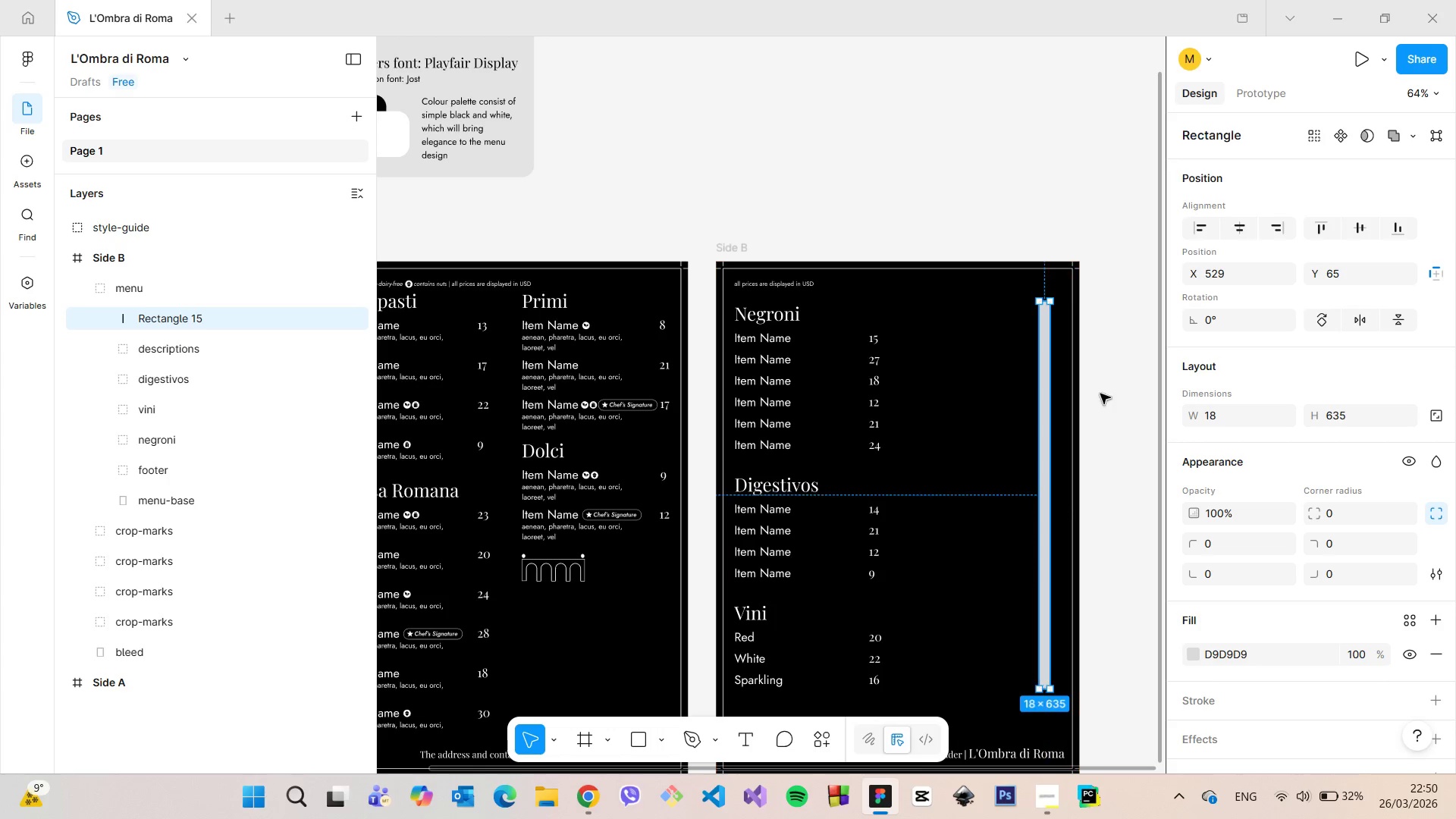 
key(Alt+AltLeft)
 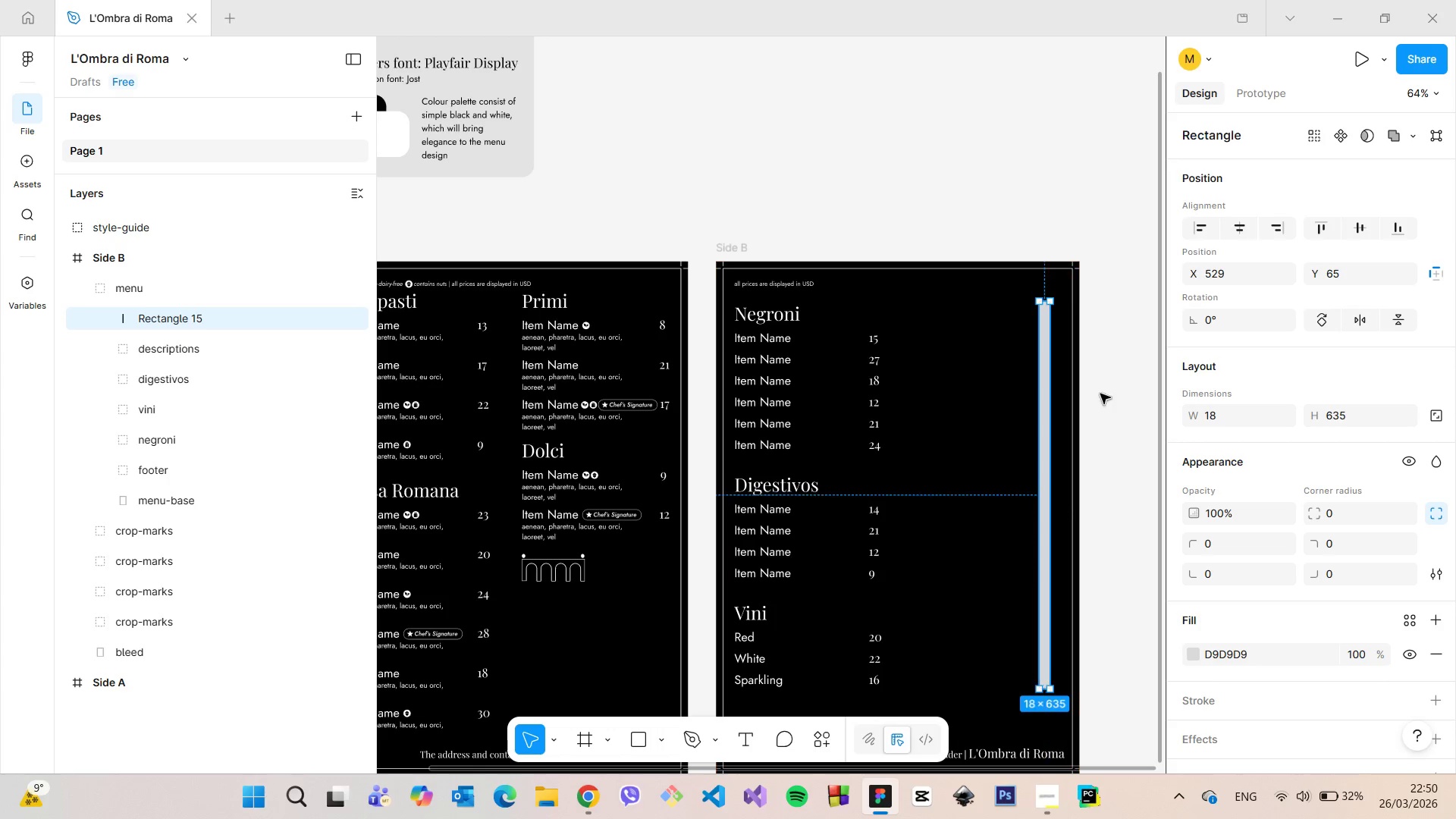 
key(Alt+AltLeft)
 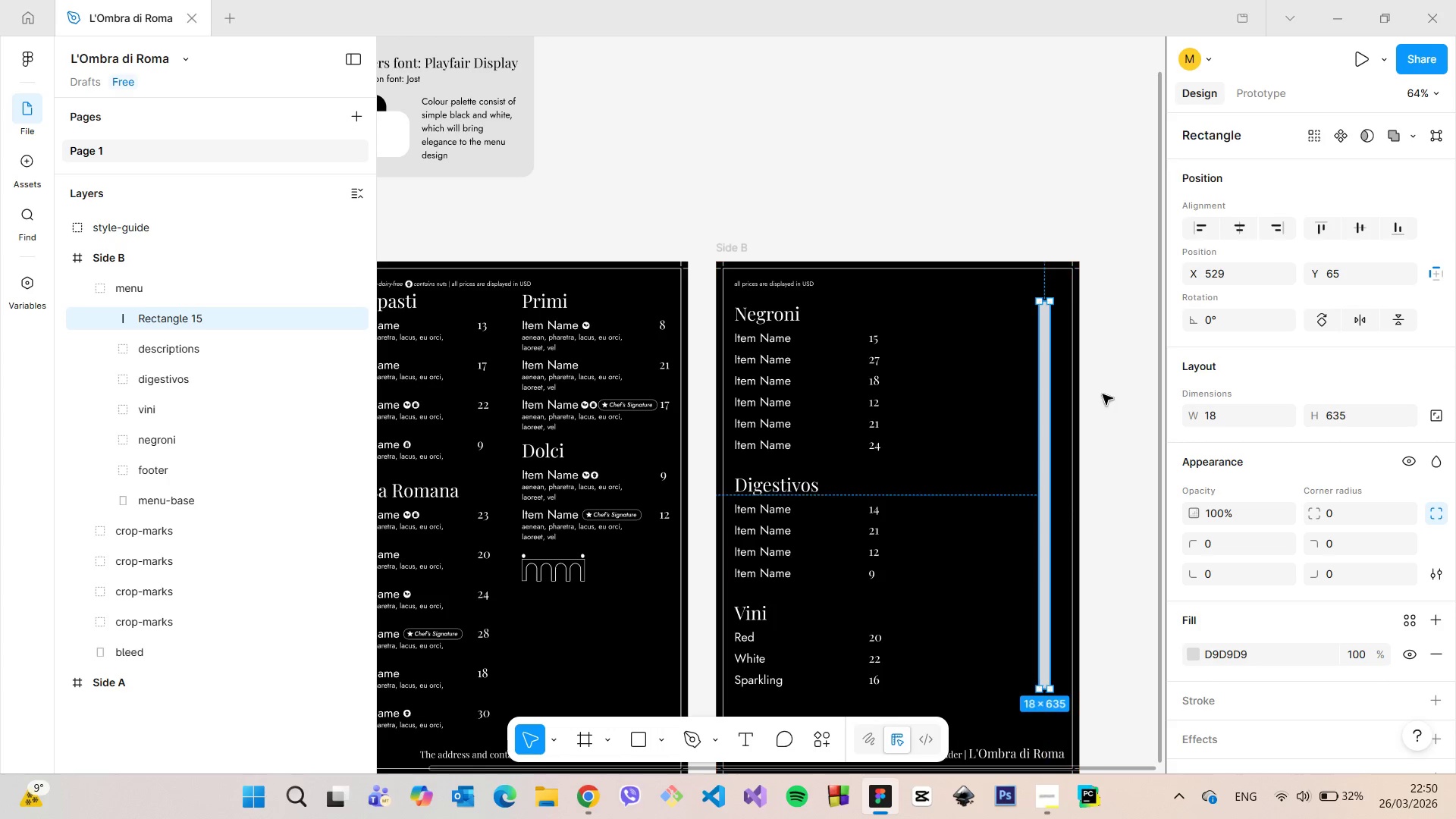 
key(Alt+AltLeft)
 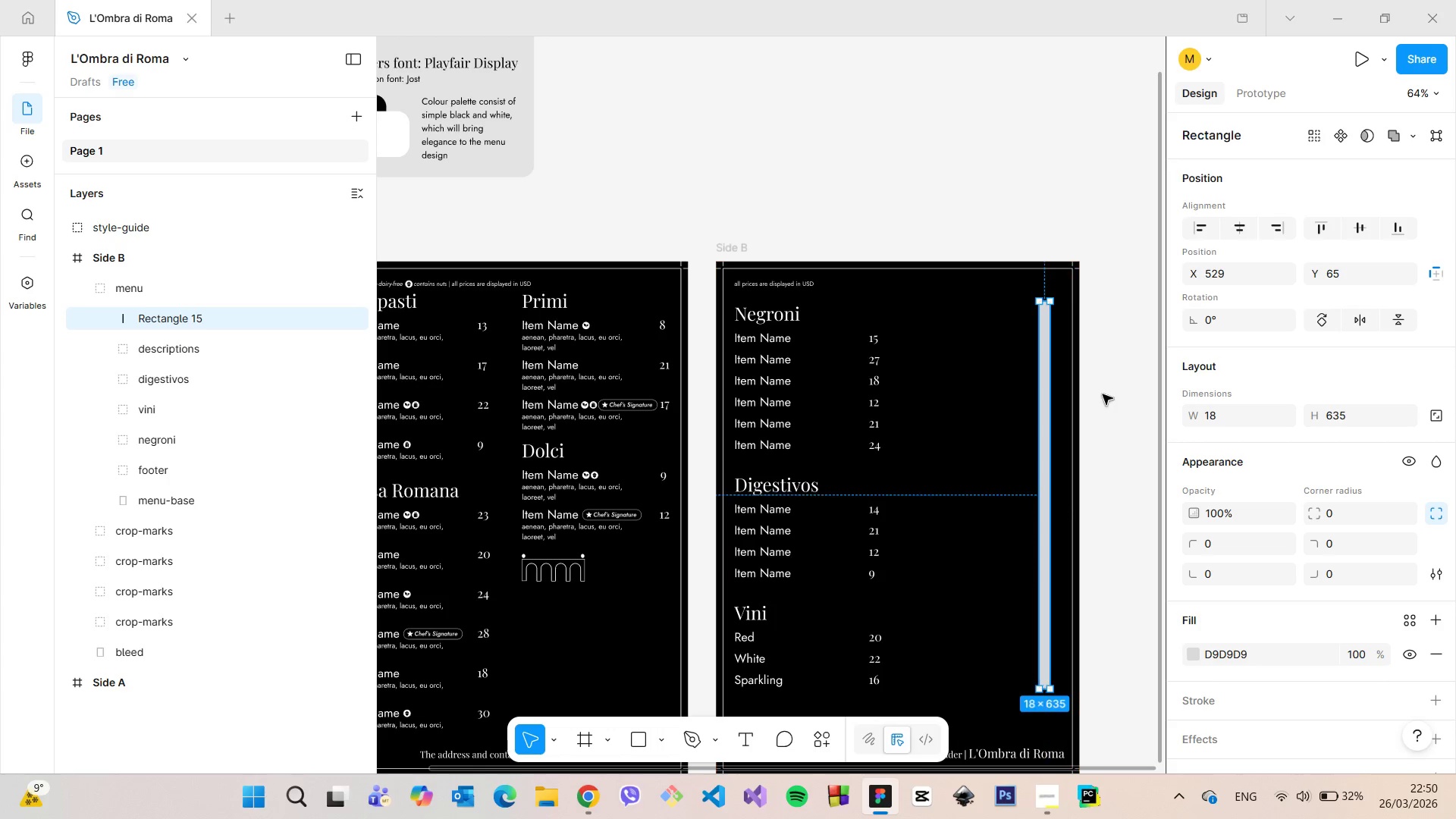 
key(Alt+AltLeft)
 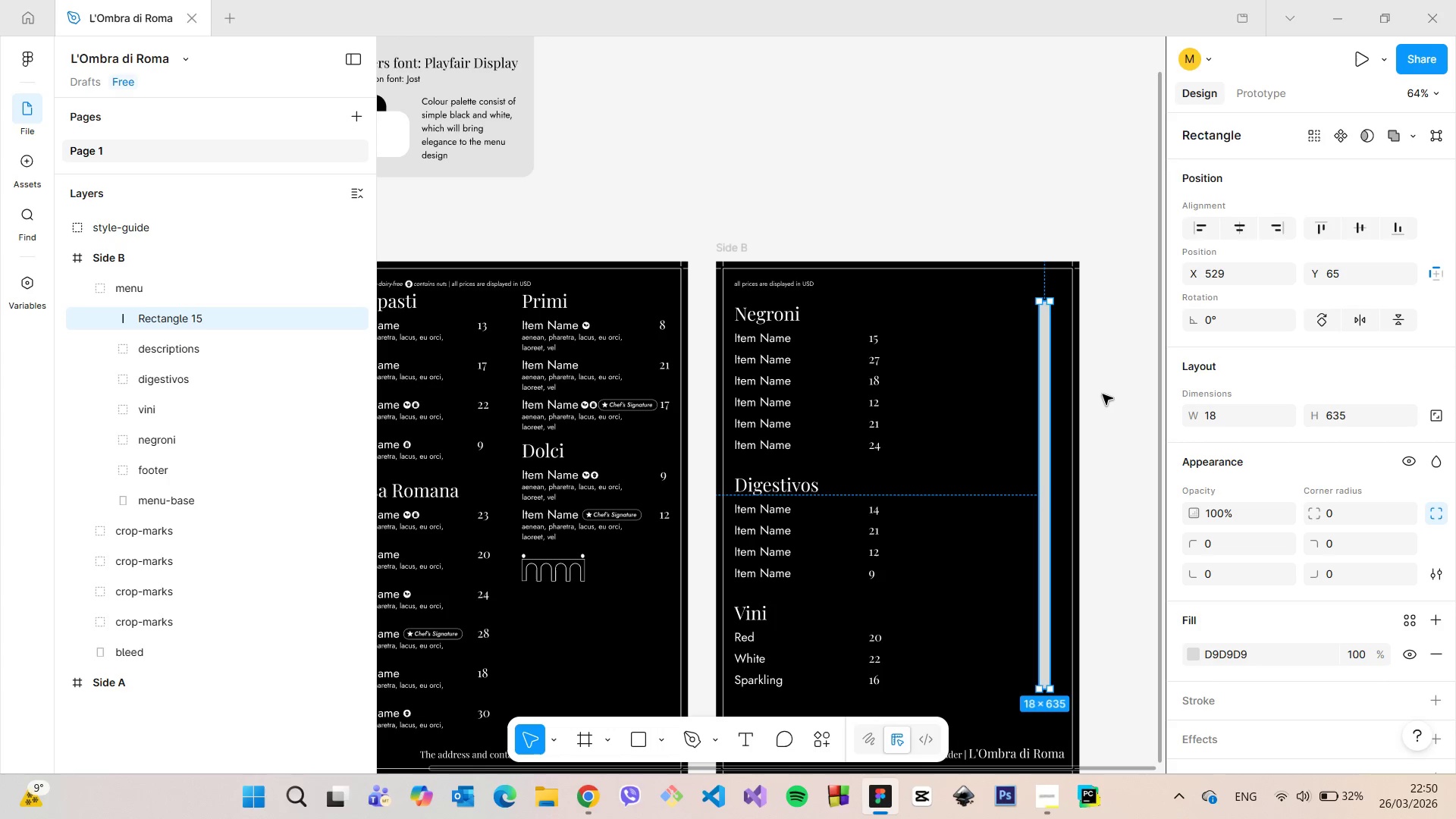 
key(Alt+AltLeft)
 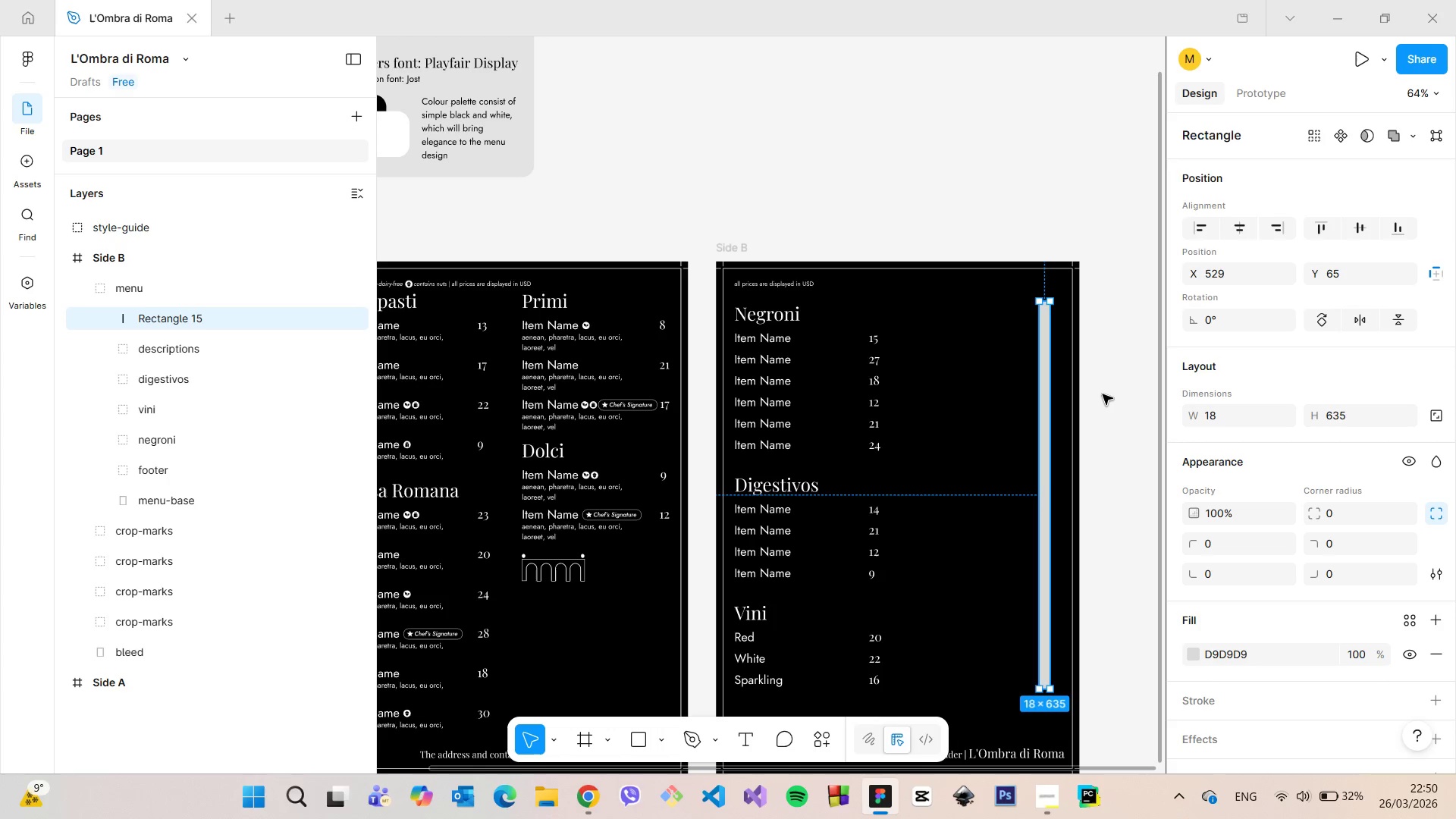 
key(Alt+AltLeft)
 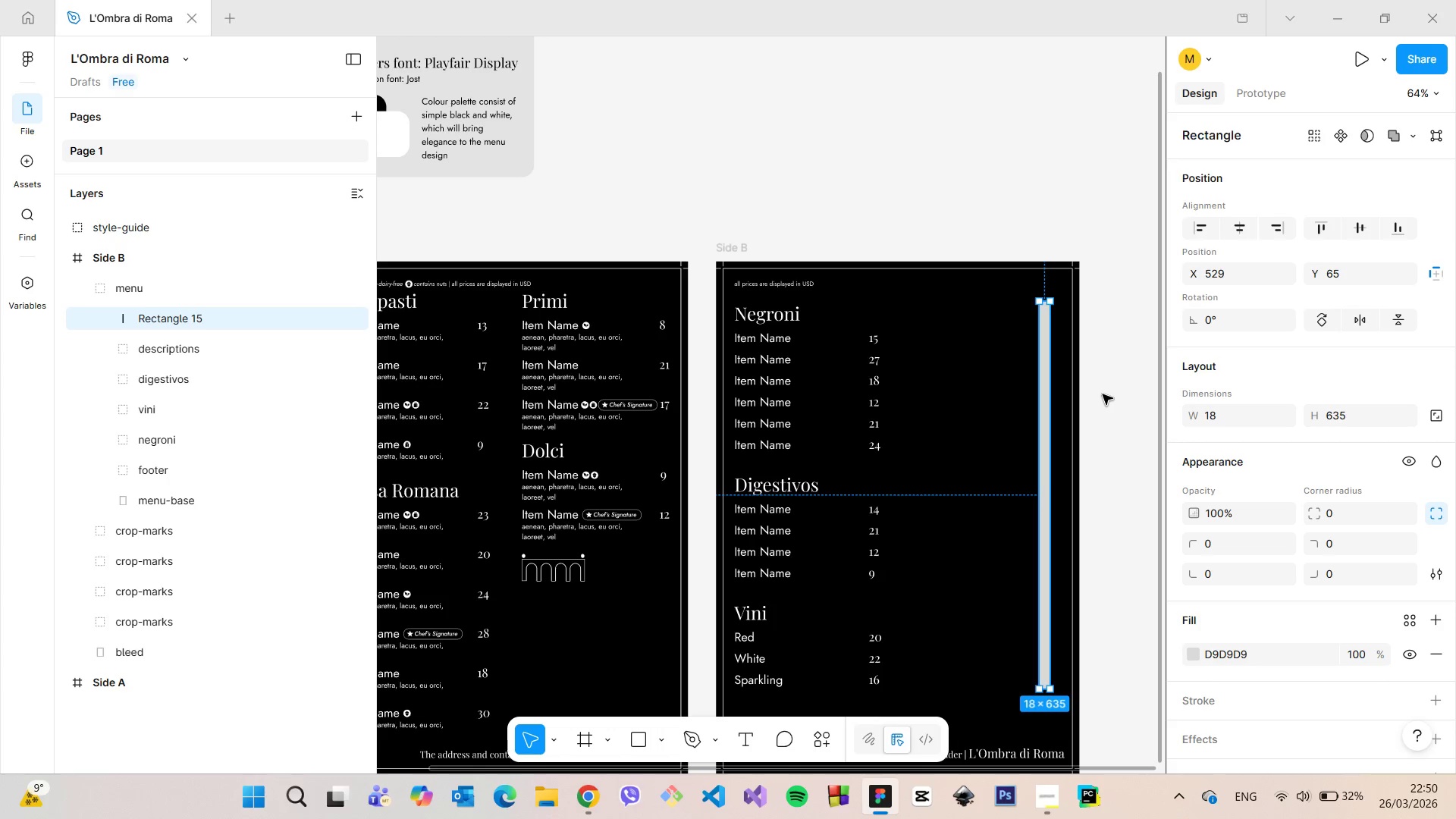 
left_click([1103, 394])
 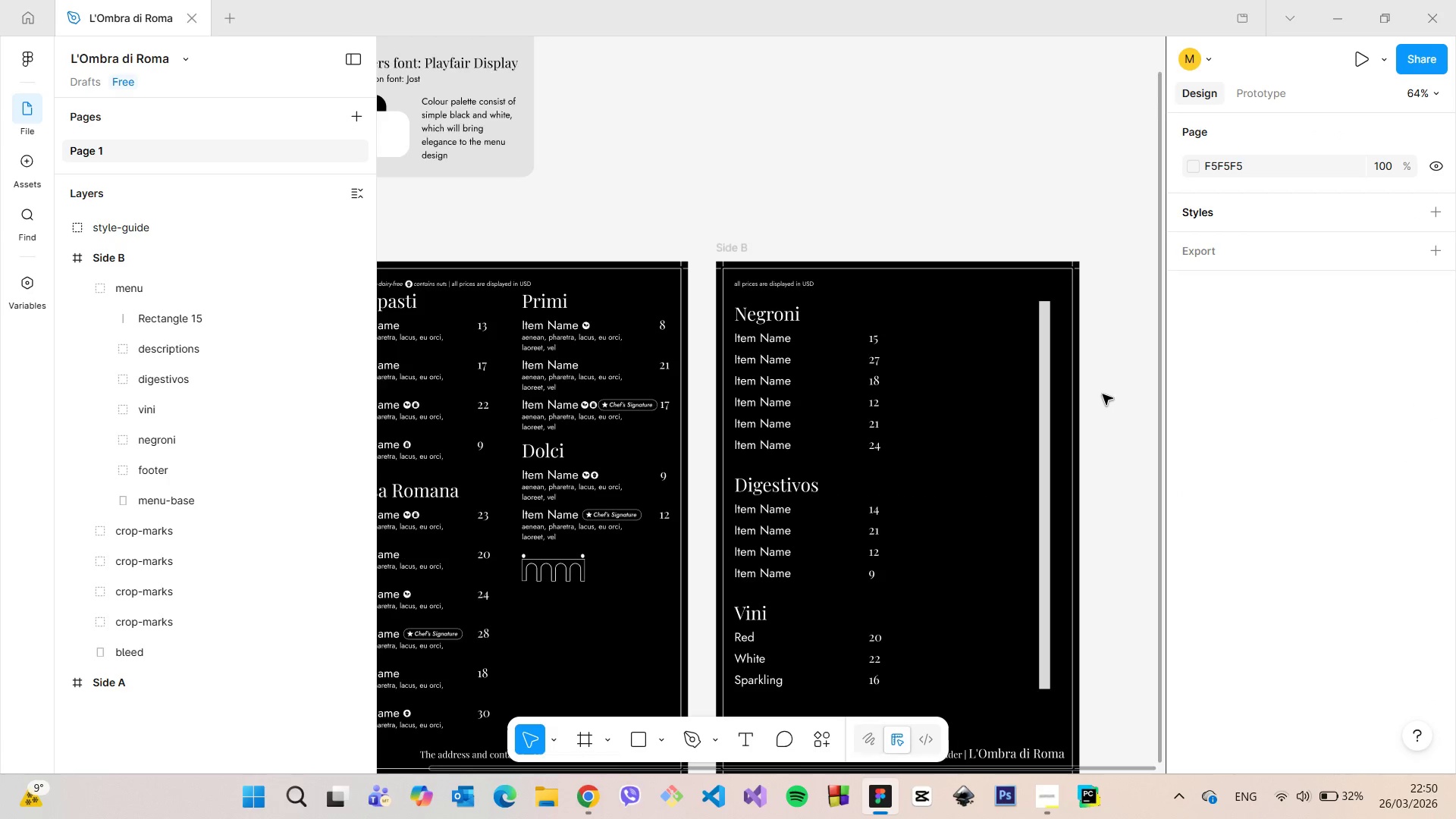 
scroll: coordinate [1103, 394], scroll_direction: down, amount: 3.0
 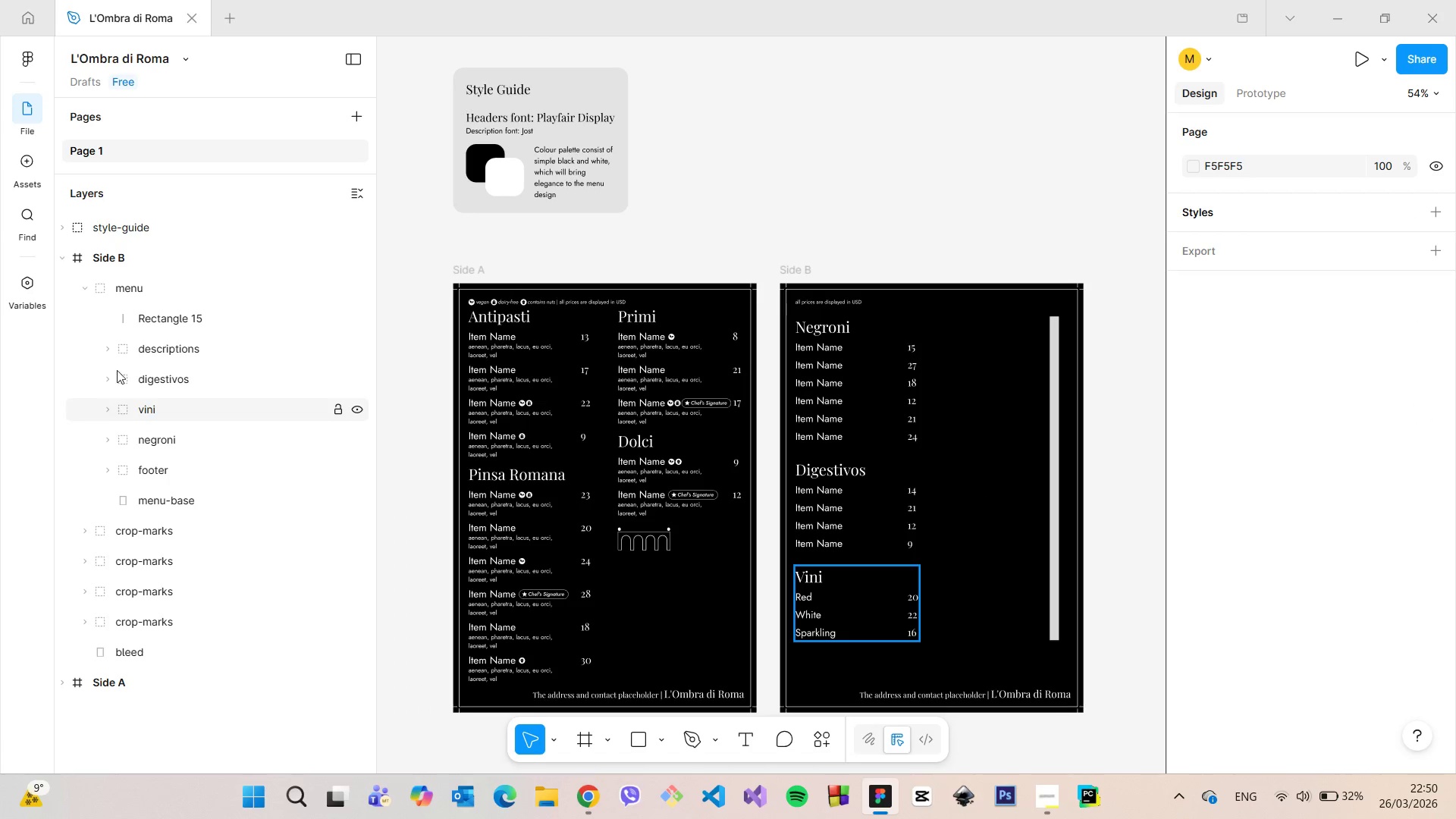 
left_click([199, 318])
 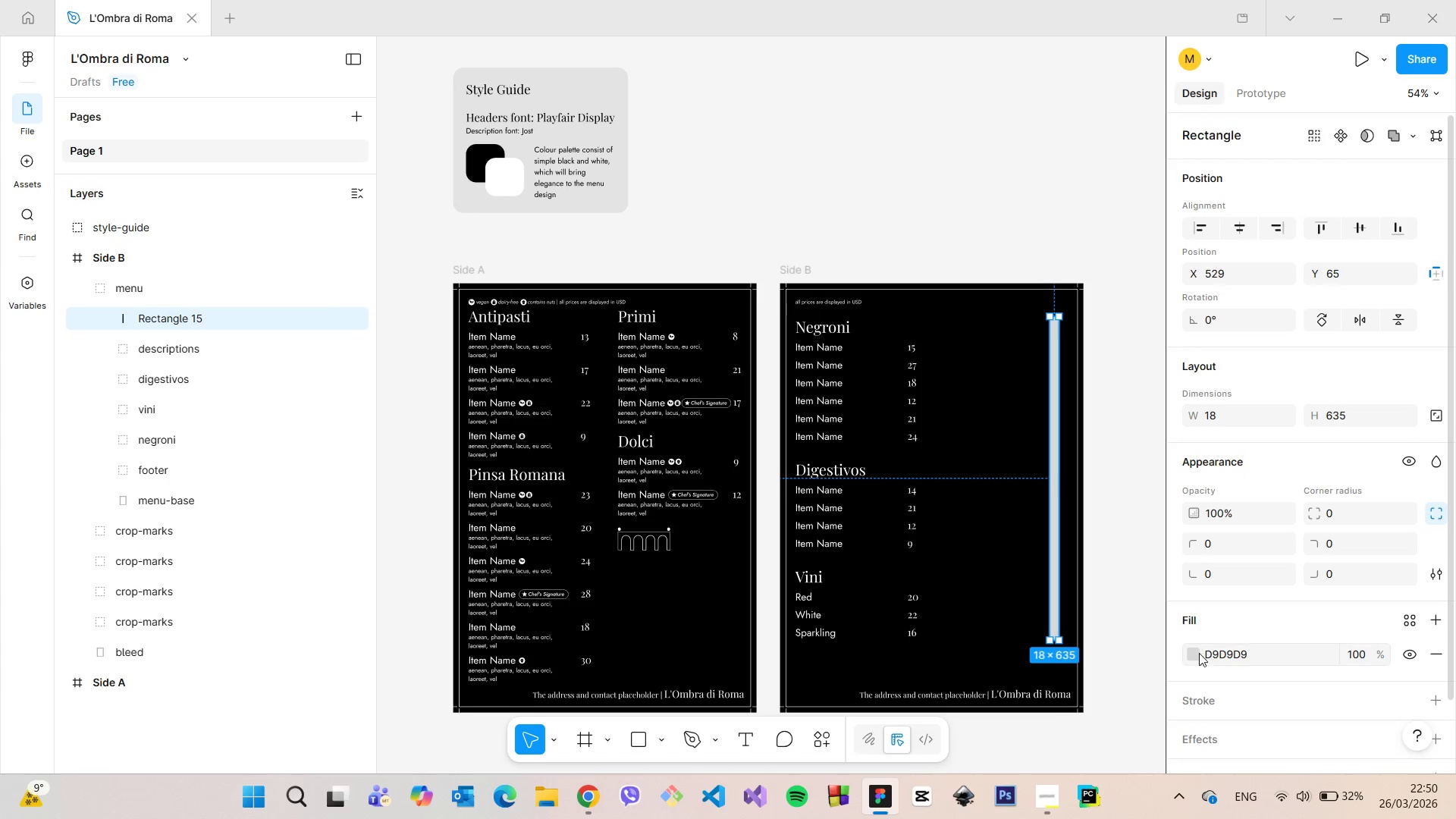 
left_click([1199, 654])
 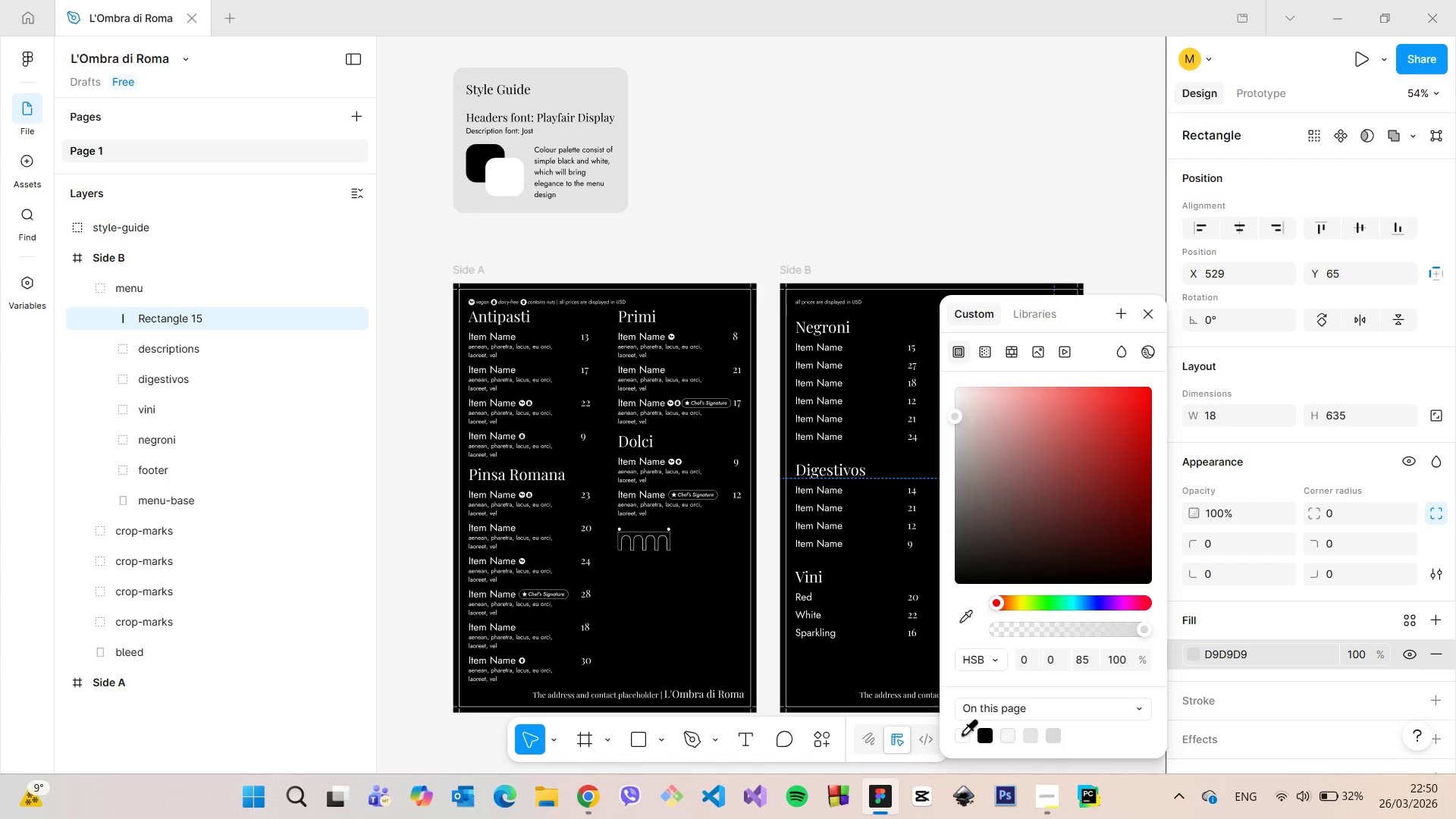 
left_click([962, 733])
 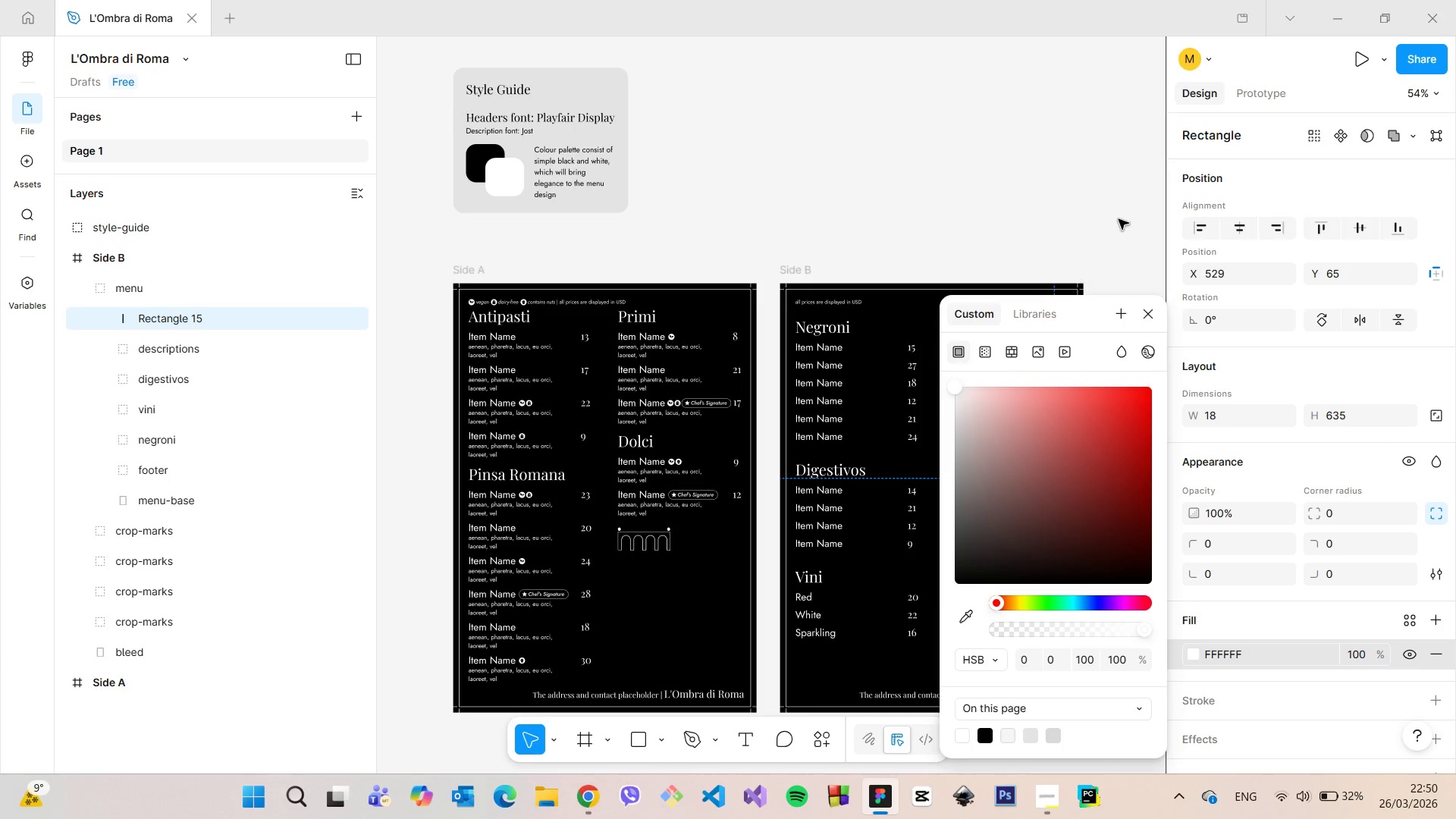 
left_click([1119, 218])
 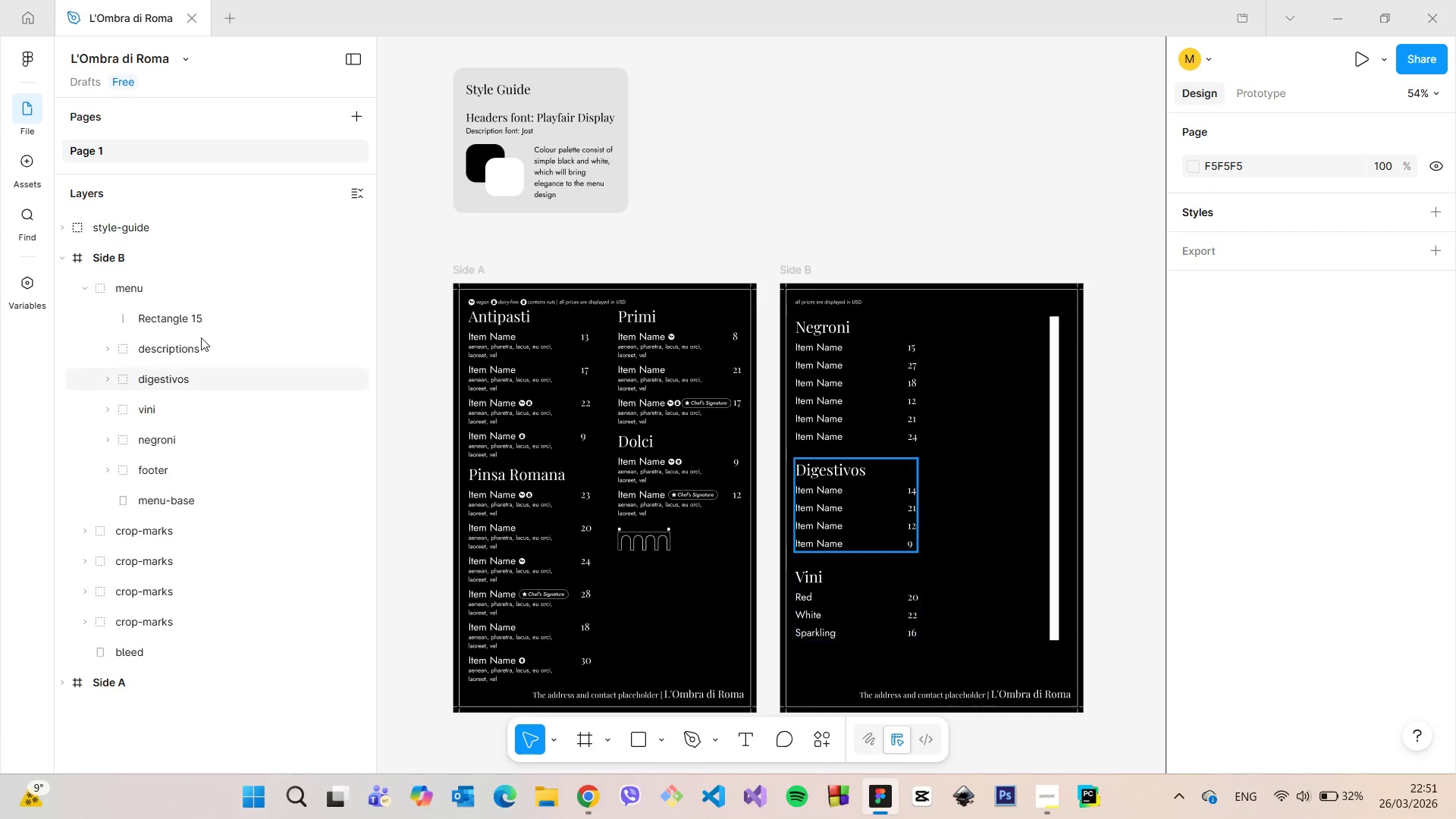 
left_click([193, 328])
 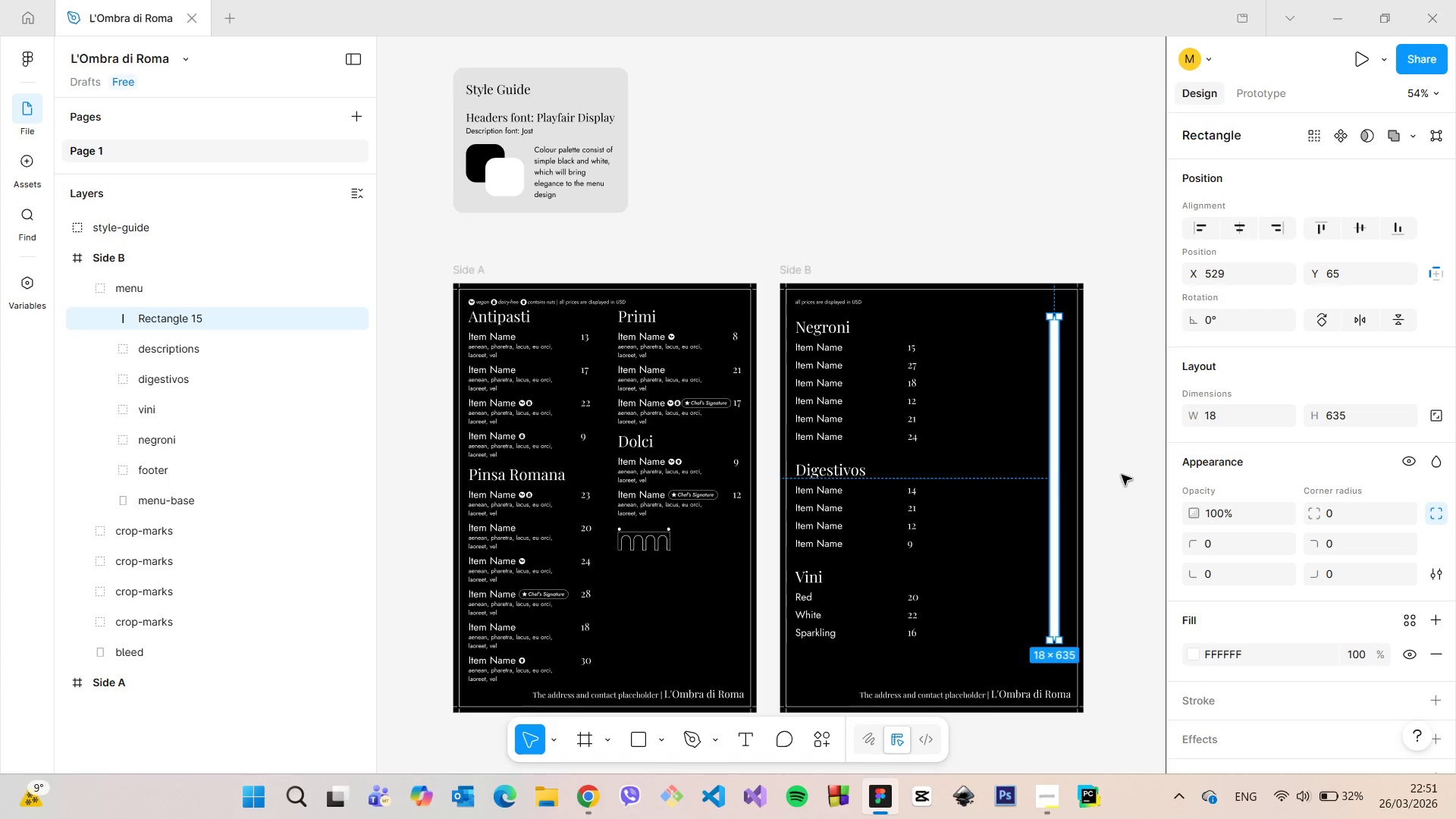 
scroll: coordinate [1120, 470], scroll_direction: up, amount: 4.0
 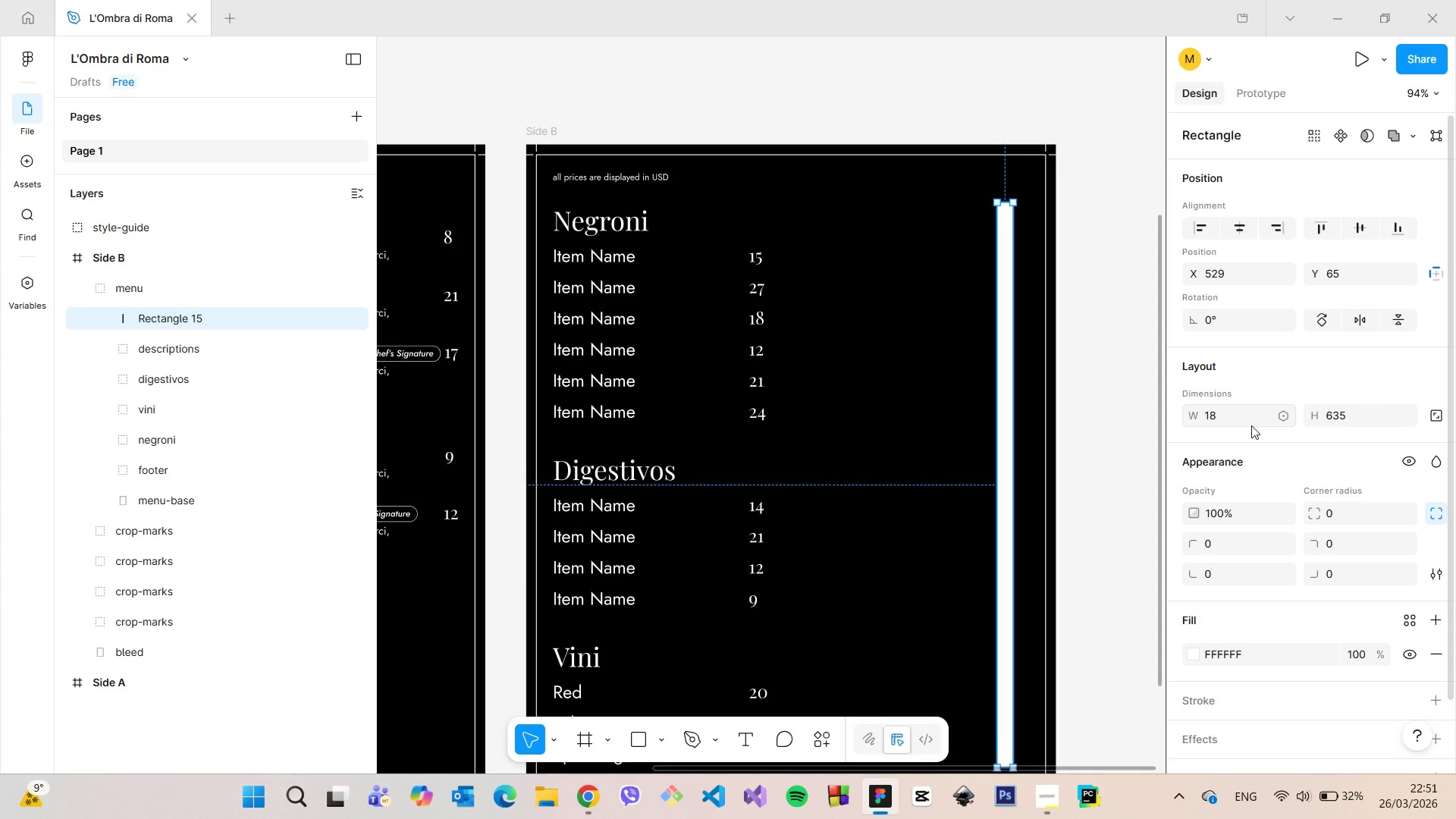 
left_click([1251, 425])
 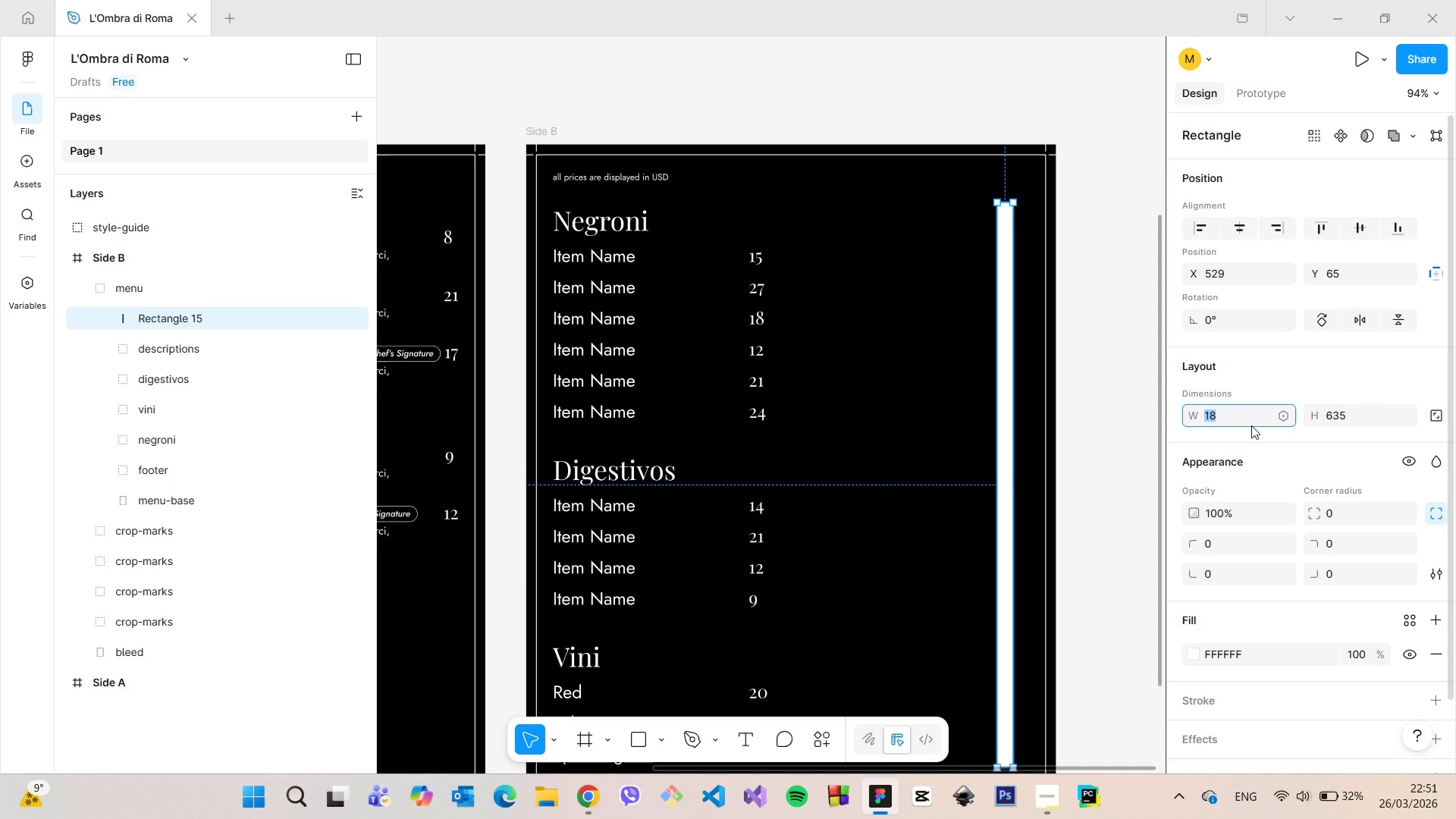 
key(ArrowDown)
 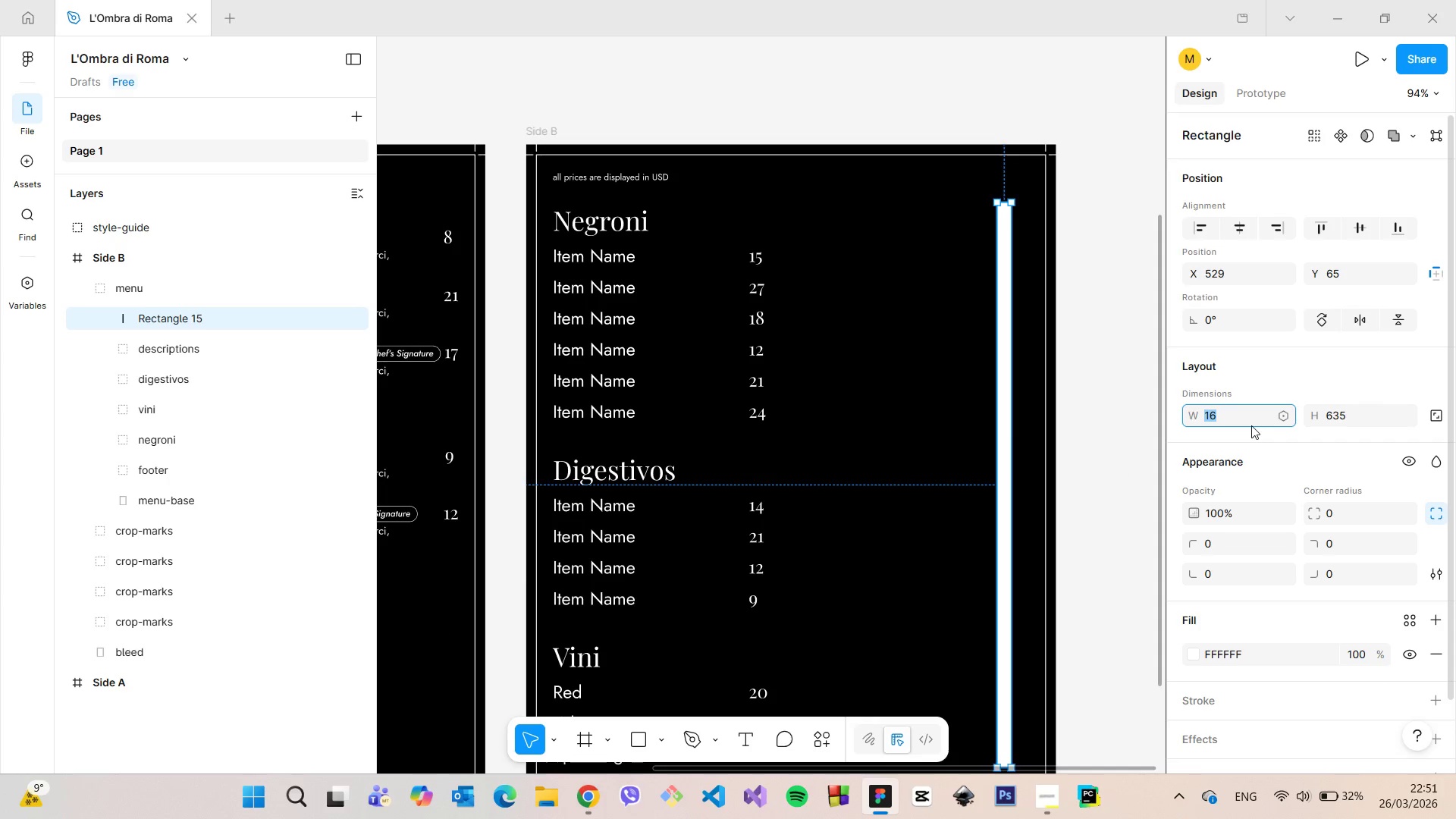 
key(ArrowDown)
 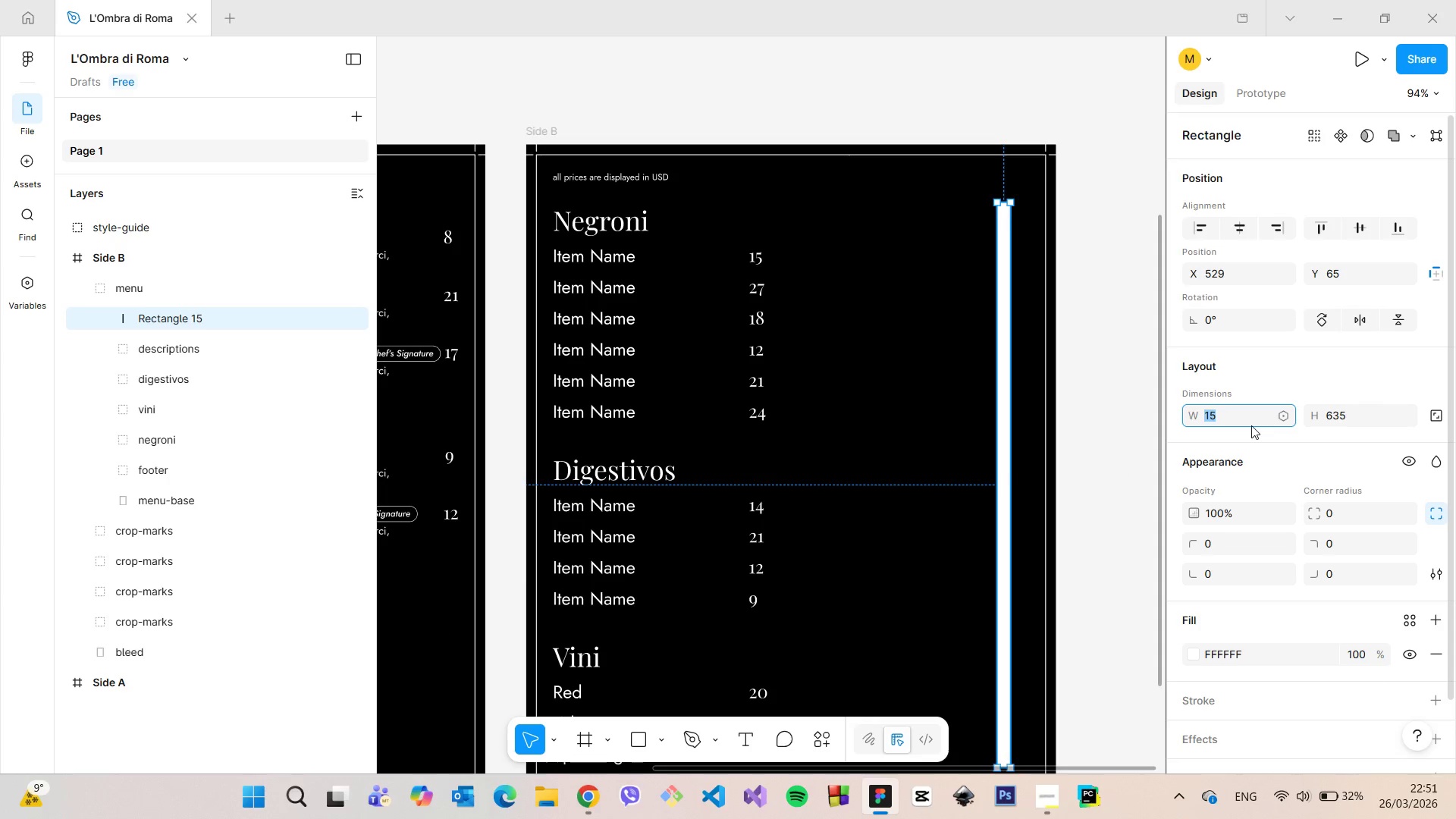 
key(ArrowDown)
 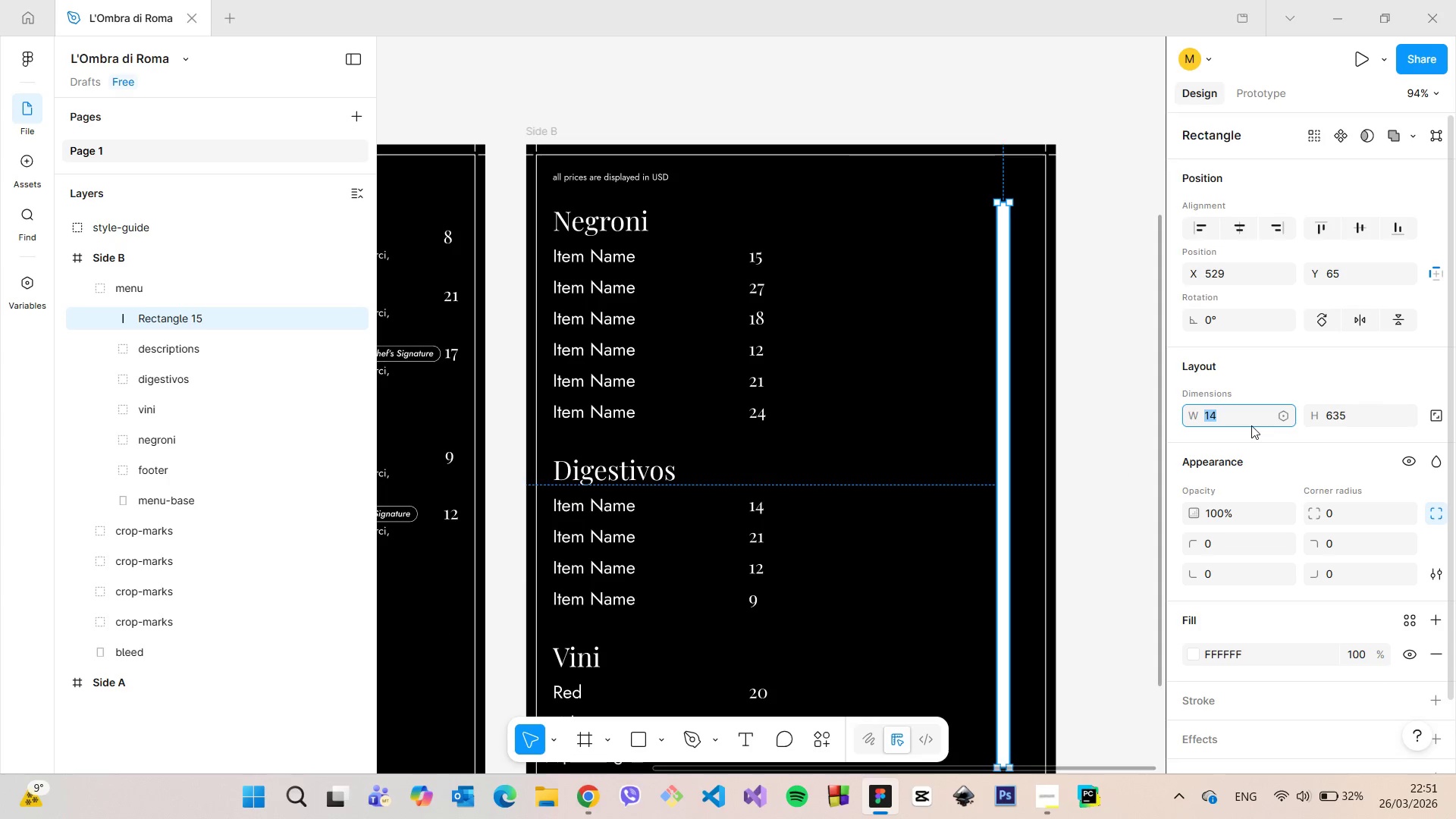 
key(ArrowDown)
 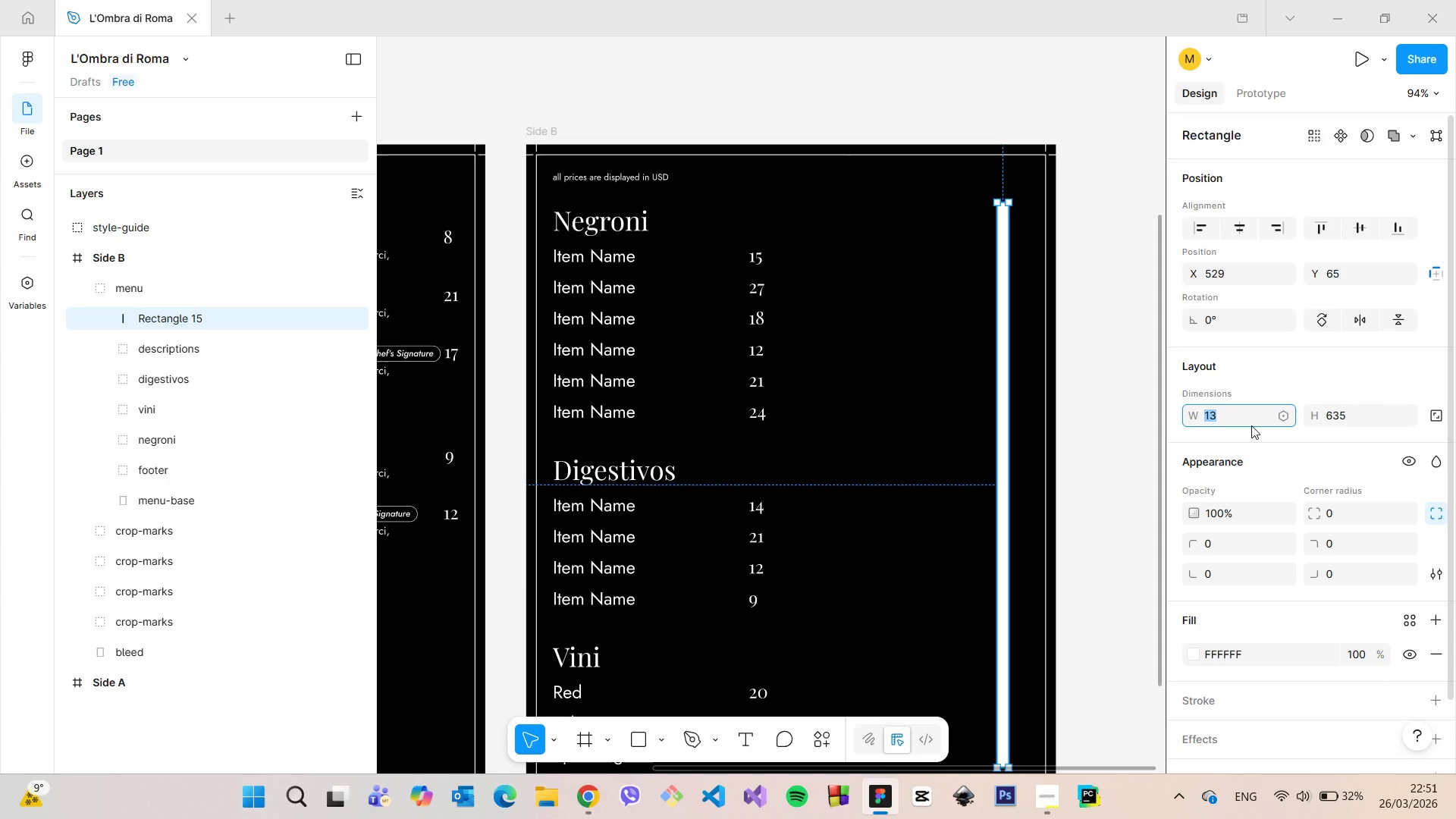 
key(ArrowDown)
 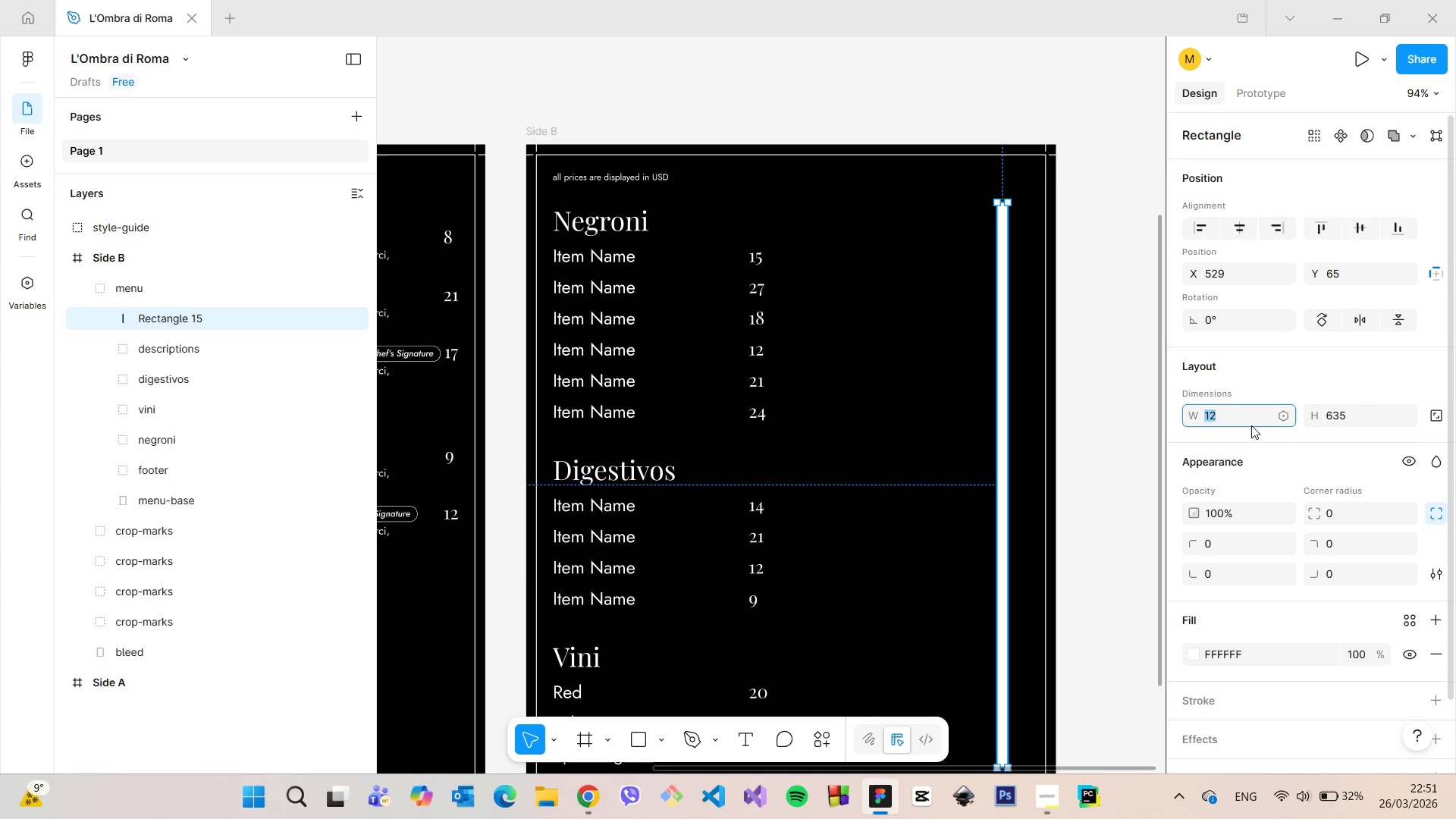 
key(ArrowDown)
 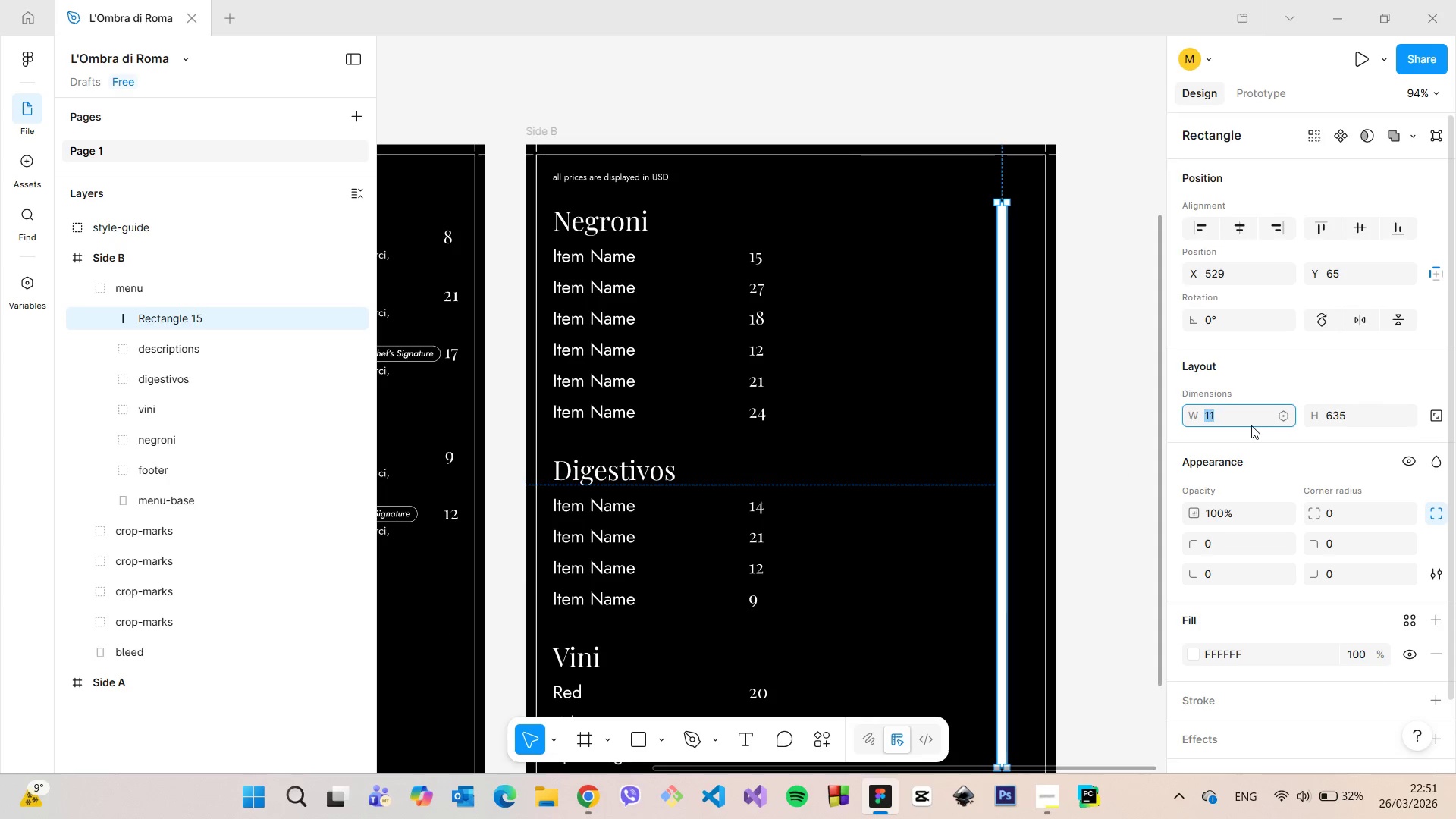 
key(ArrowDown)
 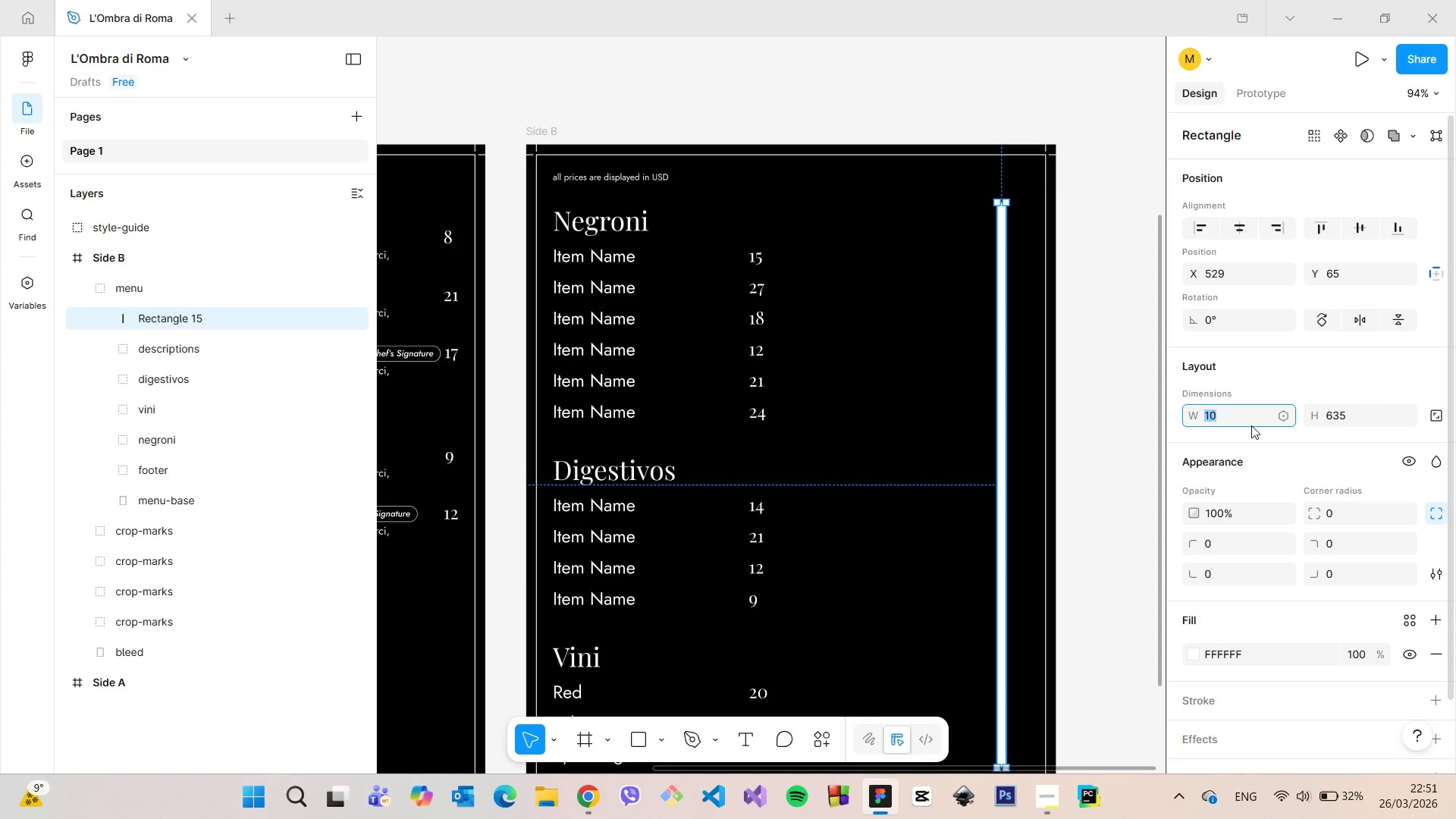 
key(ArrowDown)
 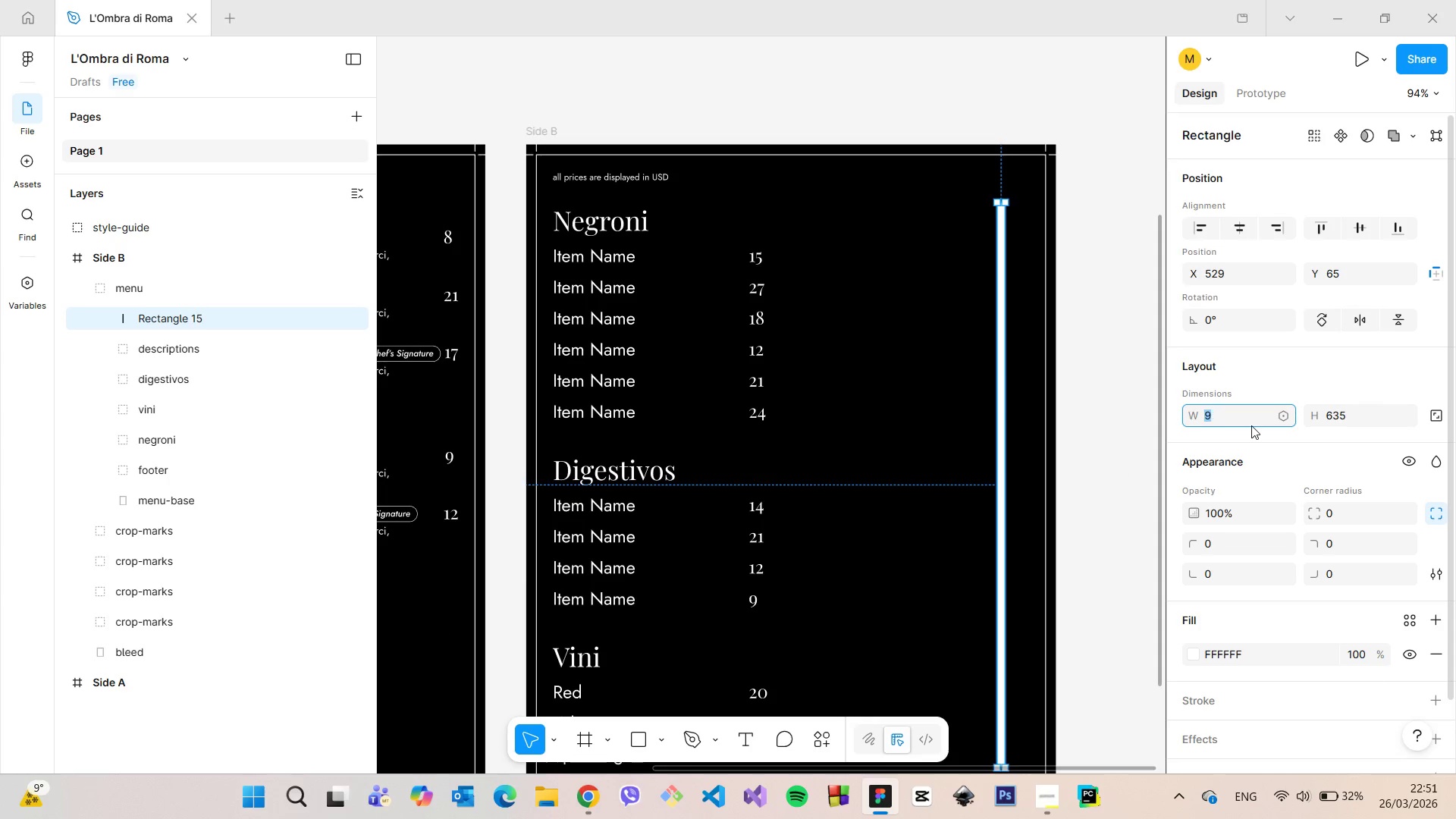 
key(ArrowDown)
 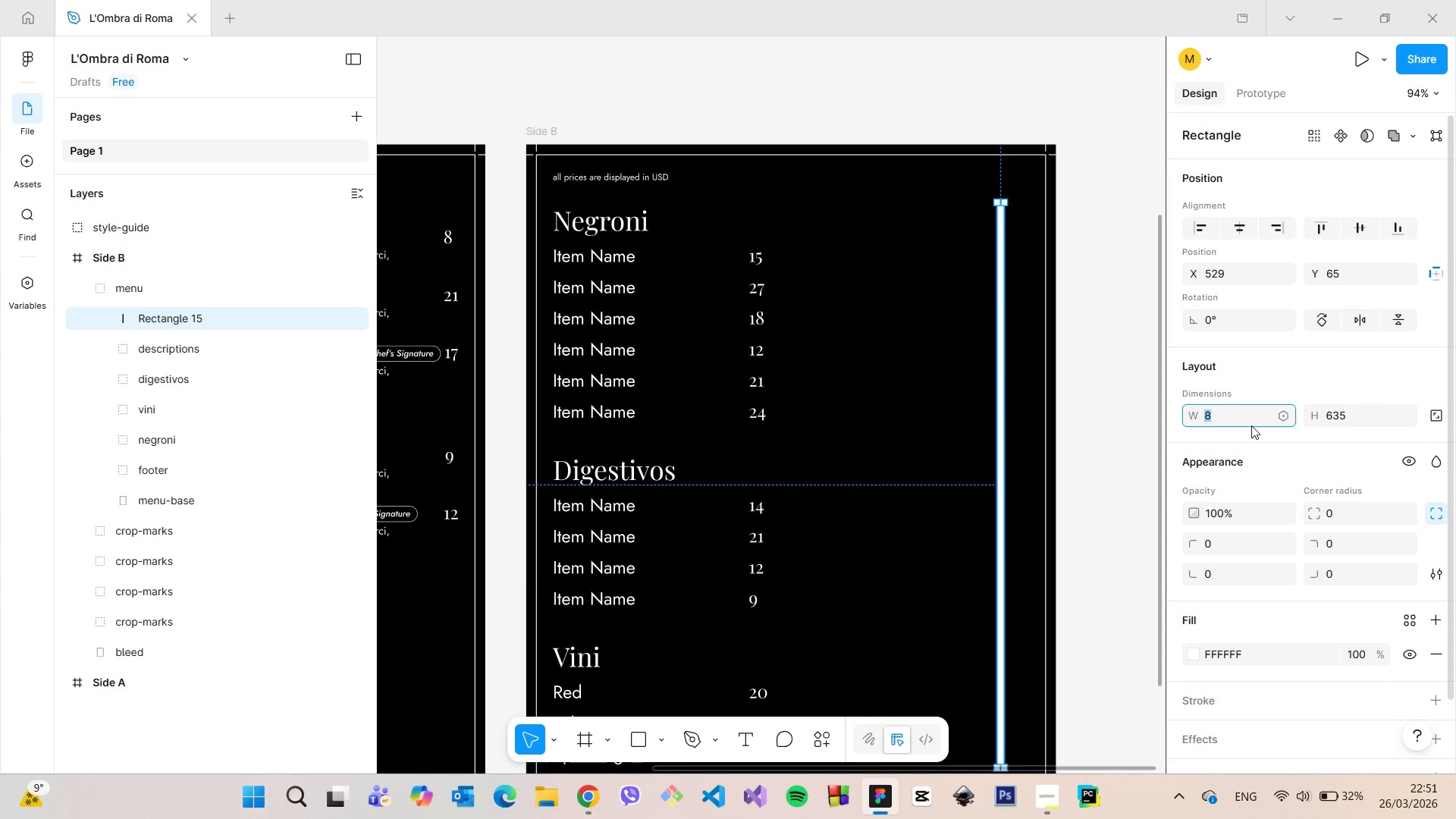 
key(ArrowDown)
 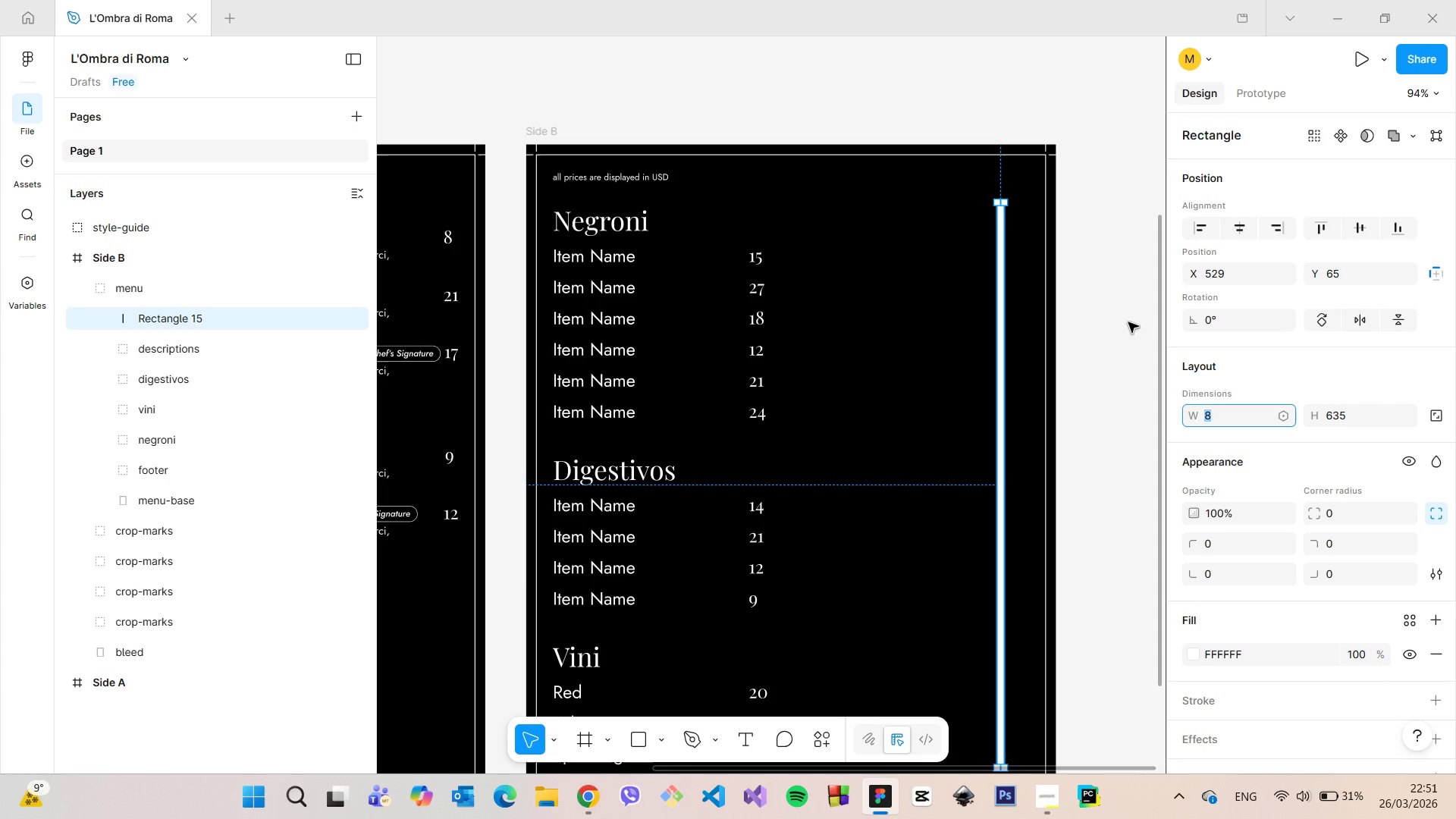 
left_click([1103, 309])
 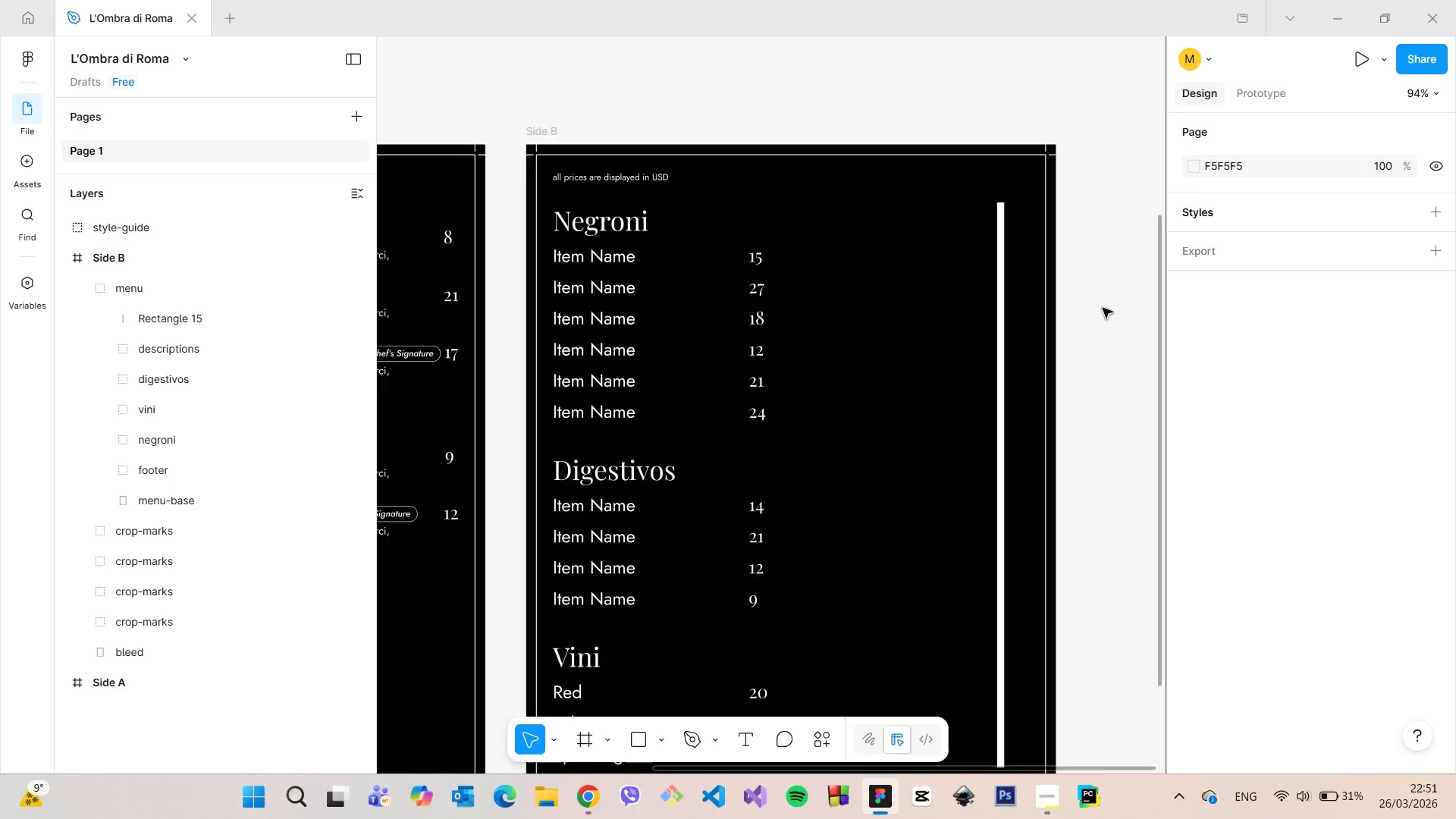 
scroll: coordinate [1103, 308], scroll_direction: down, amount: 5.0
 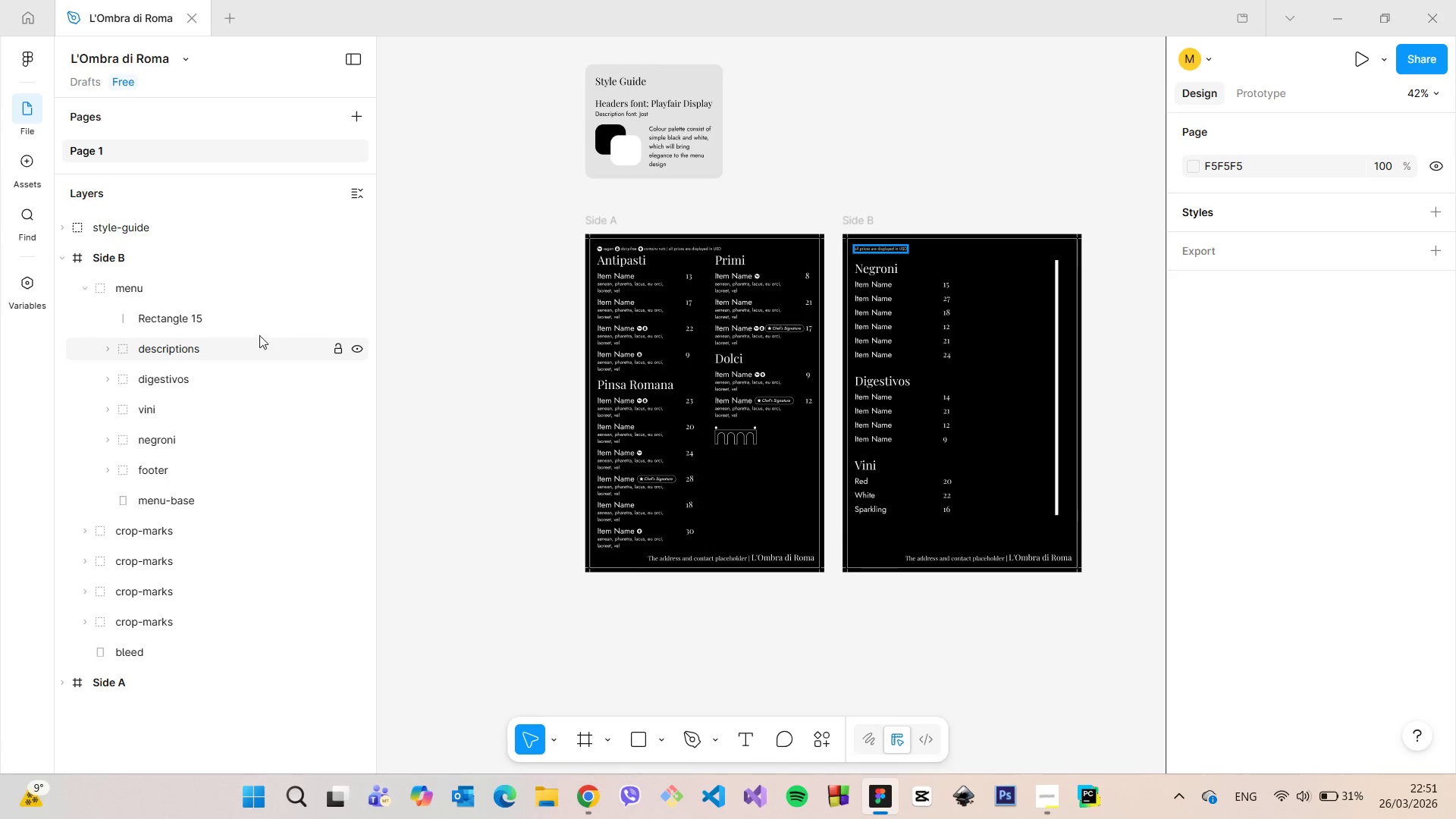 
left_click([201, 309])
 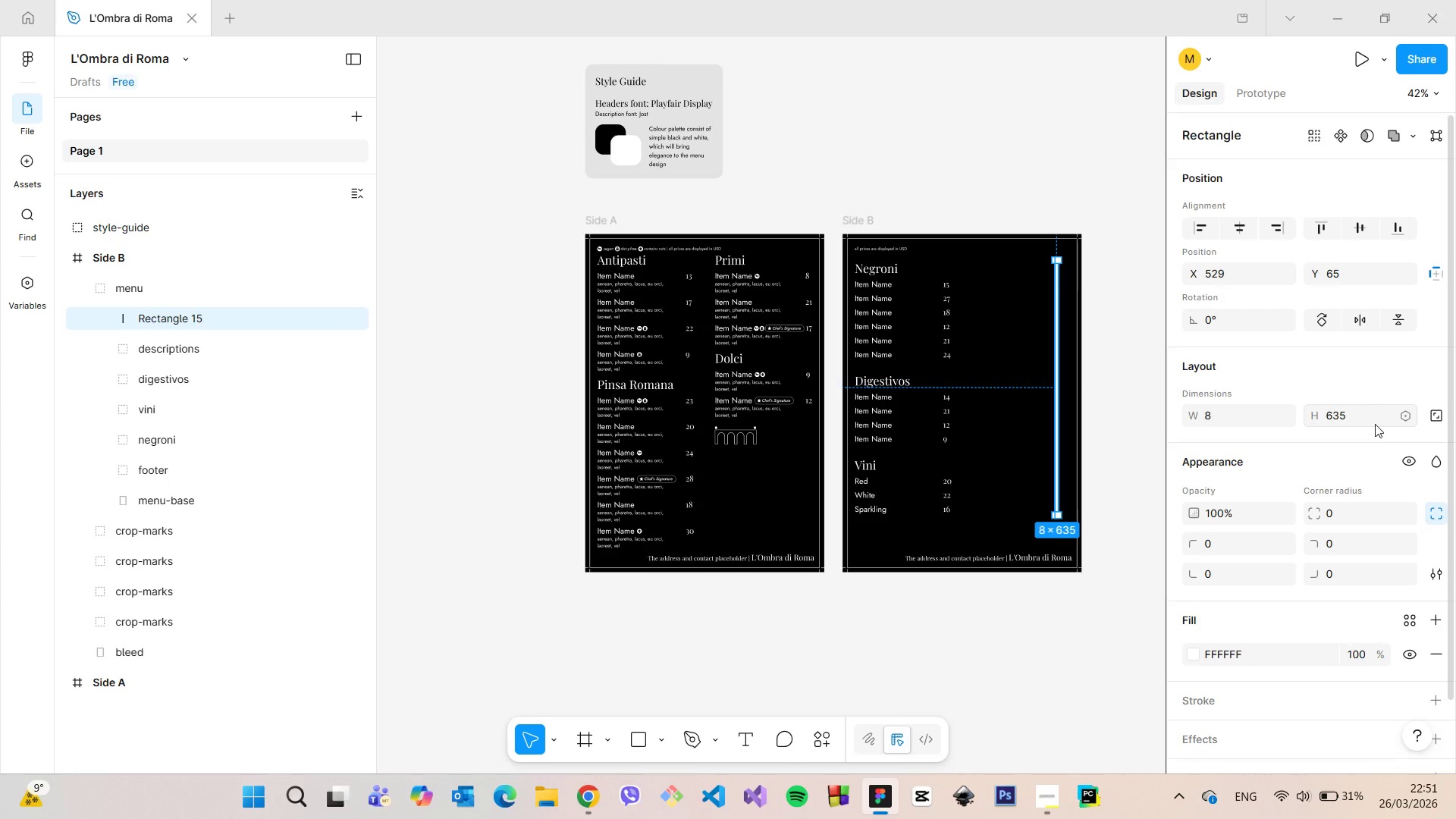 
wait(7.72)
 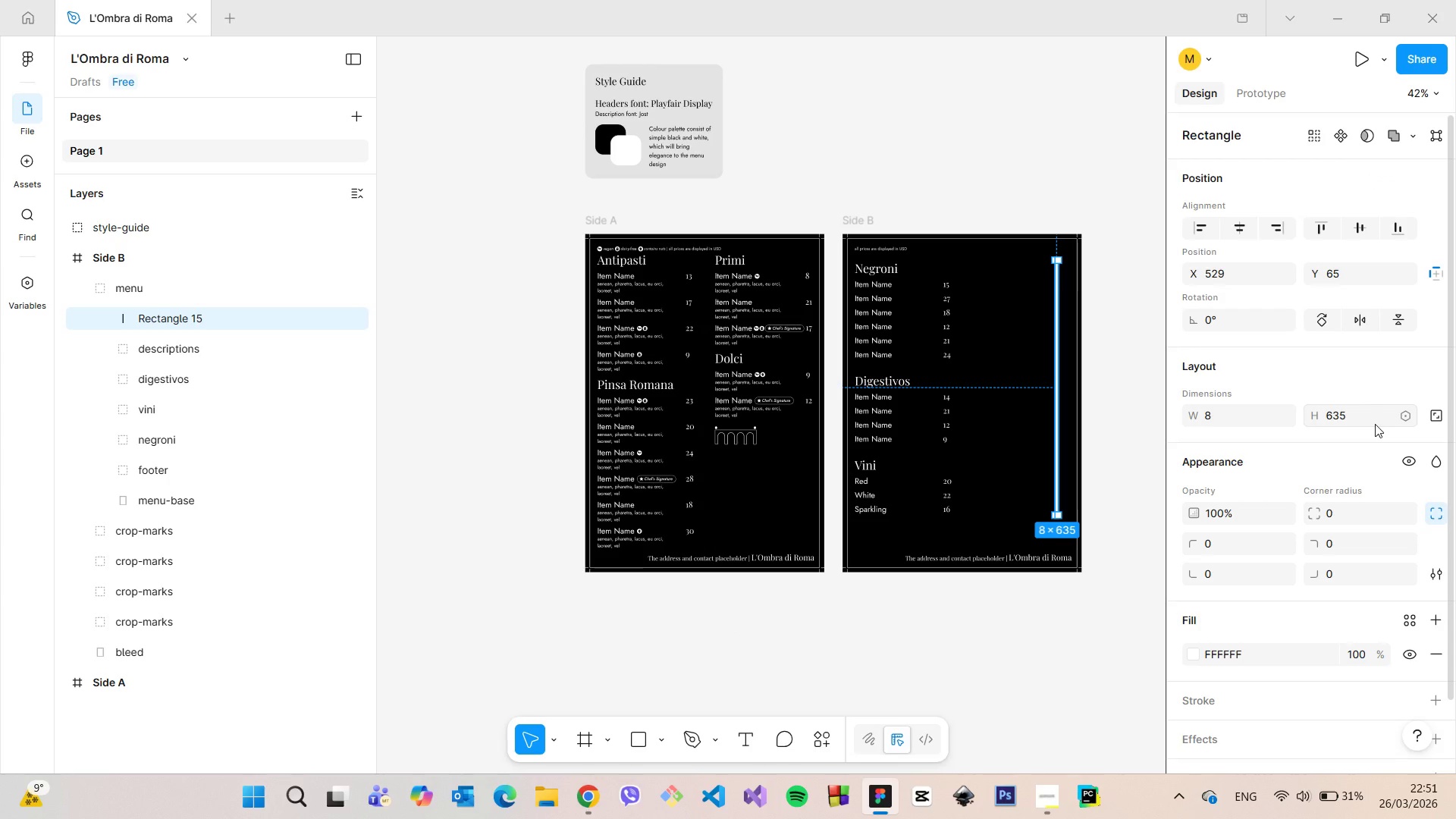 
left_click([1240, 421])
 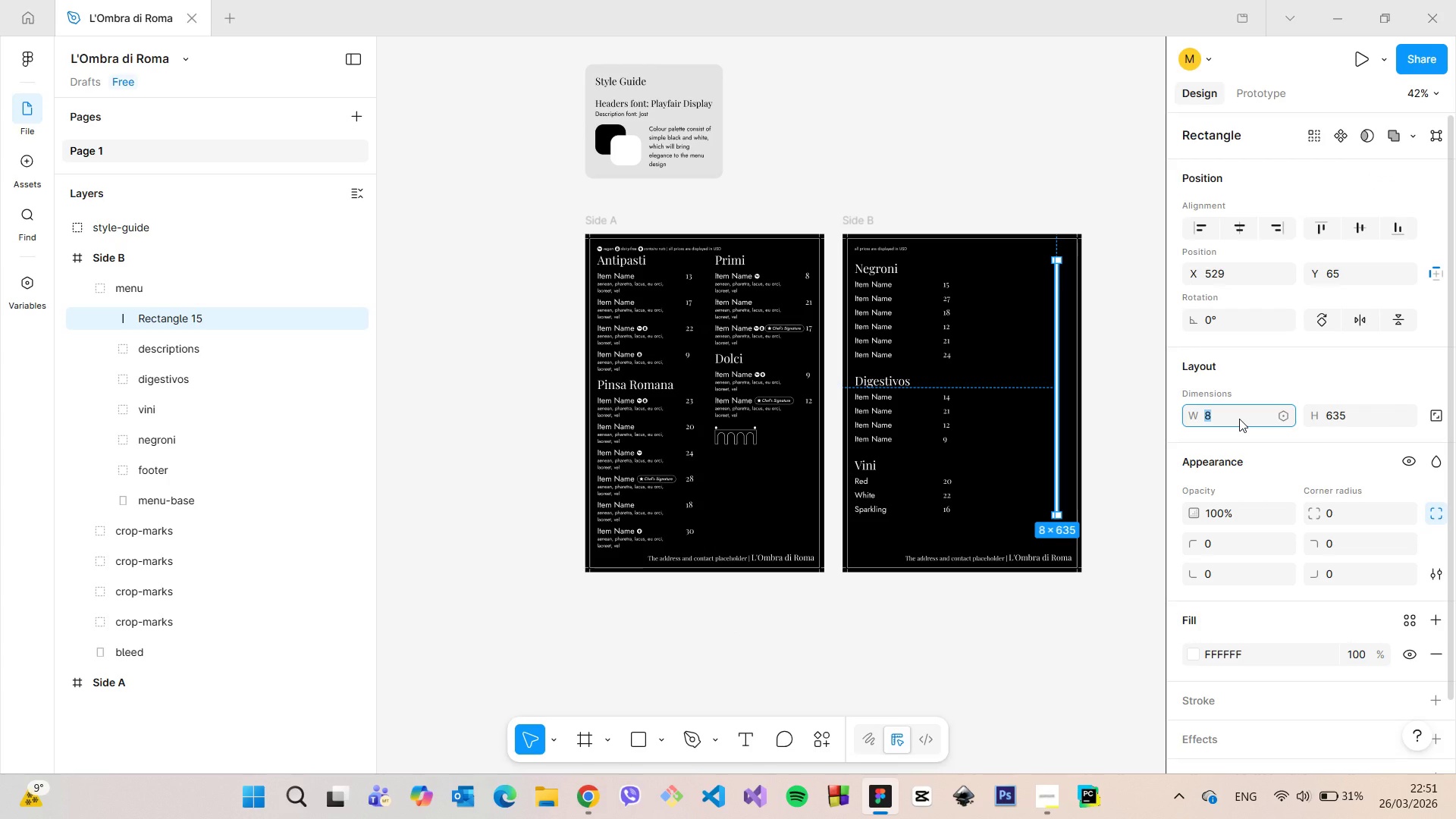 
key(ArrowDown)
 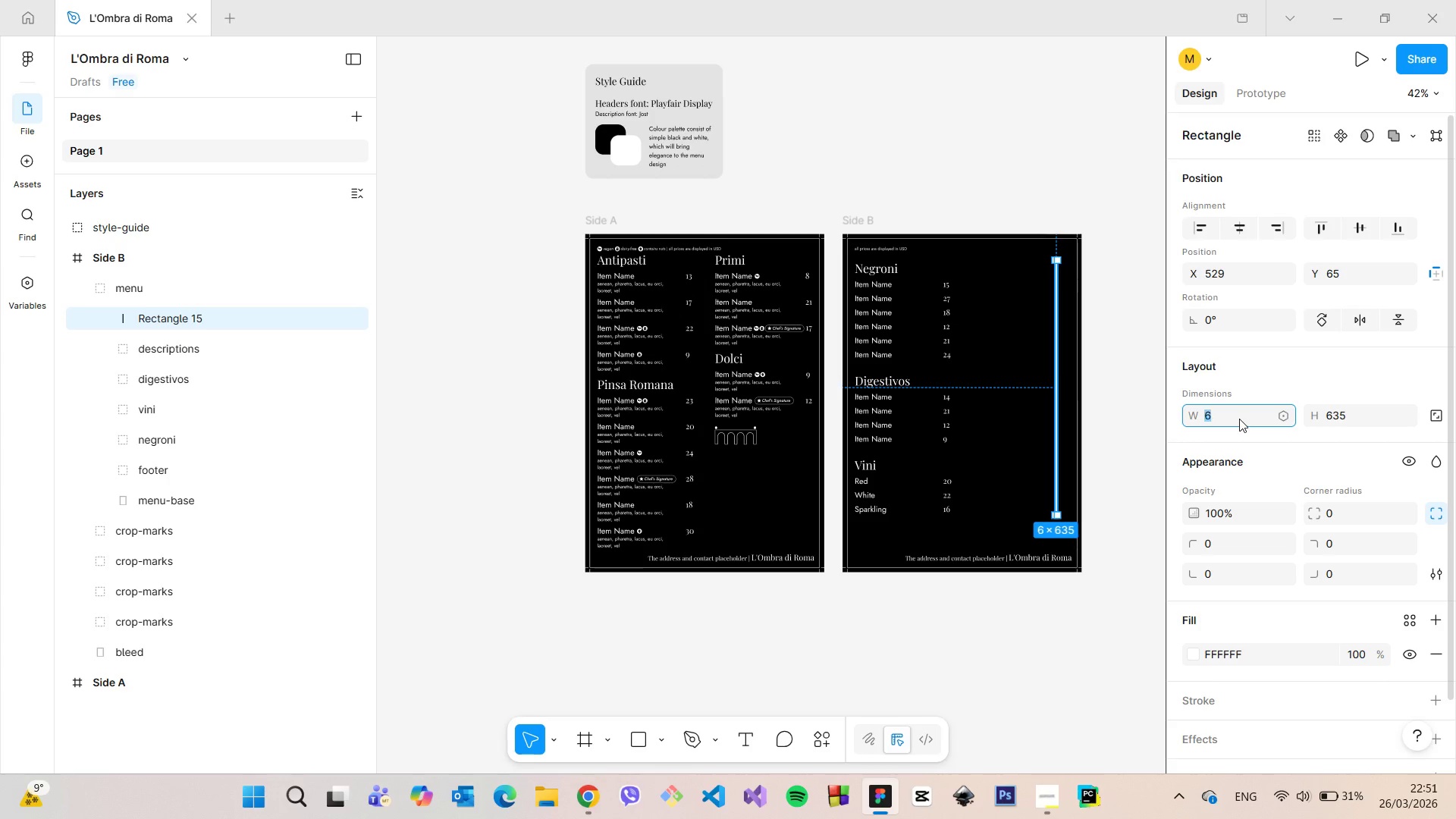 
key(ArrowDown)
 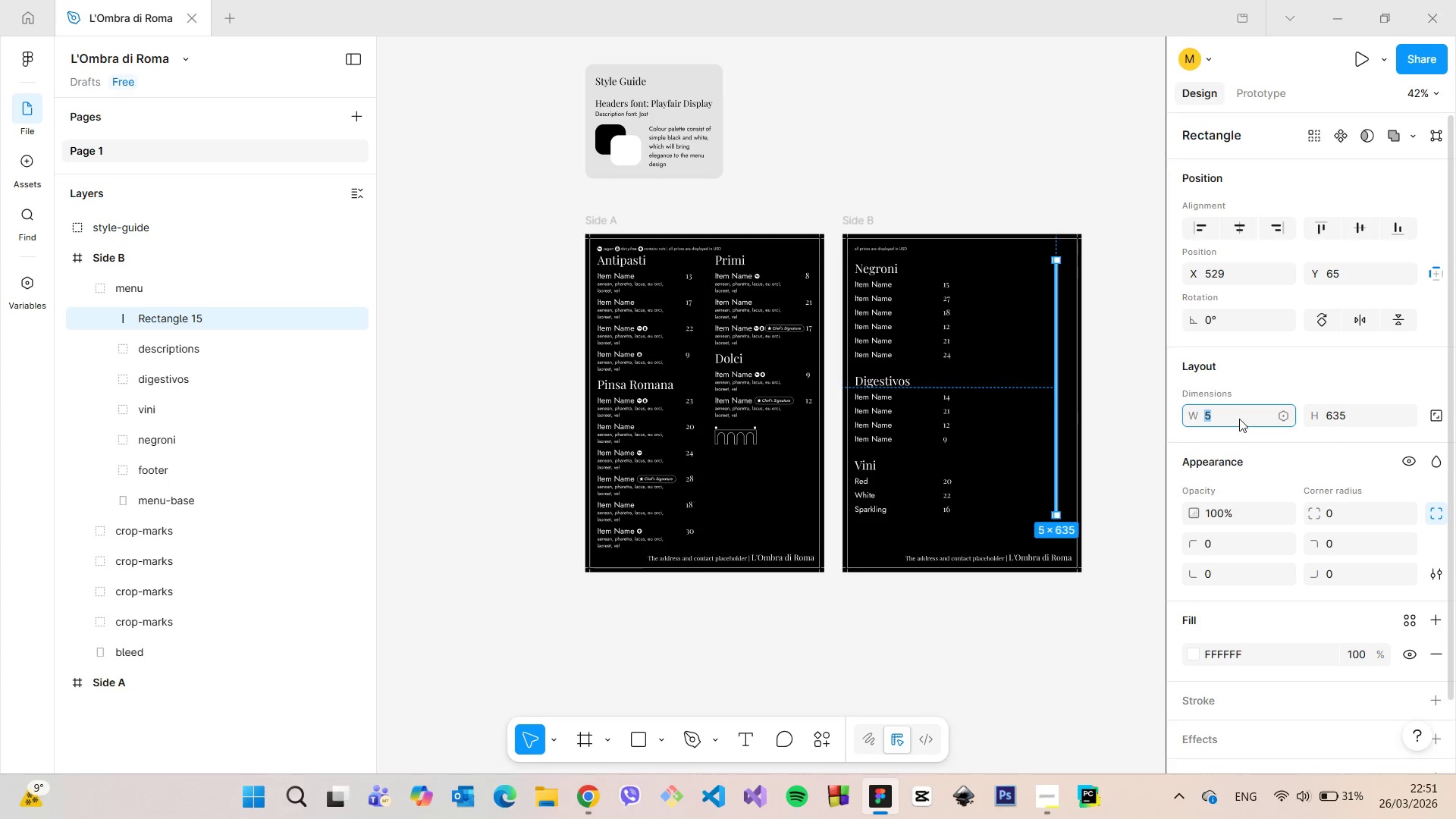 
key(ArrowDown)
 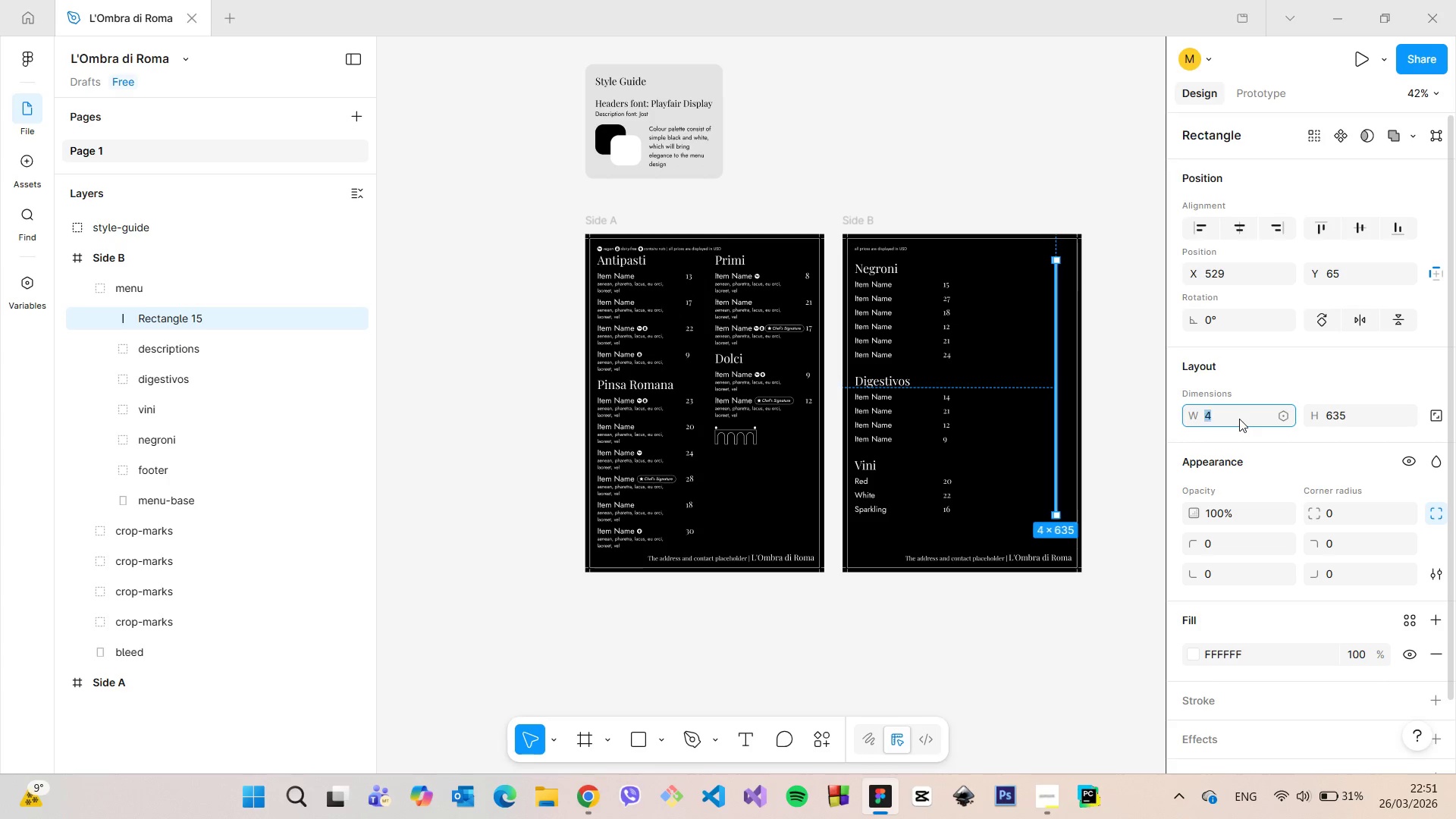 
key(ArrowDown)
 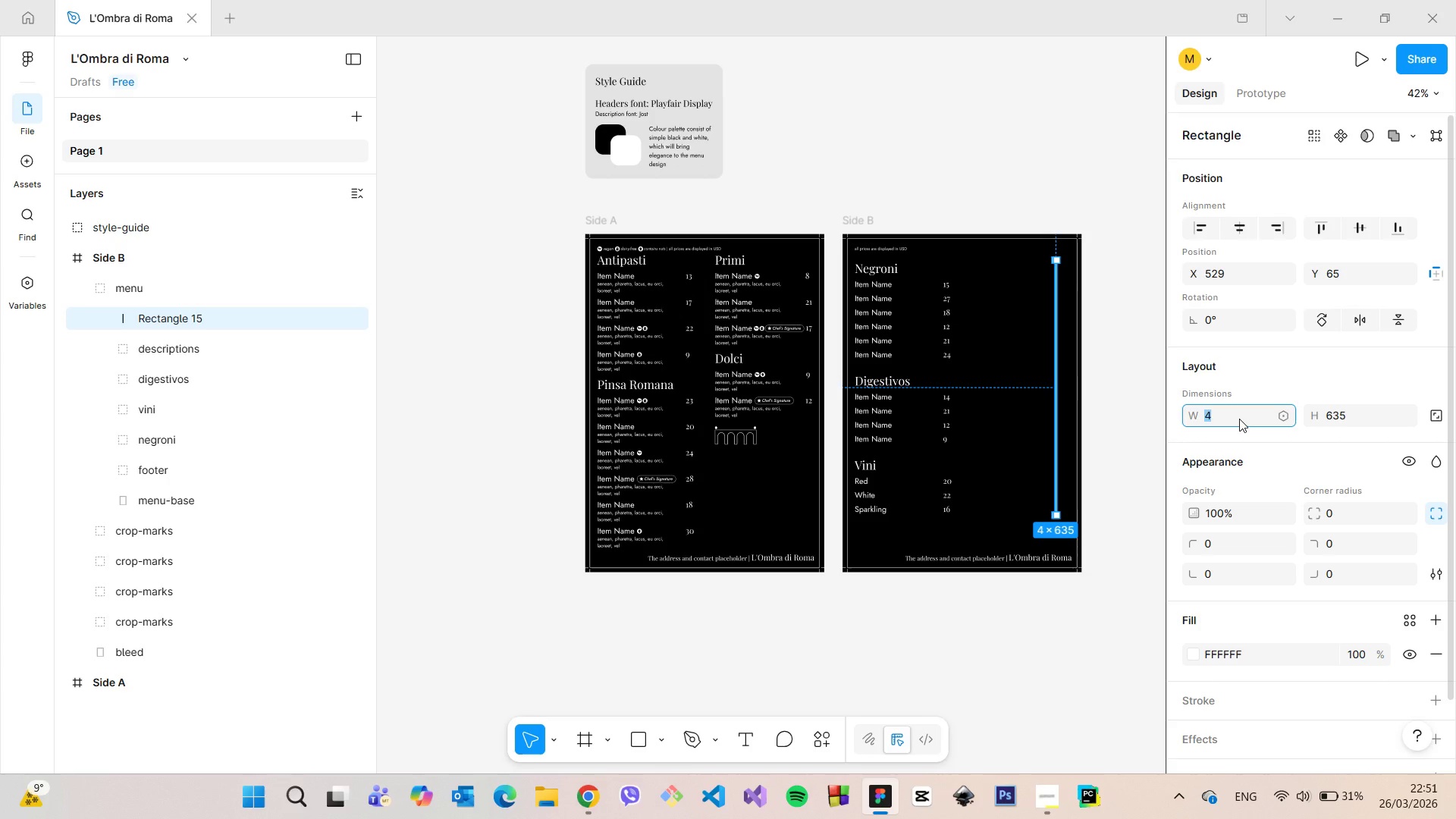 
key(ArrowDown)
 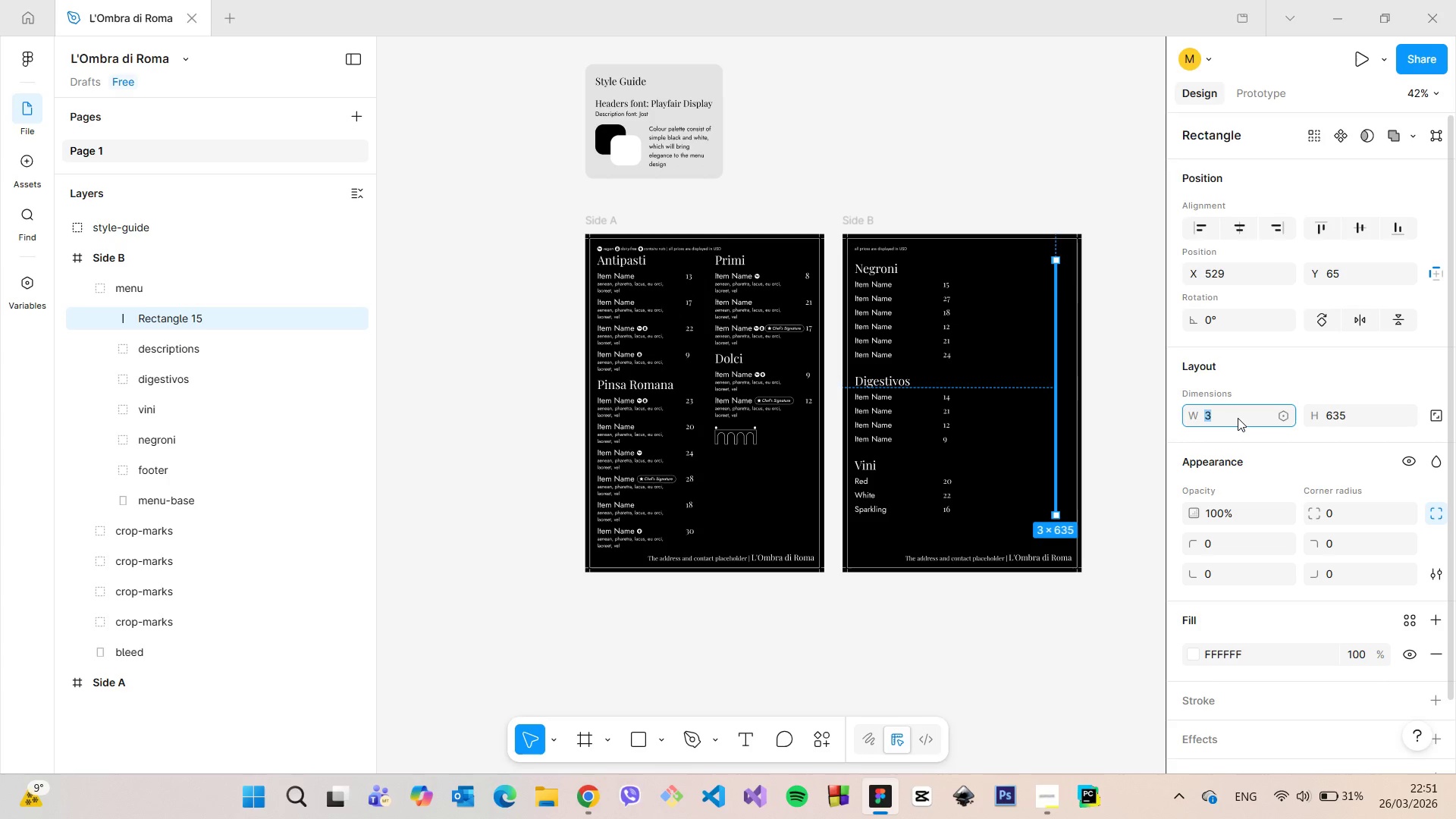 
left_click([1137, 276])
 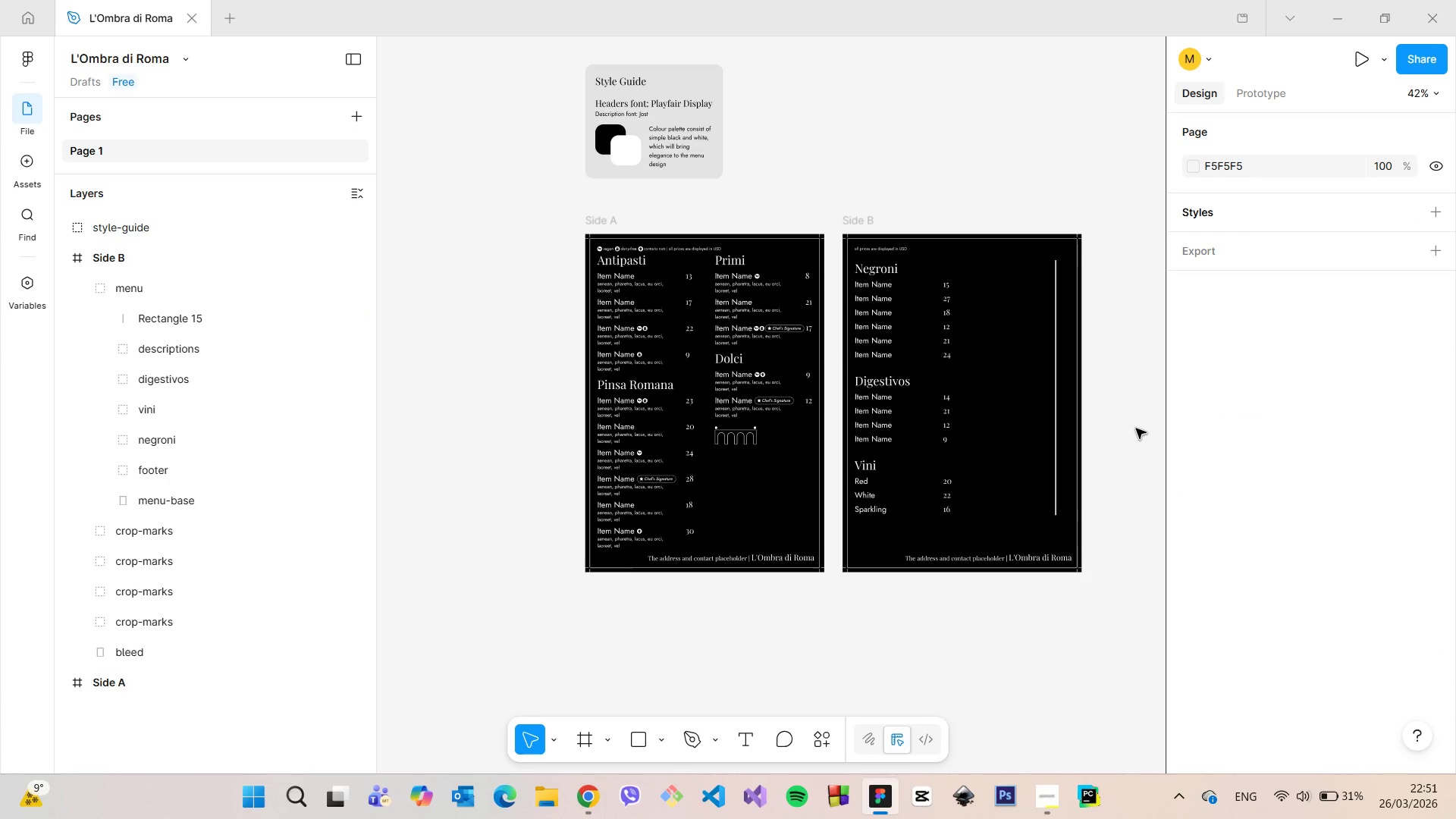 
scroll: coordinate [1134, 428], scroll_direction: up, amount: 4.0
 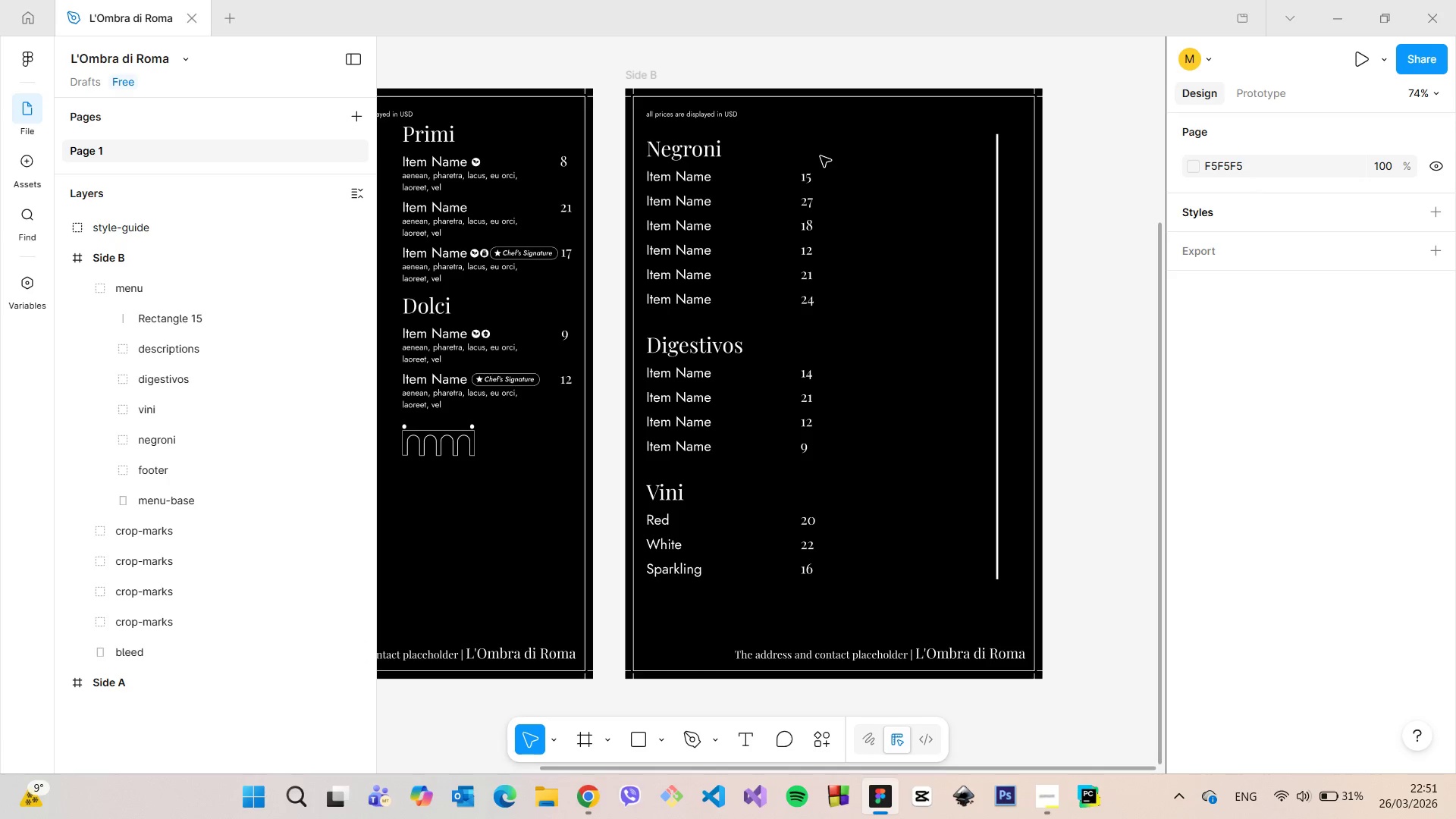 
scroll: coordinate [824, 209], scroll_direction: down, amount: 7.0
 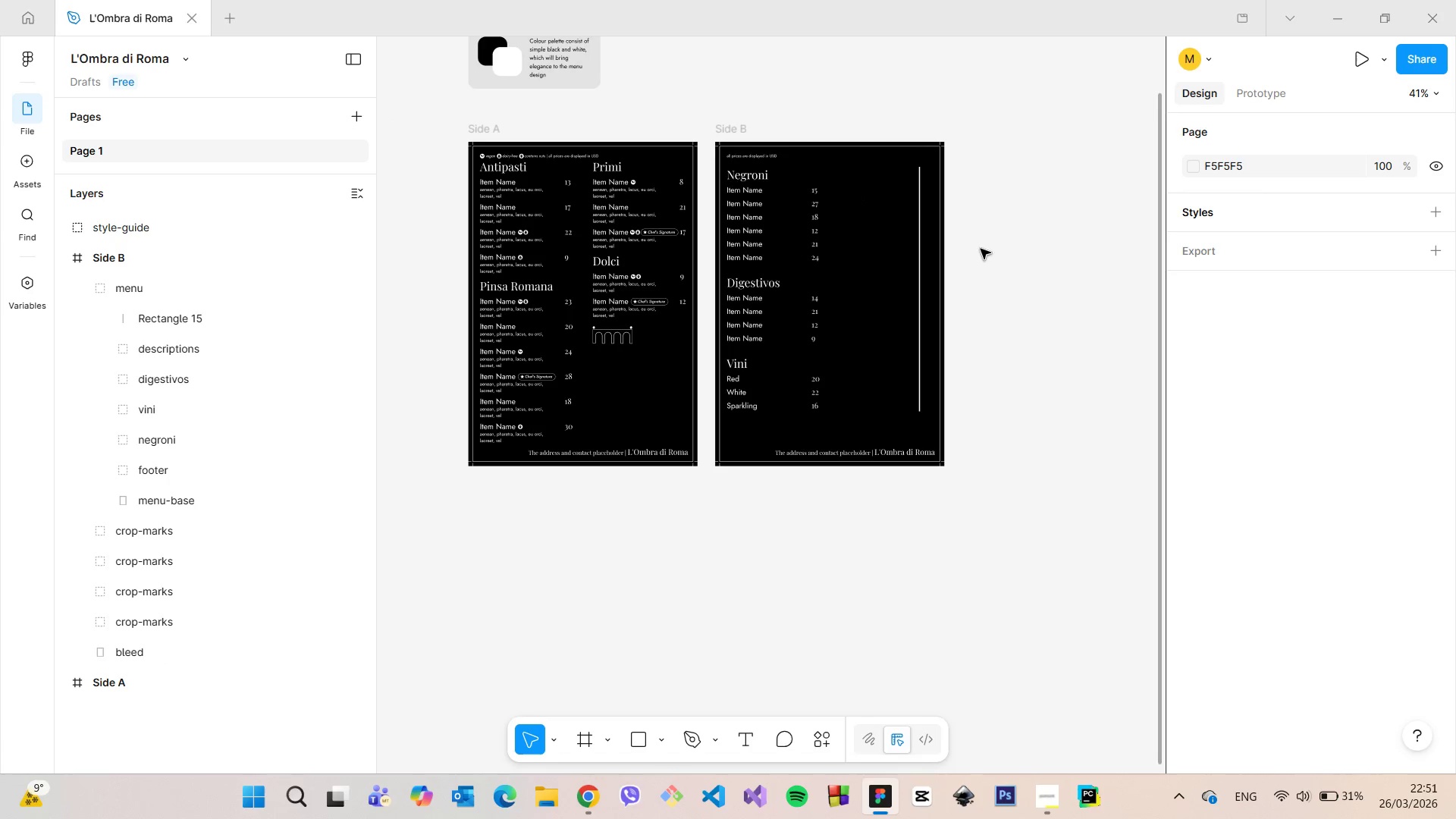 
scroll: coordinate [972, 262], scroll_direction: up, amount: 5.0
 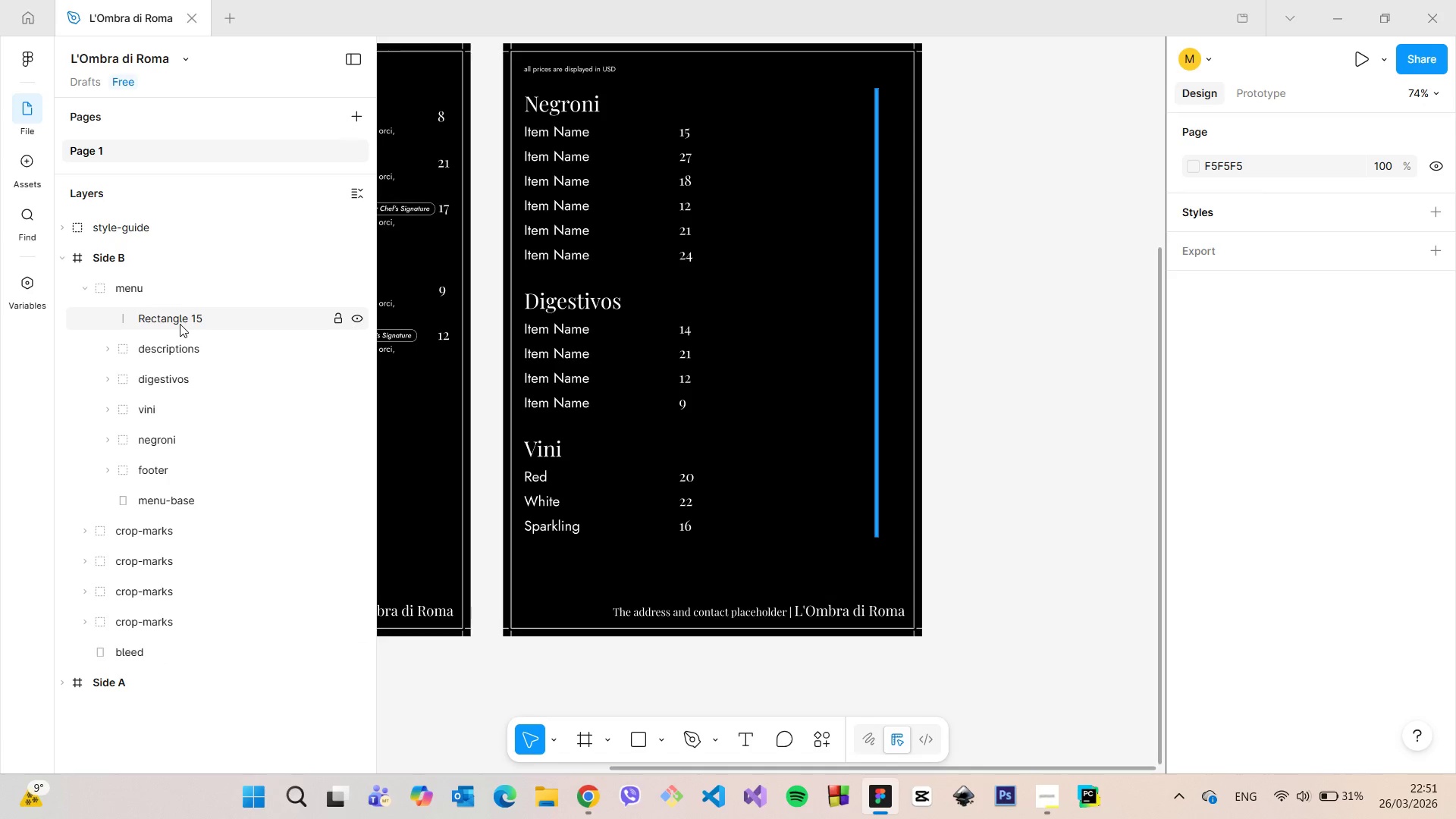 
left_click([180, 324])
 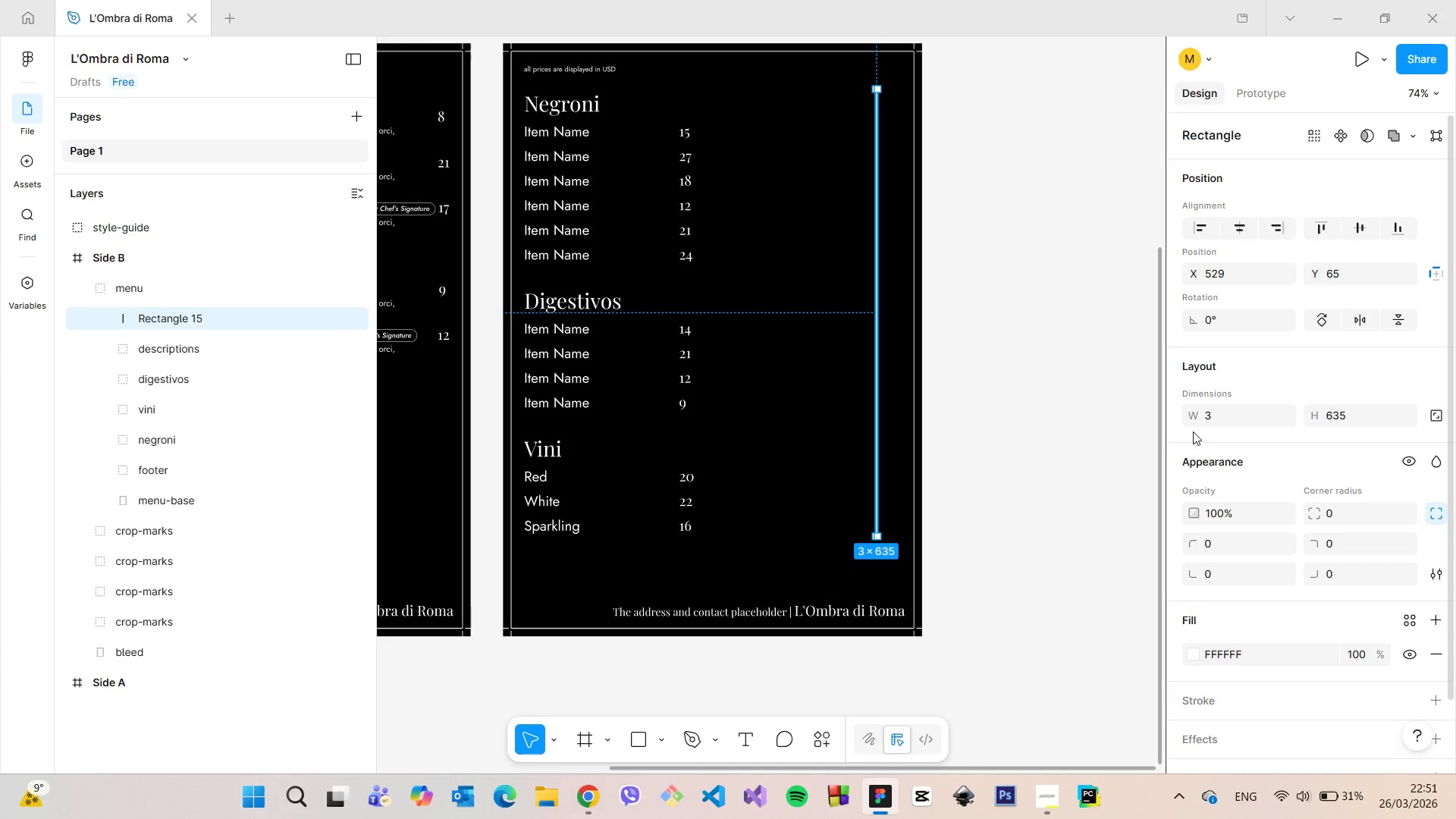 
left_click([1207, 414])
 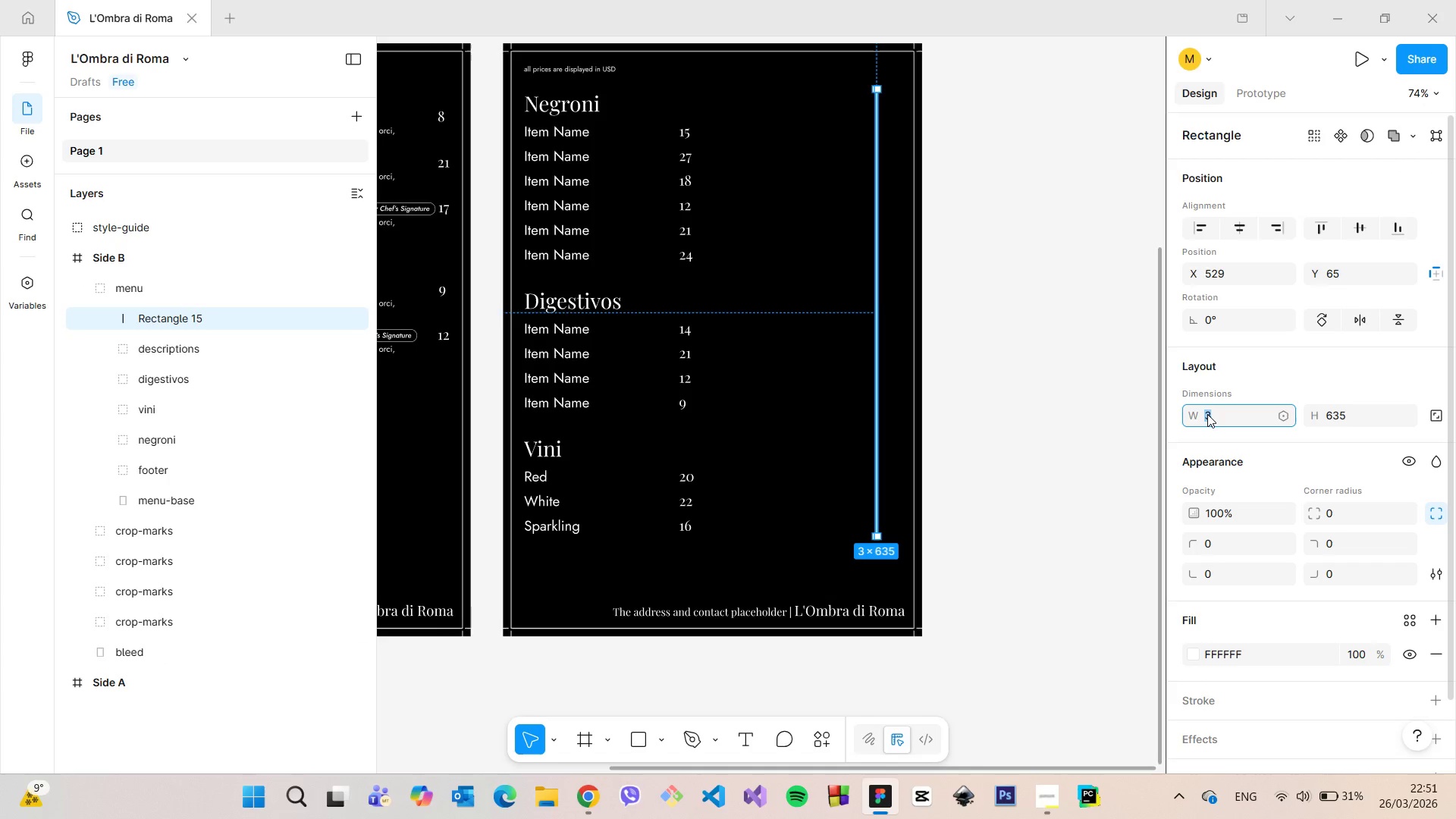 
key(ArrowDown)
 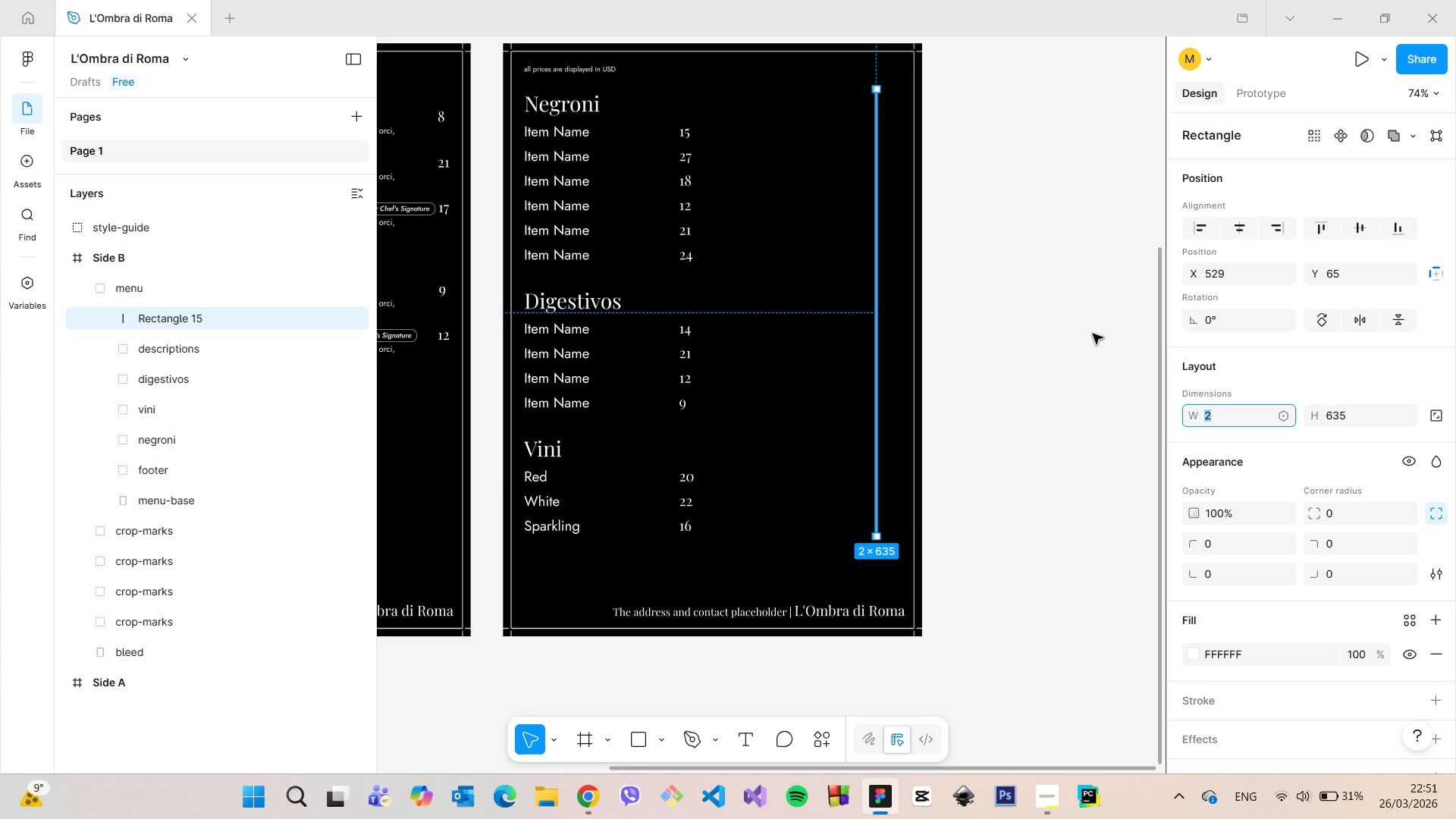 
left_click([1092, 334])
 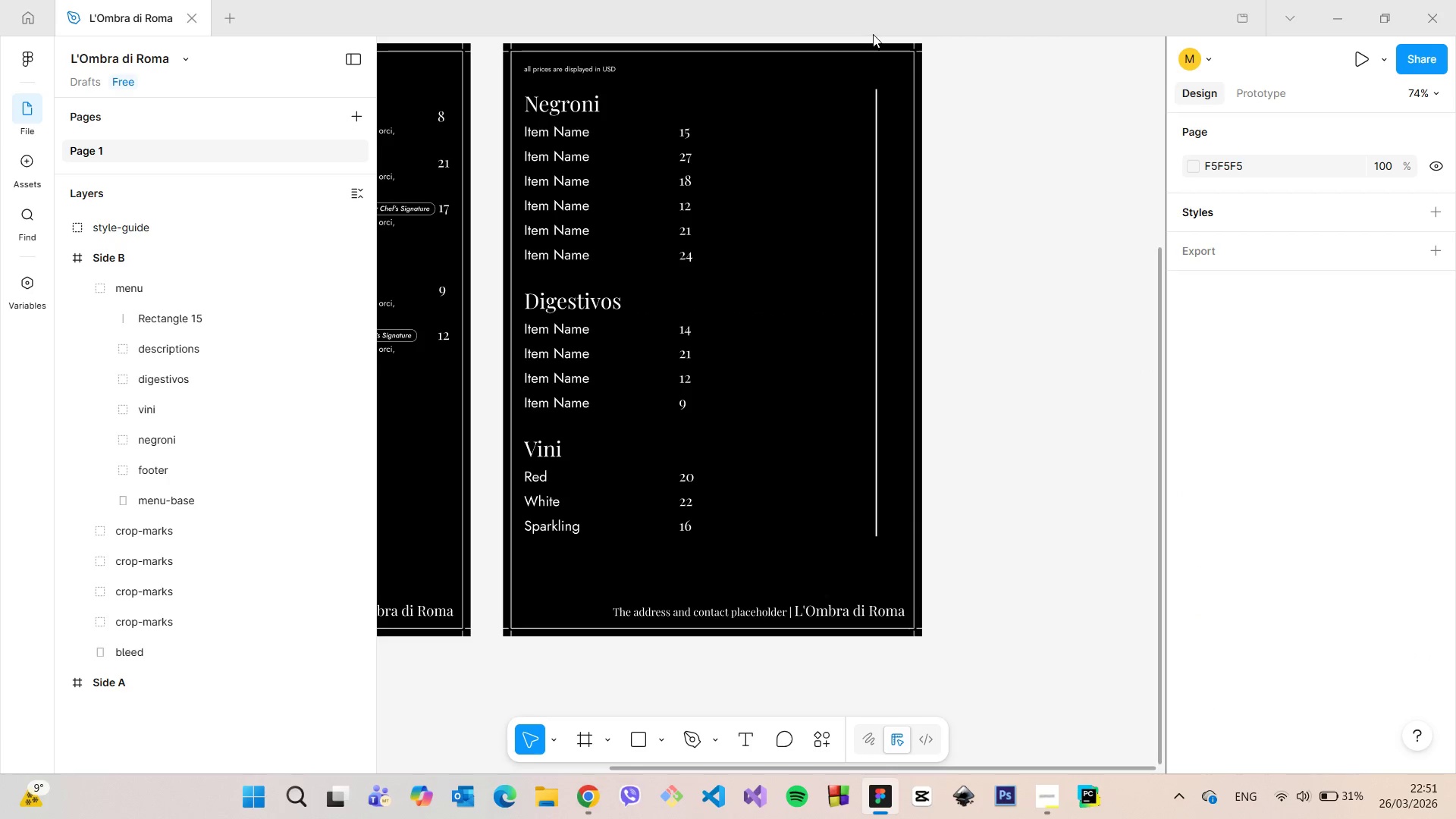 
scroll: coordinate [875, 55], scroll_direction: up, amount: 11.0
 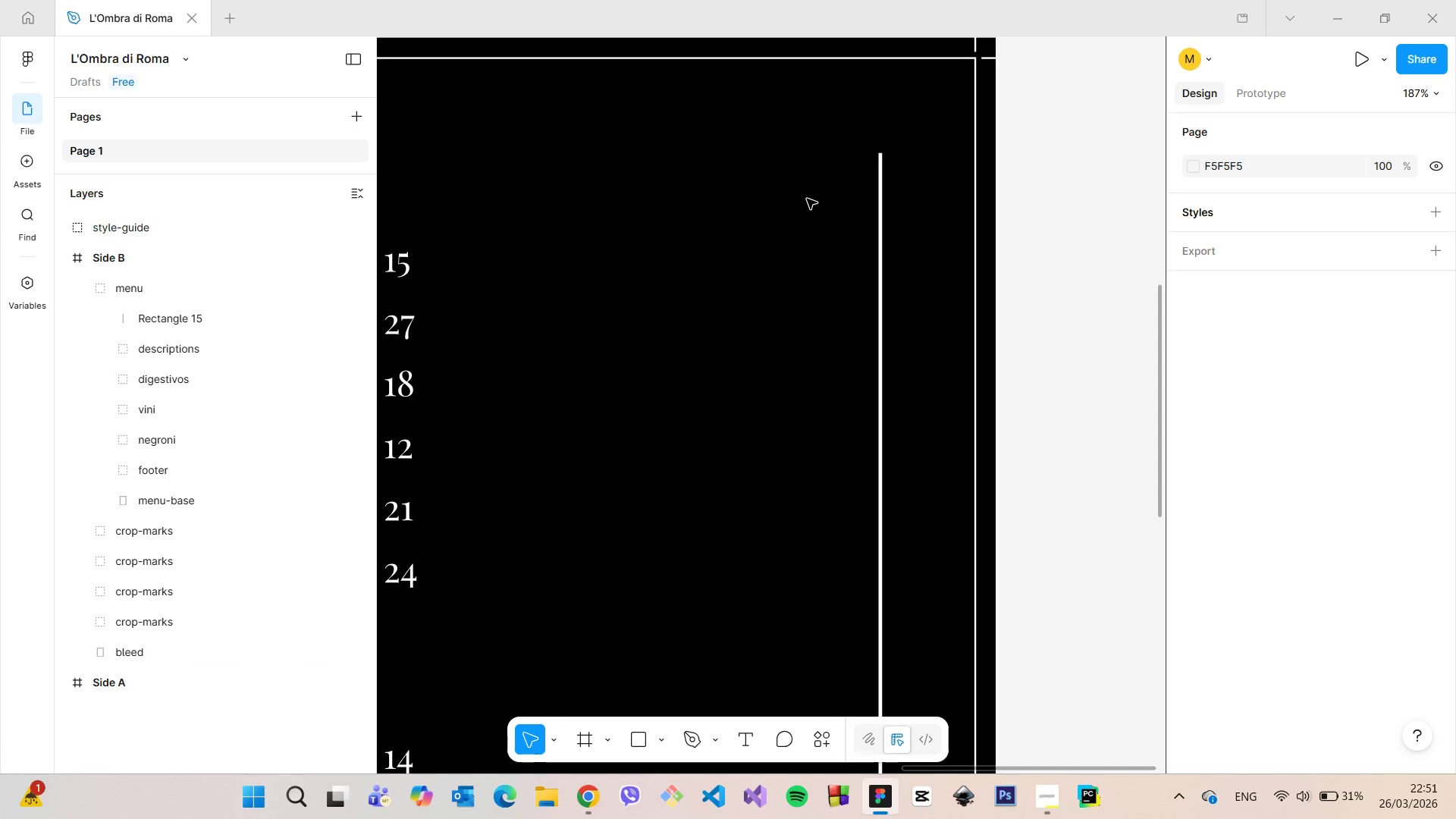 
scroll: coordinate [806, 199], scroll_direction: down, amount: 13.0
 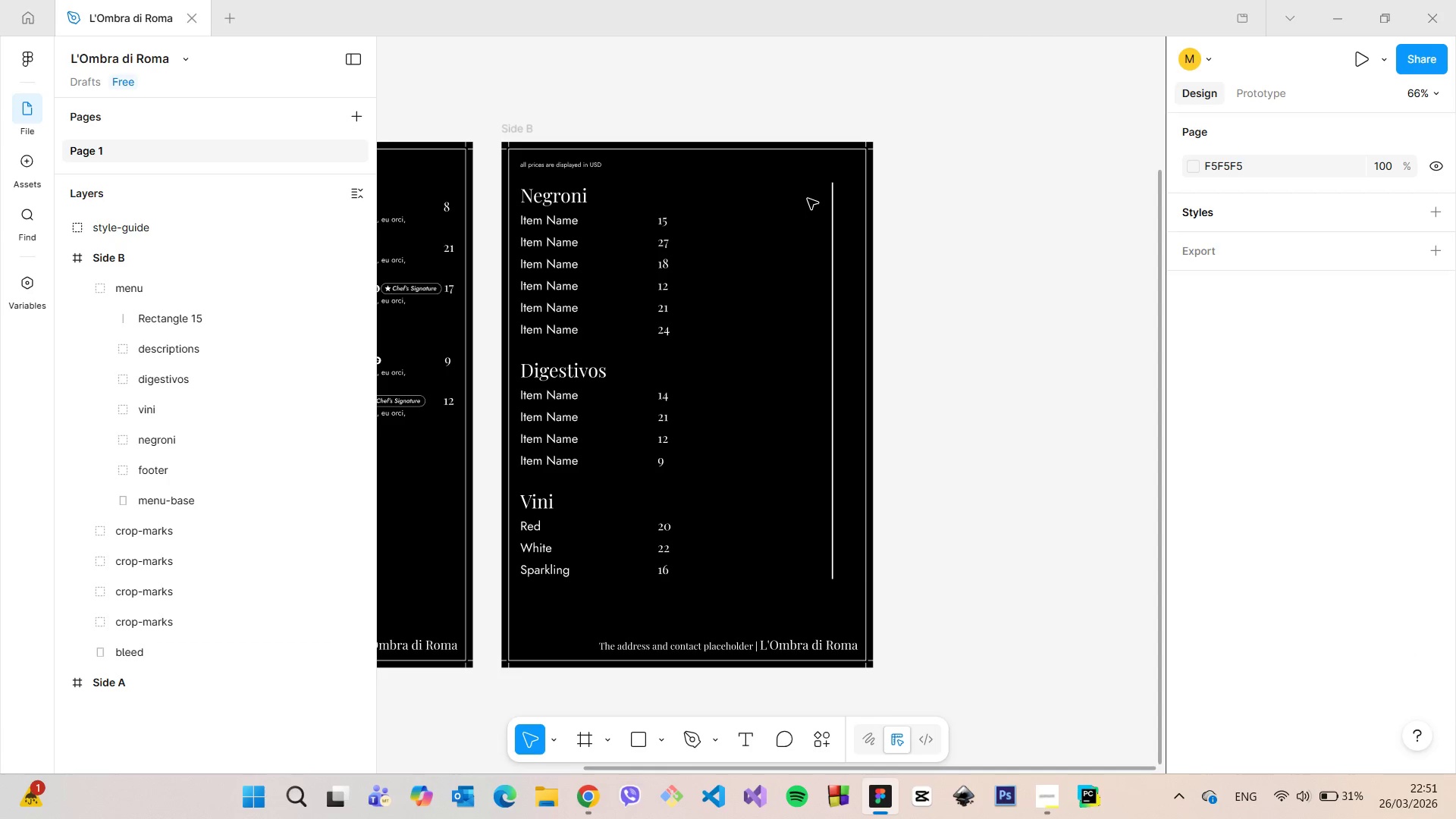 
scroll: coordinate [859, 155], scroll_direction: up, amount: 22.0
 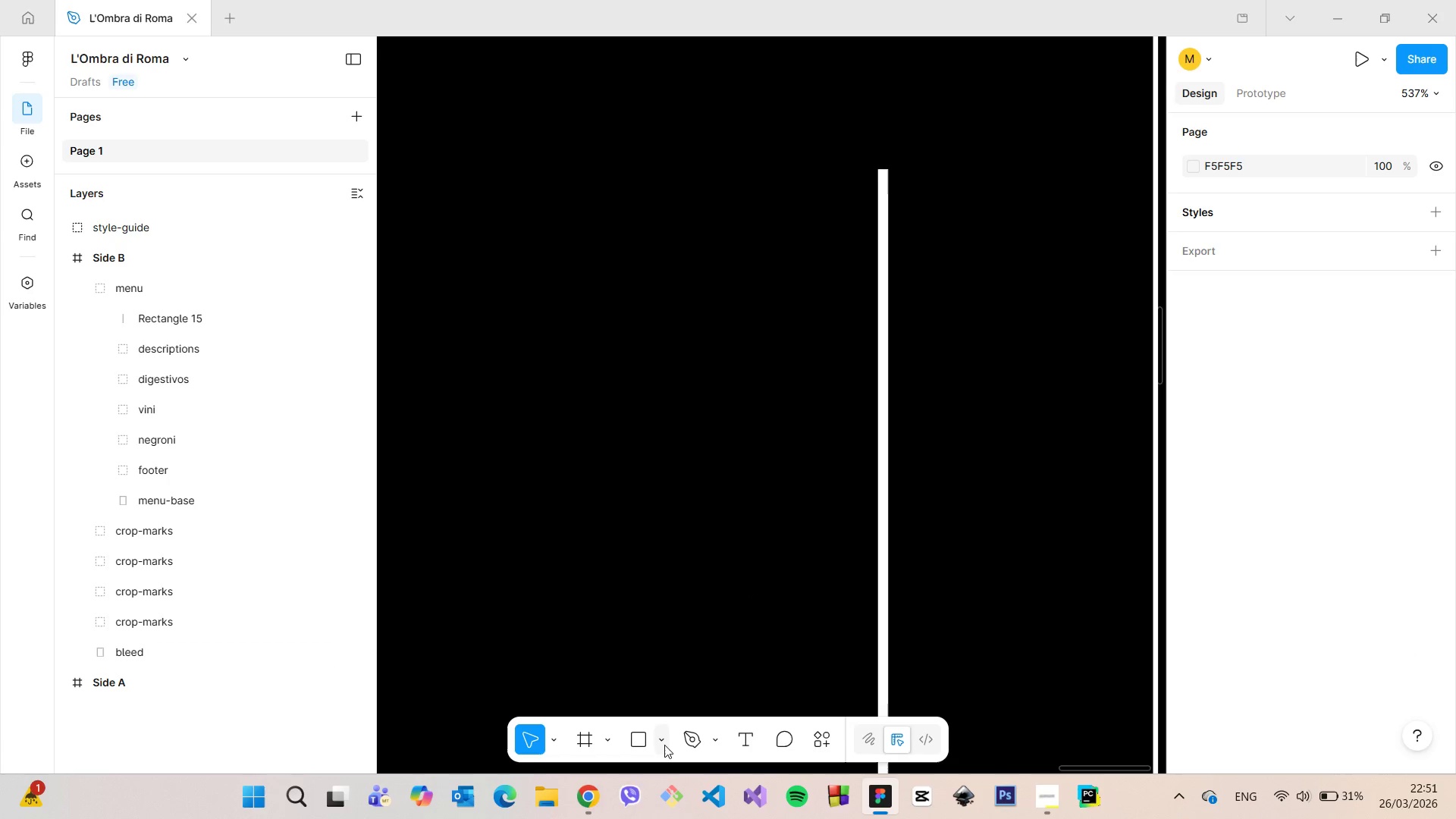 
left_click([664, 745])
 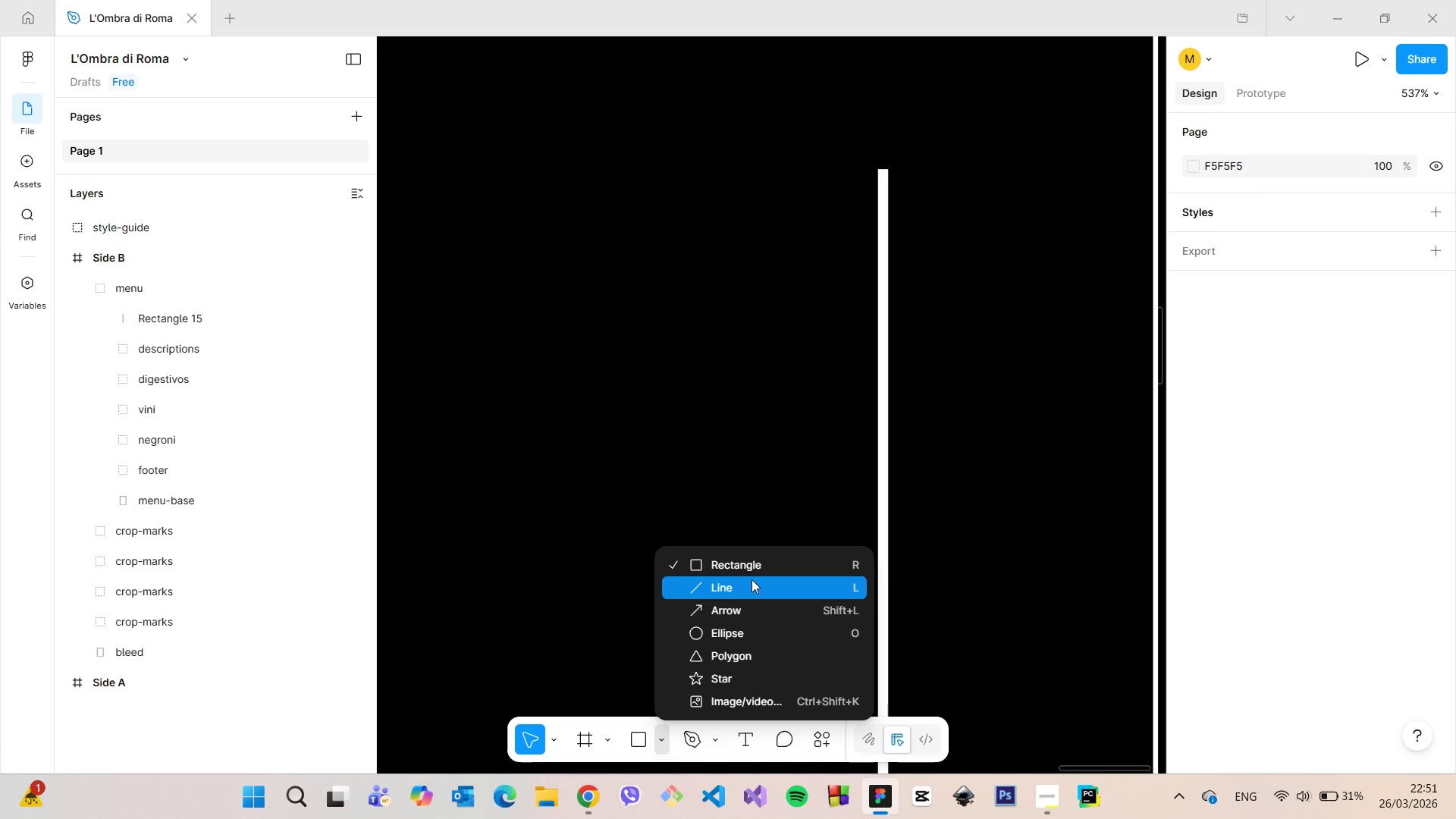 
left_click([752, 569])
 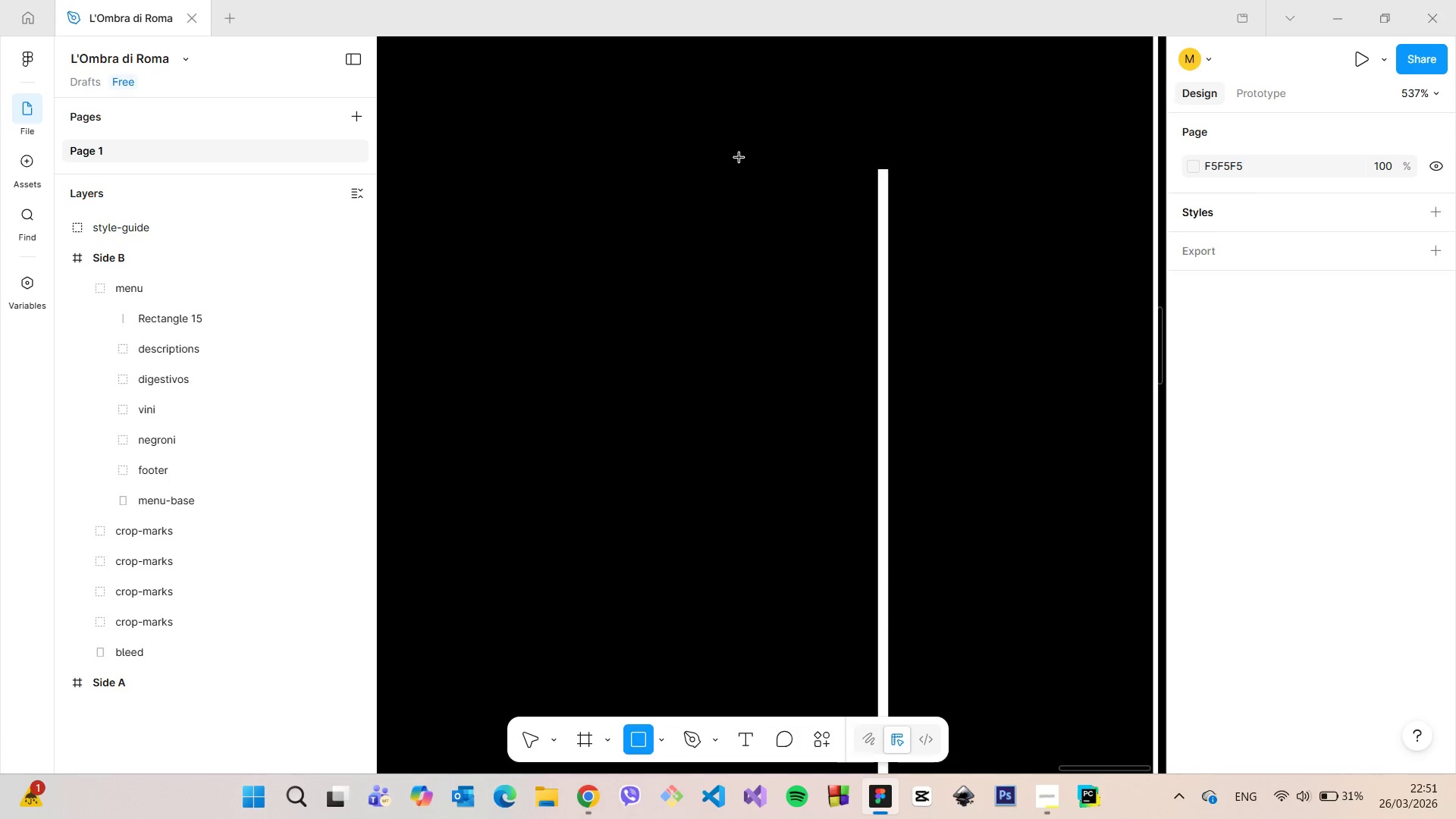 
left_click_drag(start_coordinate=[739, 158], to_coordinate=[883, 243])
 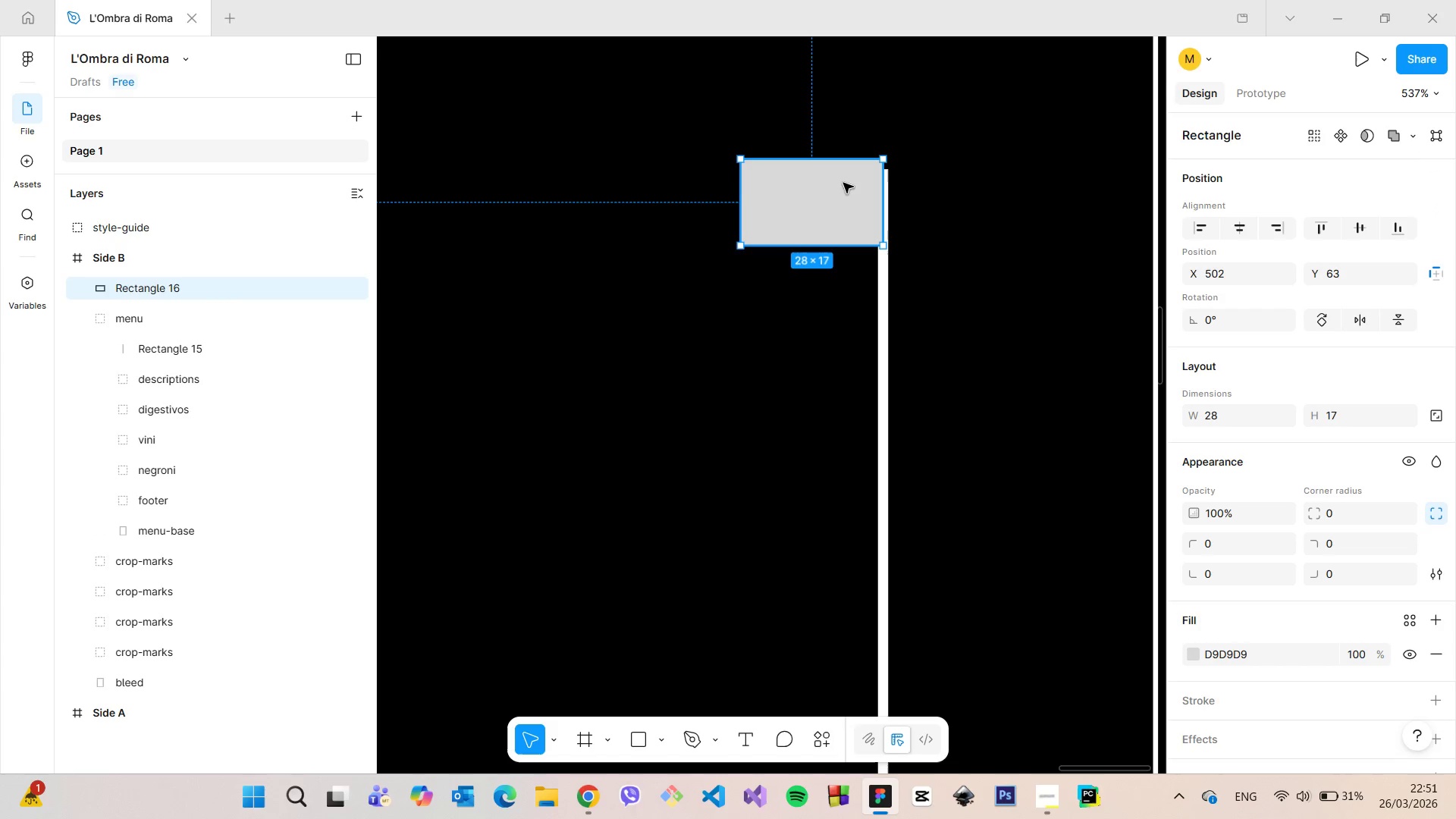 
left_click_drag(start_coordinate=[843, 183], to_coordinate=[843, 193])
 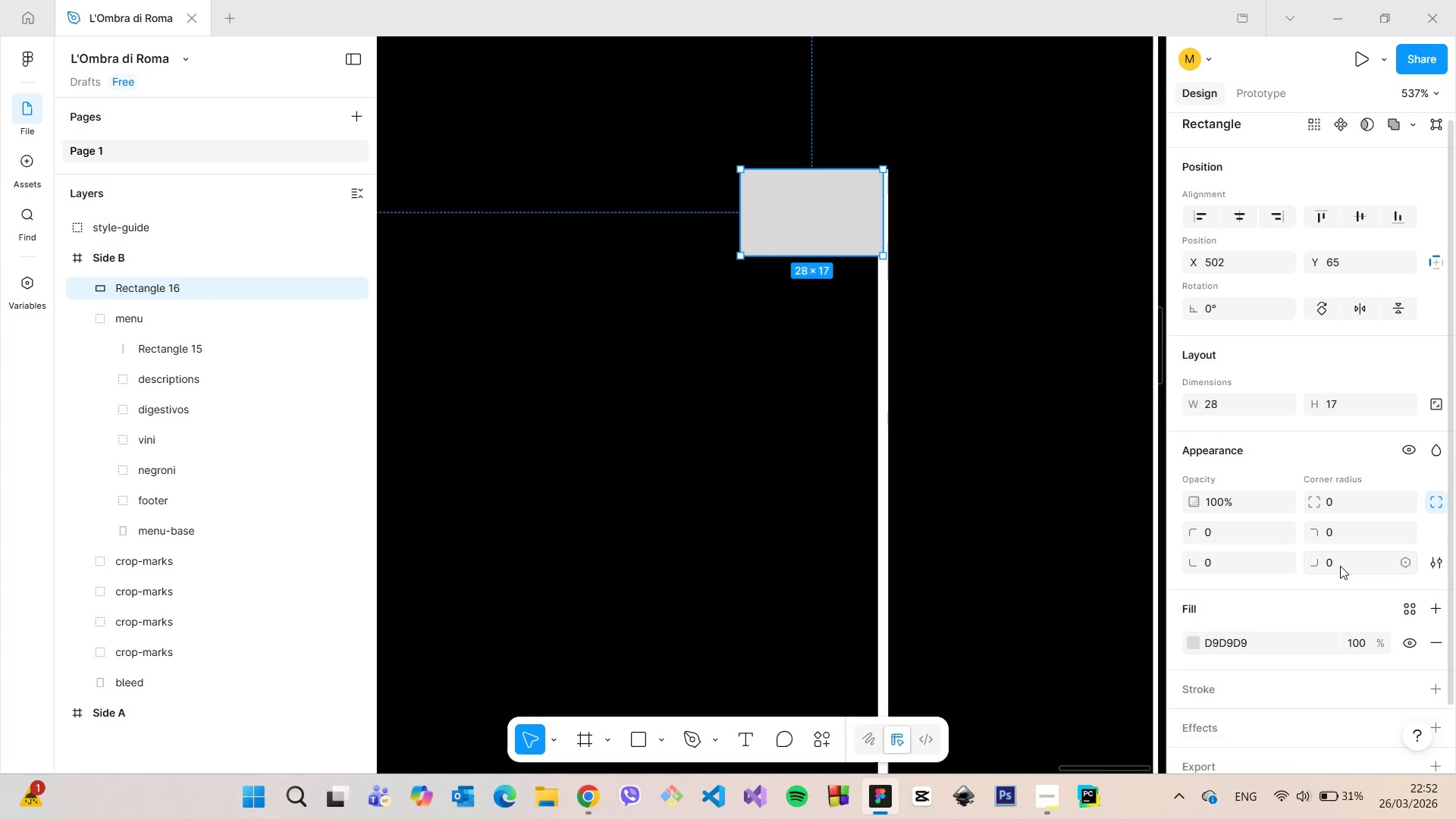 
scroll: coordinate [1340, 566], scroll_direction: down, amount: 3.0
 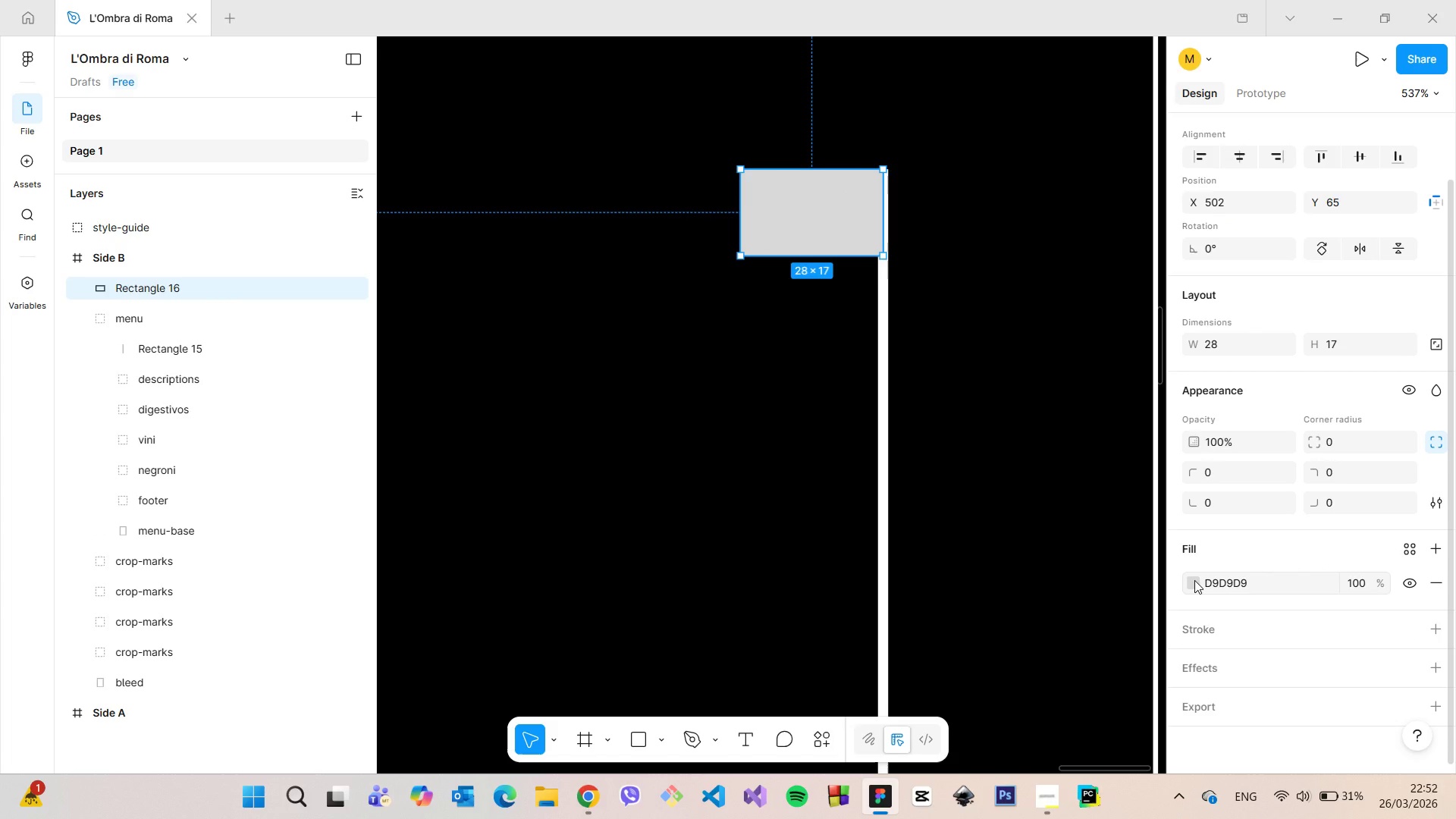 
left_click([1194, 580])
 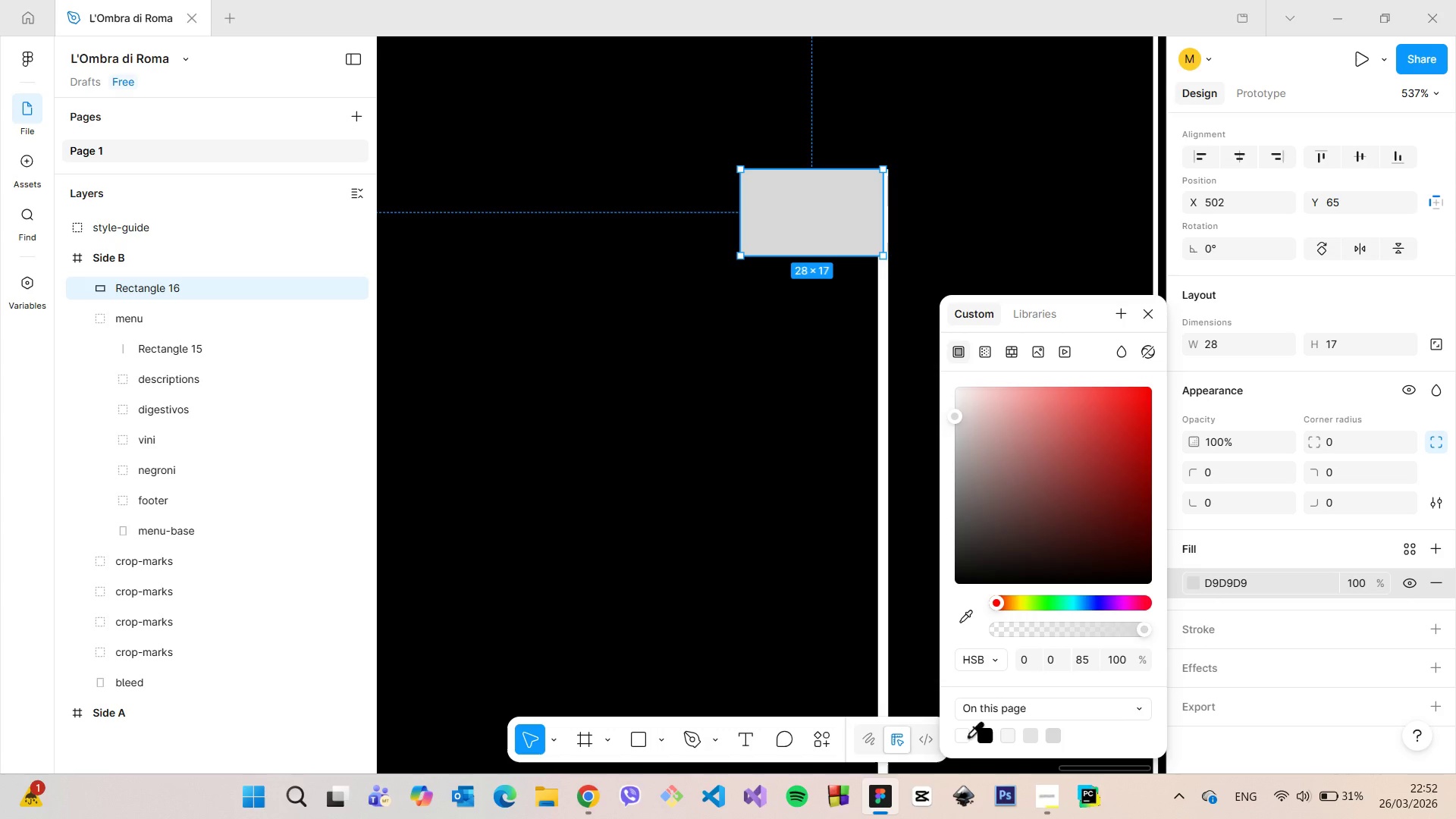 
left_click([964, 735])
 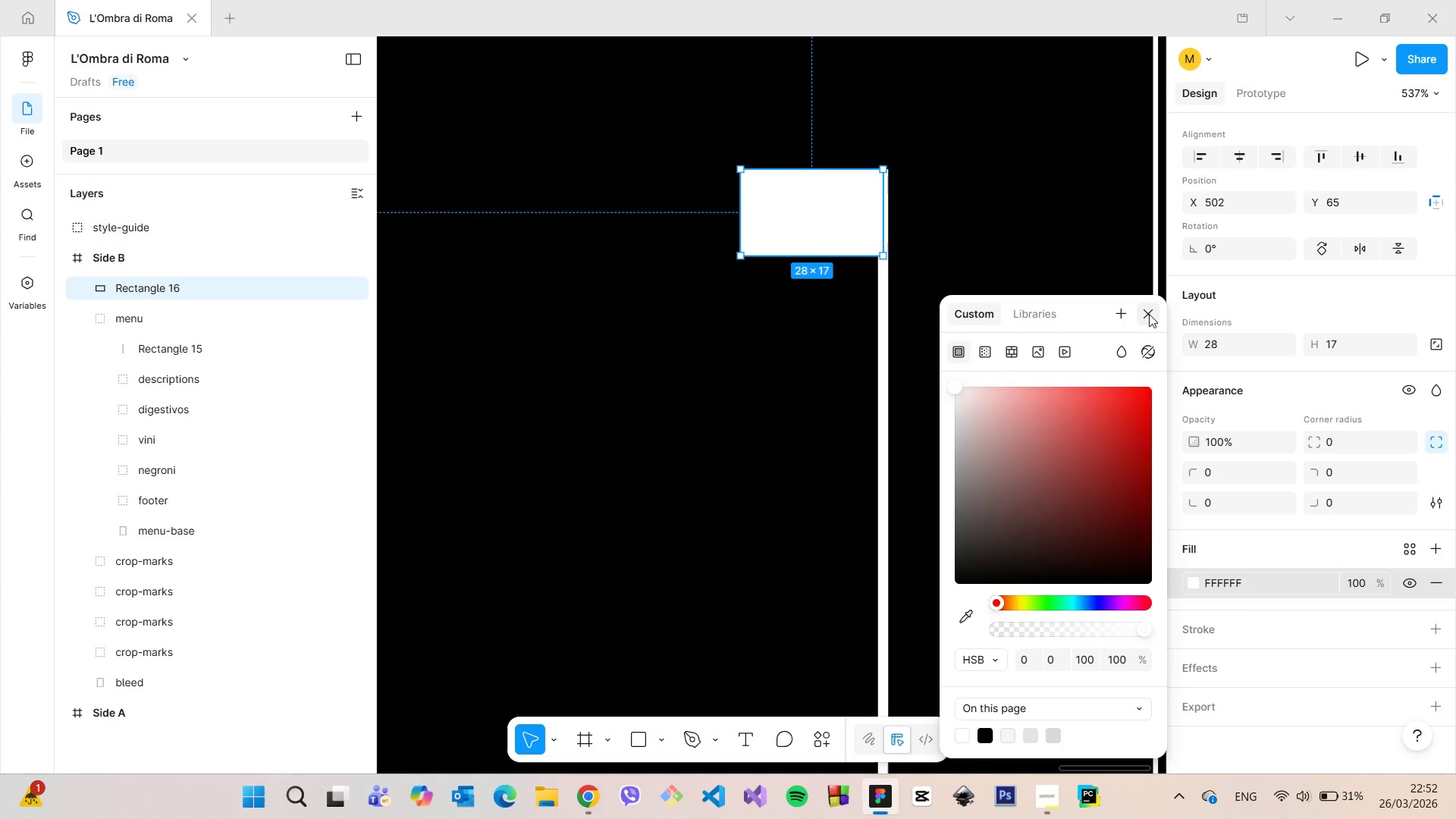 
left_click([1150, 311])
 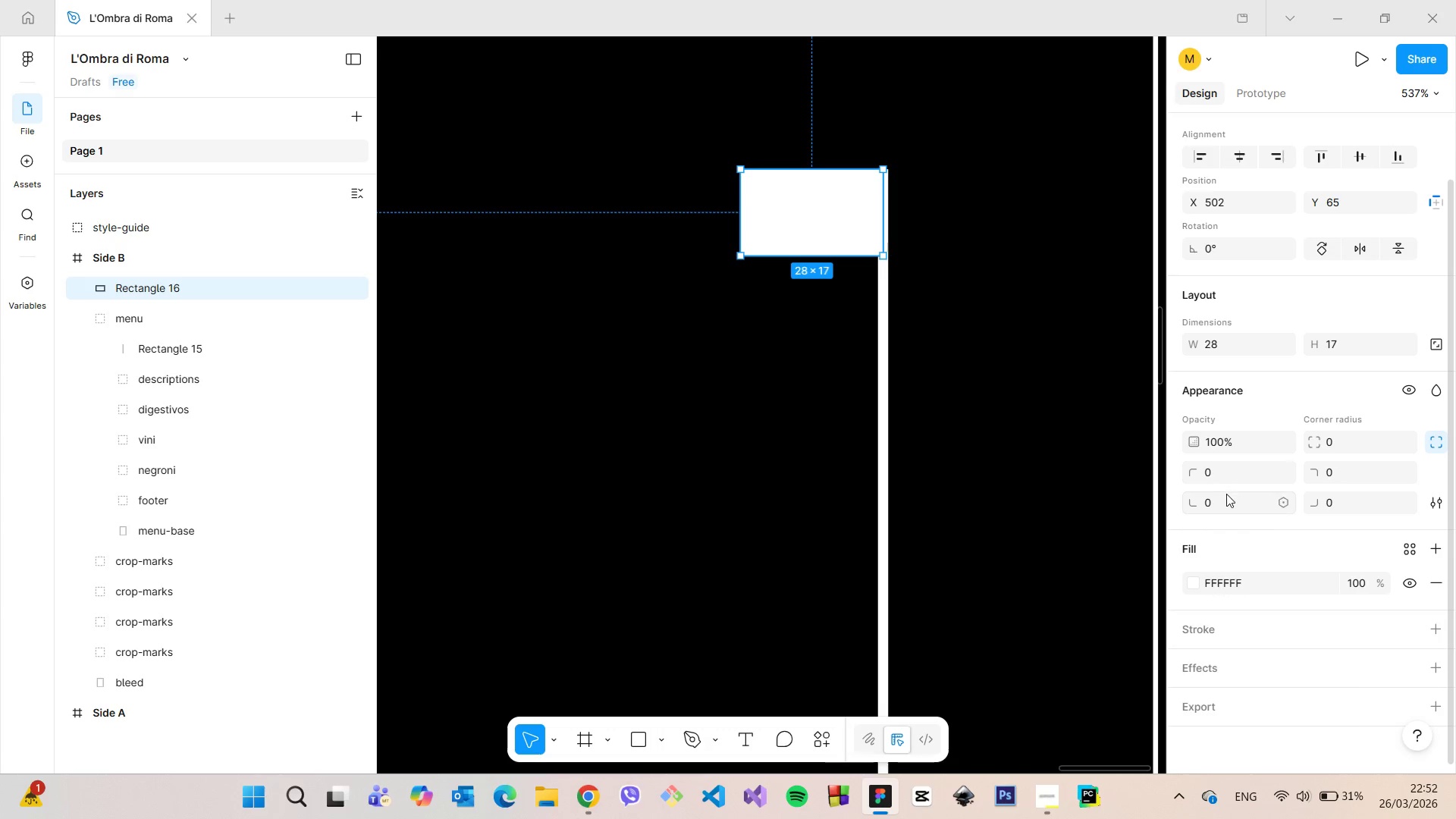 
left_click([1224, 497])
 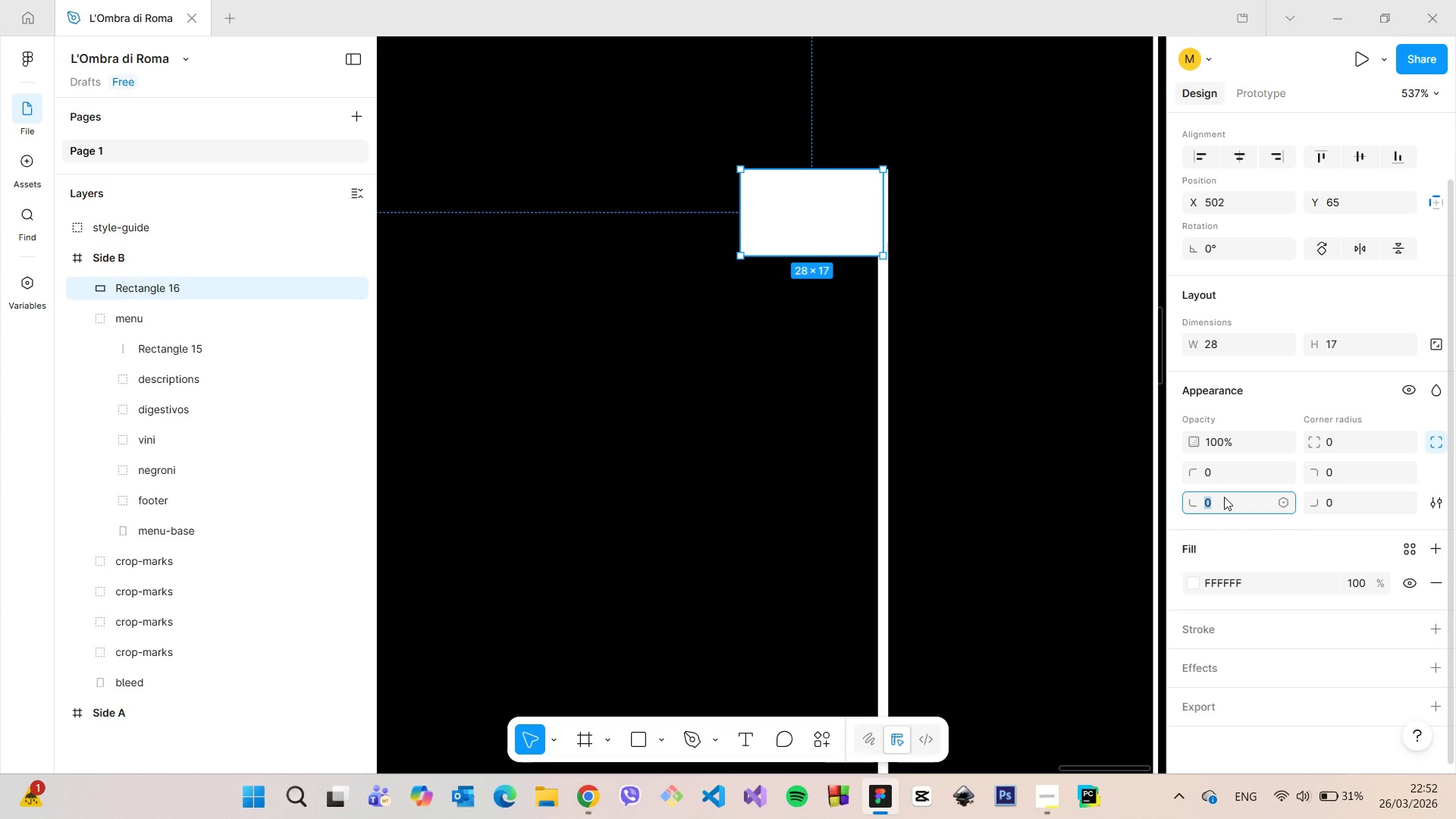 
hold_key(key=ArrowUp, duration=0.97)
 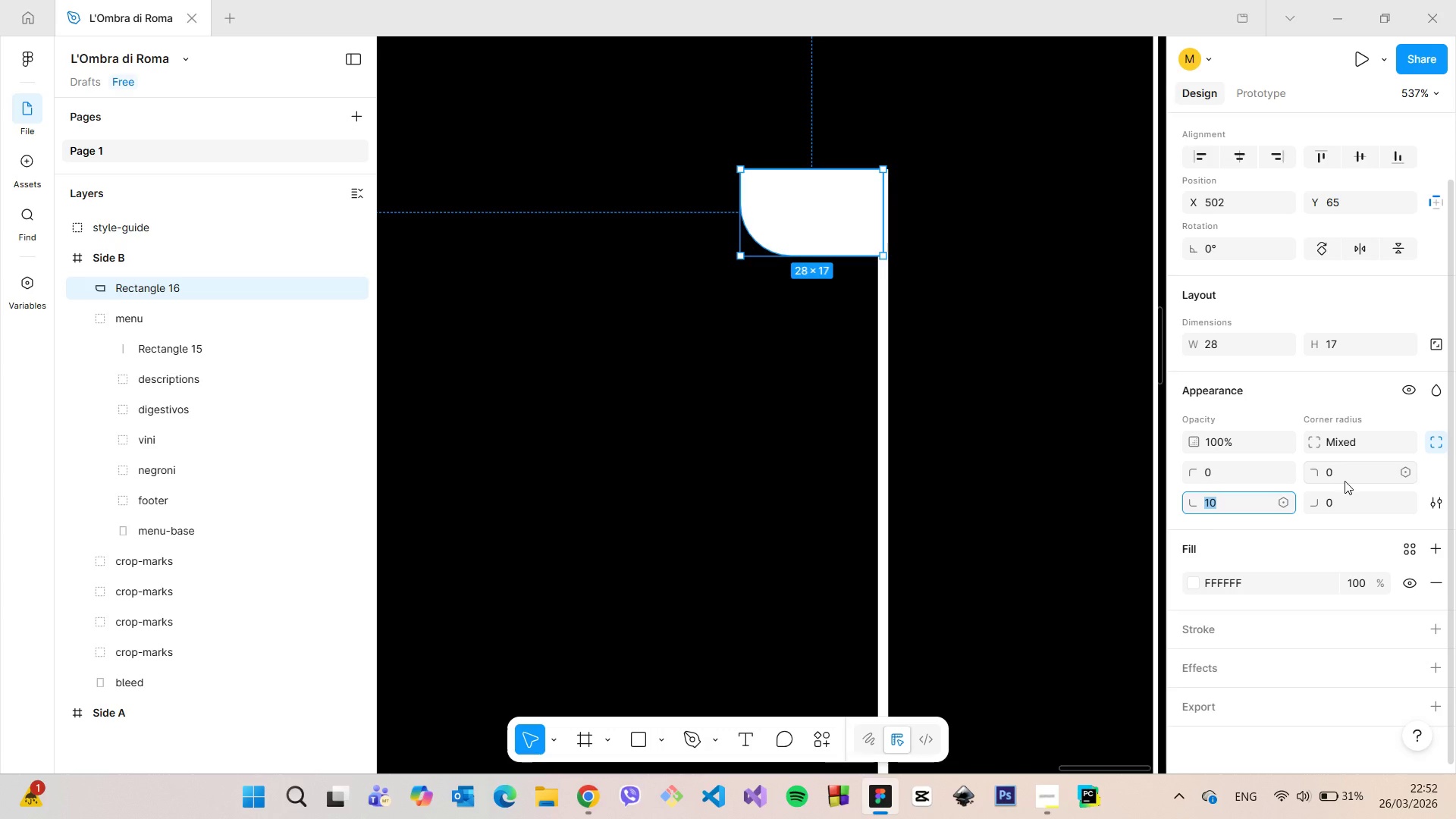 
left_click([1250, 483])
 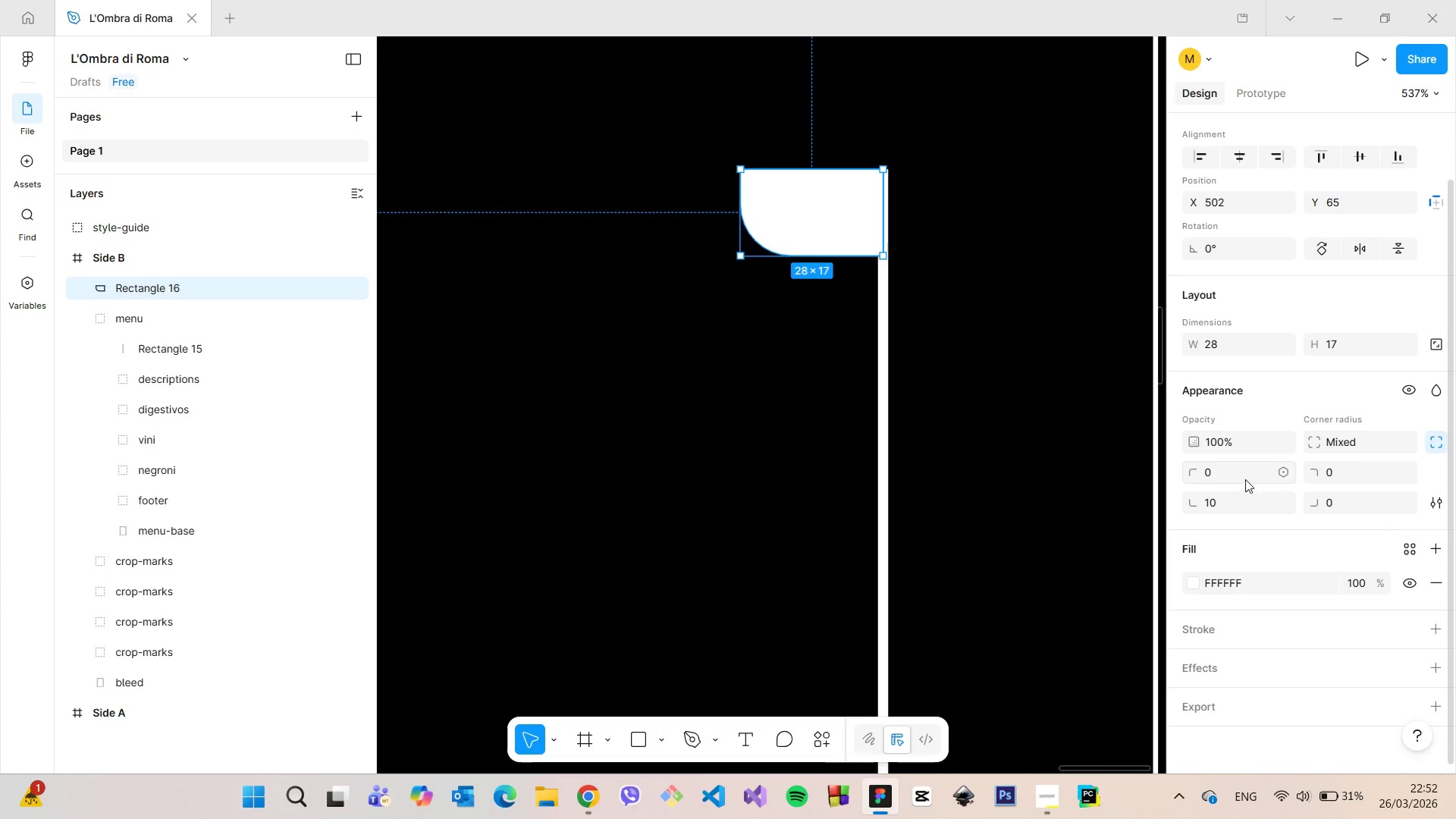 
left_click([1245, 479])
 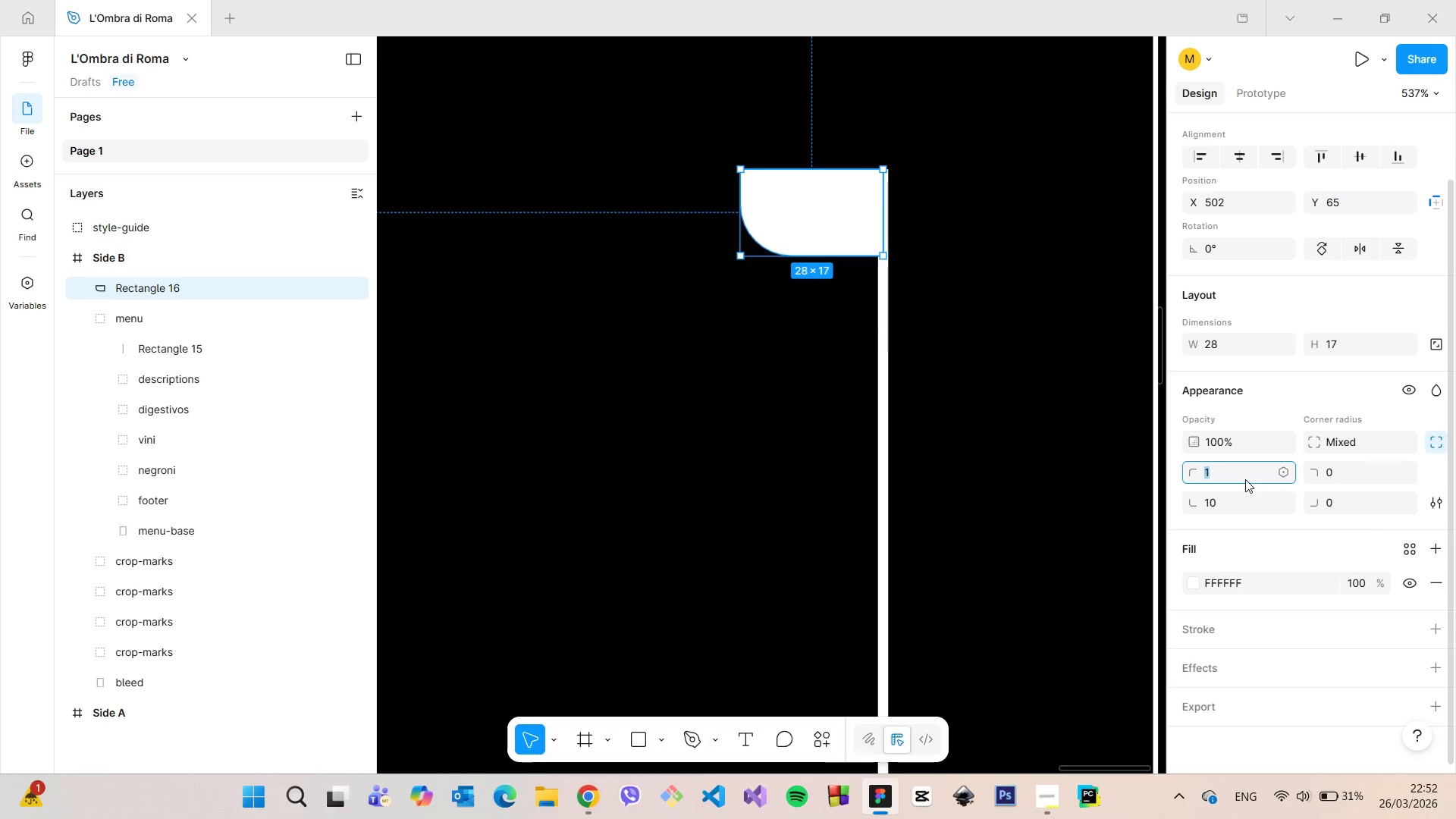 
key(ArrowUp)
 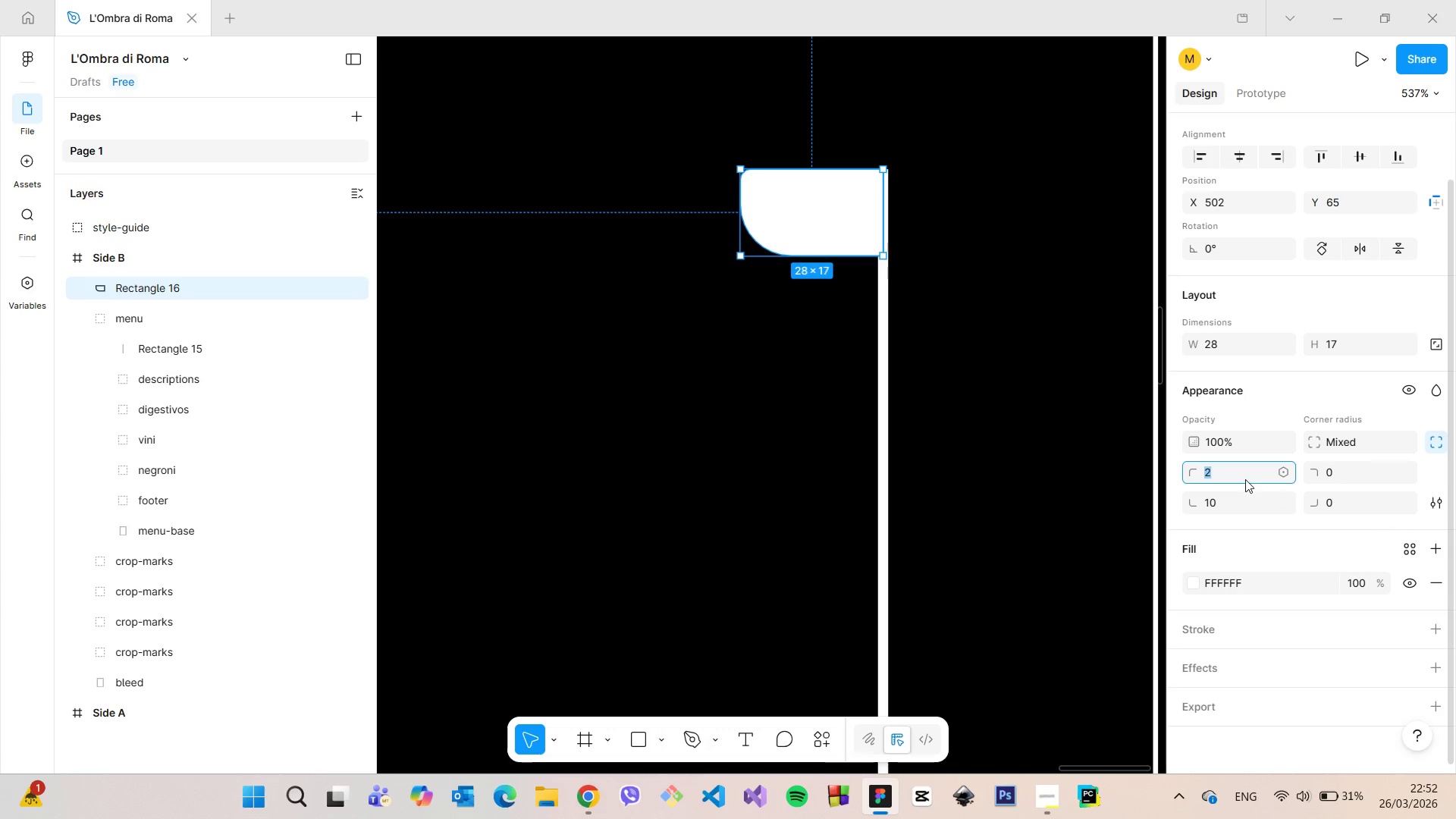 
key(ArrowUp)
 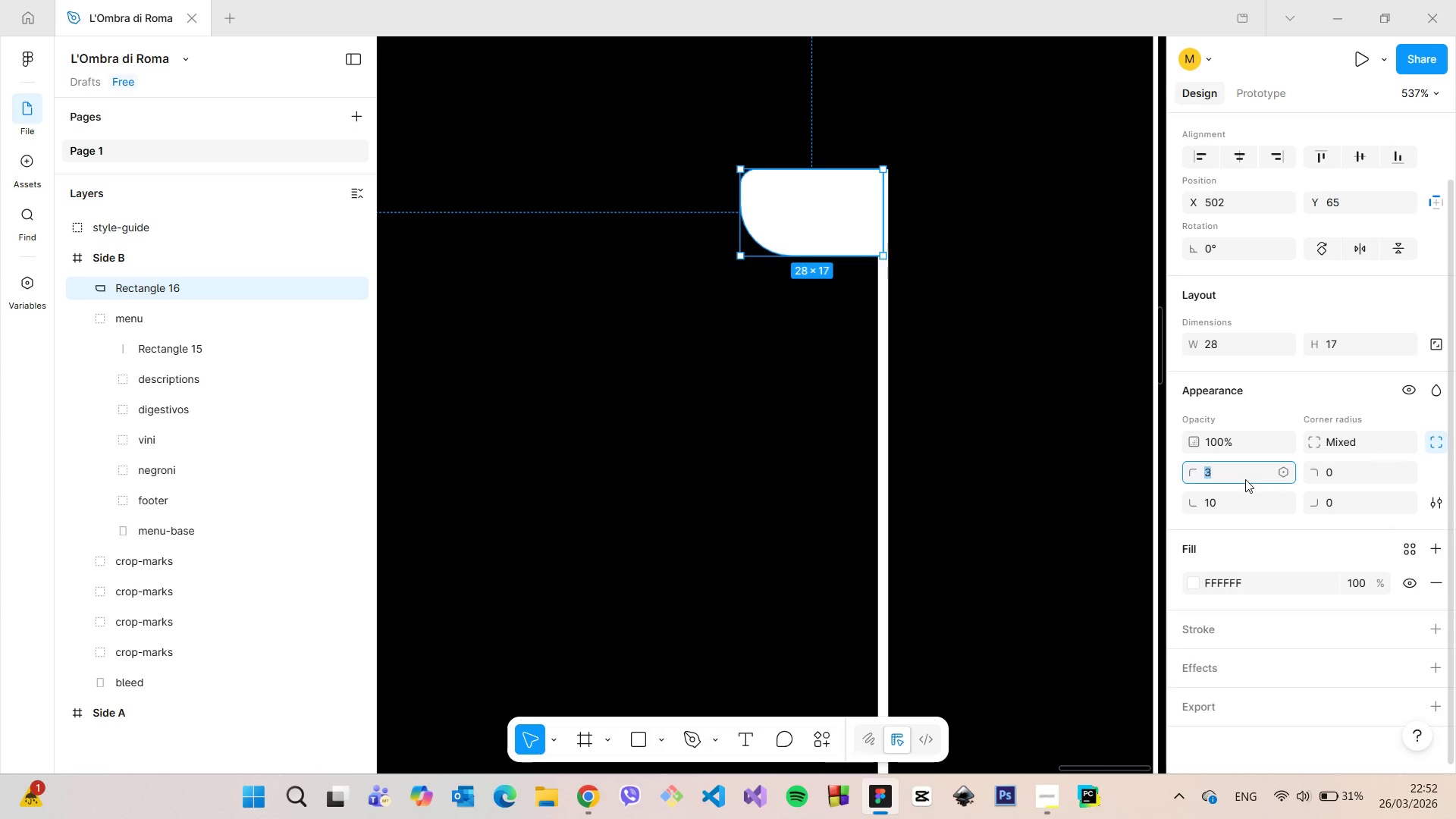 
hold_key(key=ArrowUp, duration=0.92)
 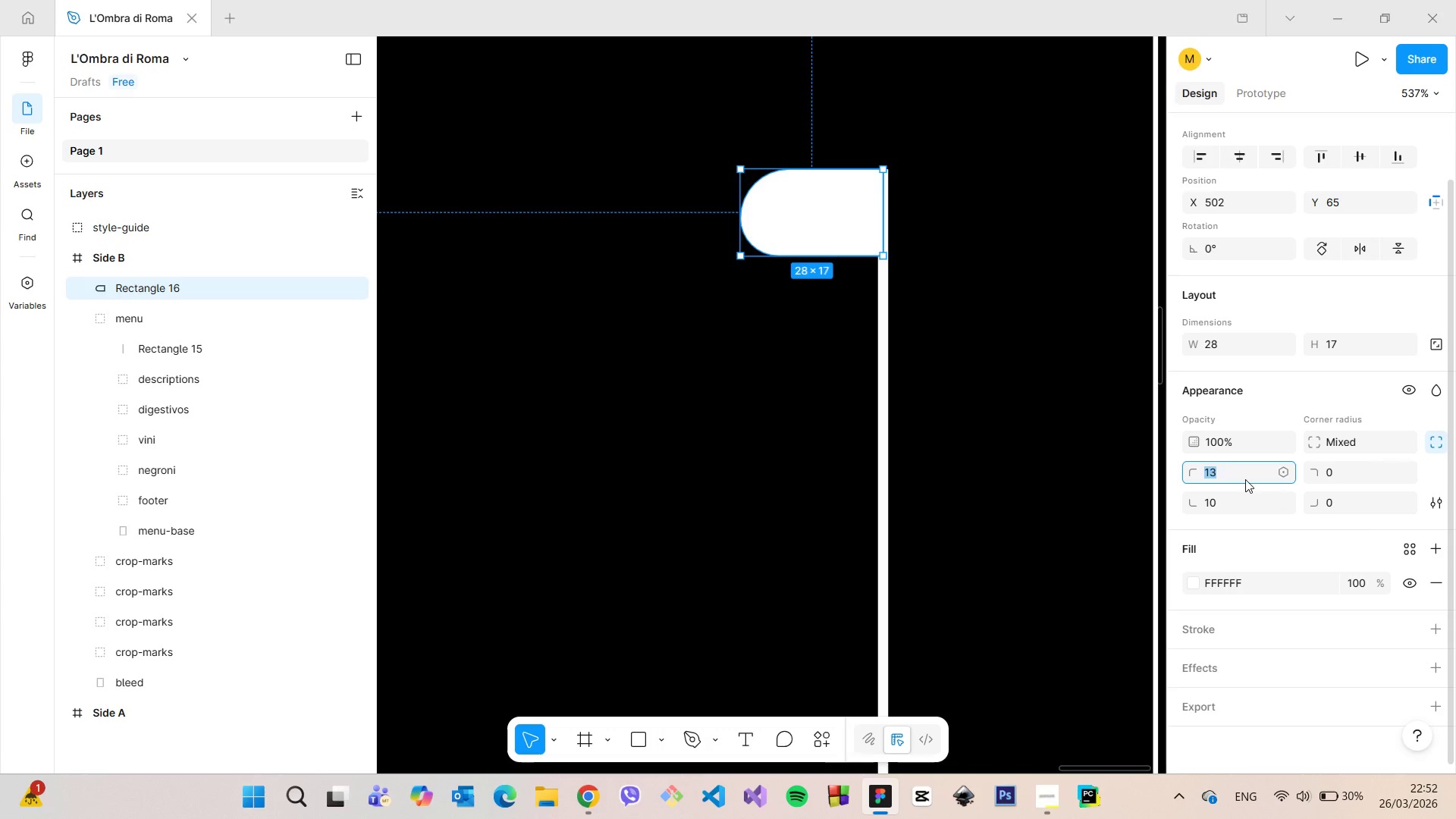 
key(ArrowDown)
 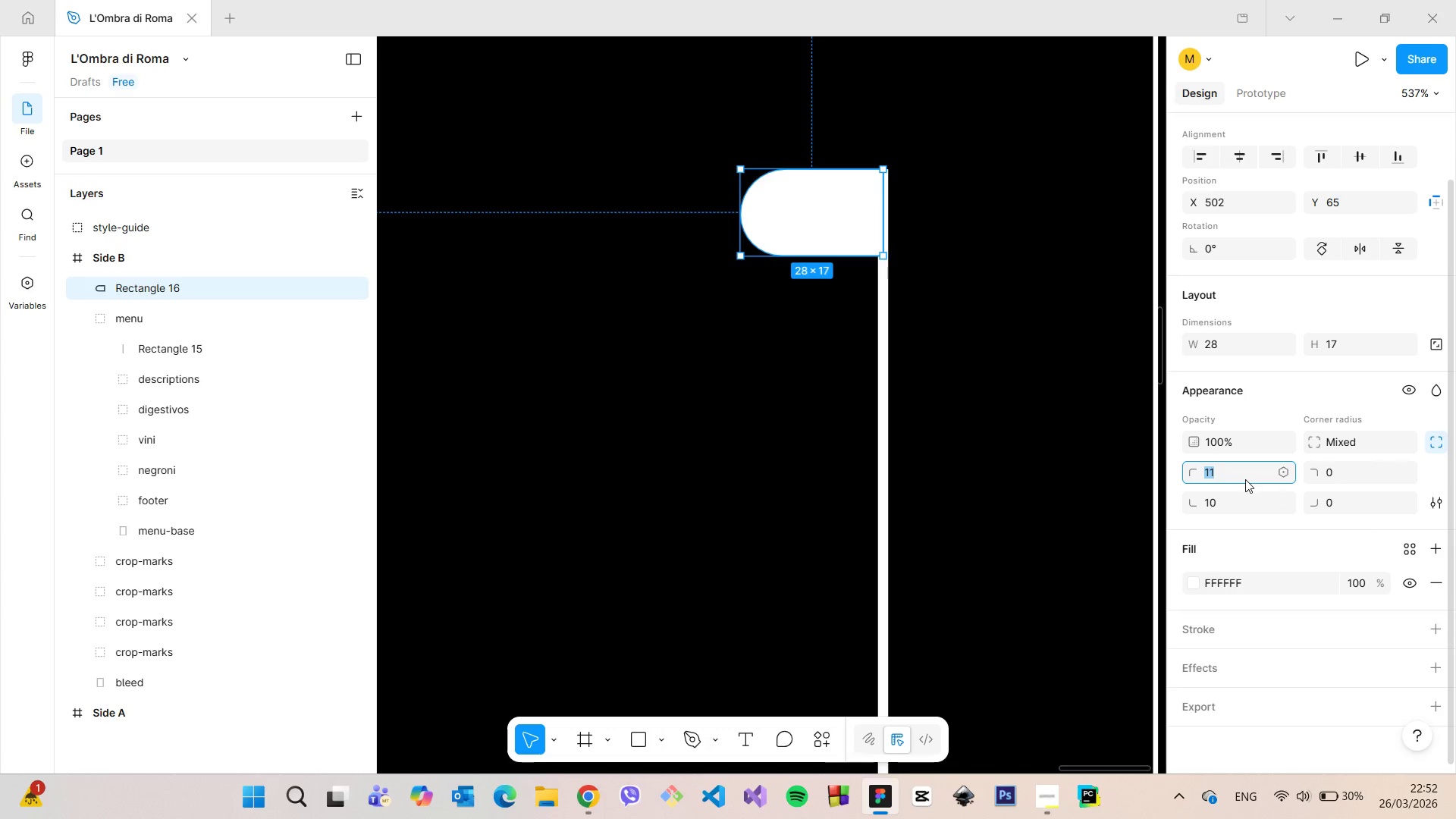 
key(ArrowDown)
 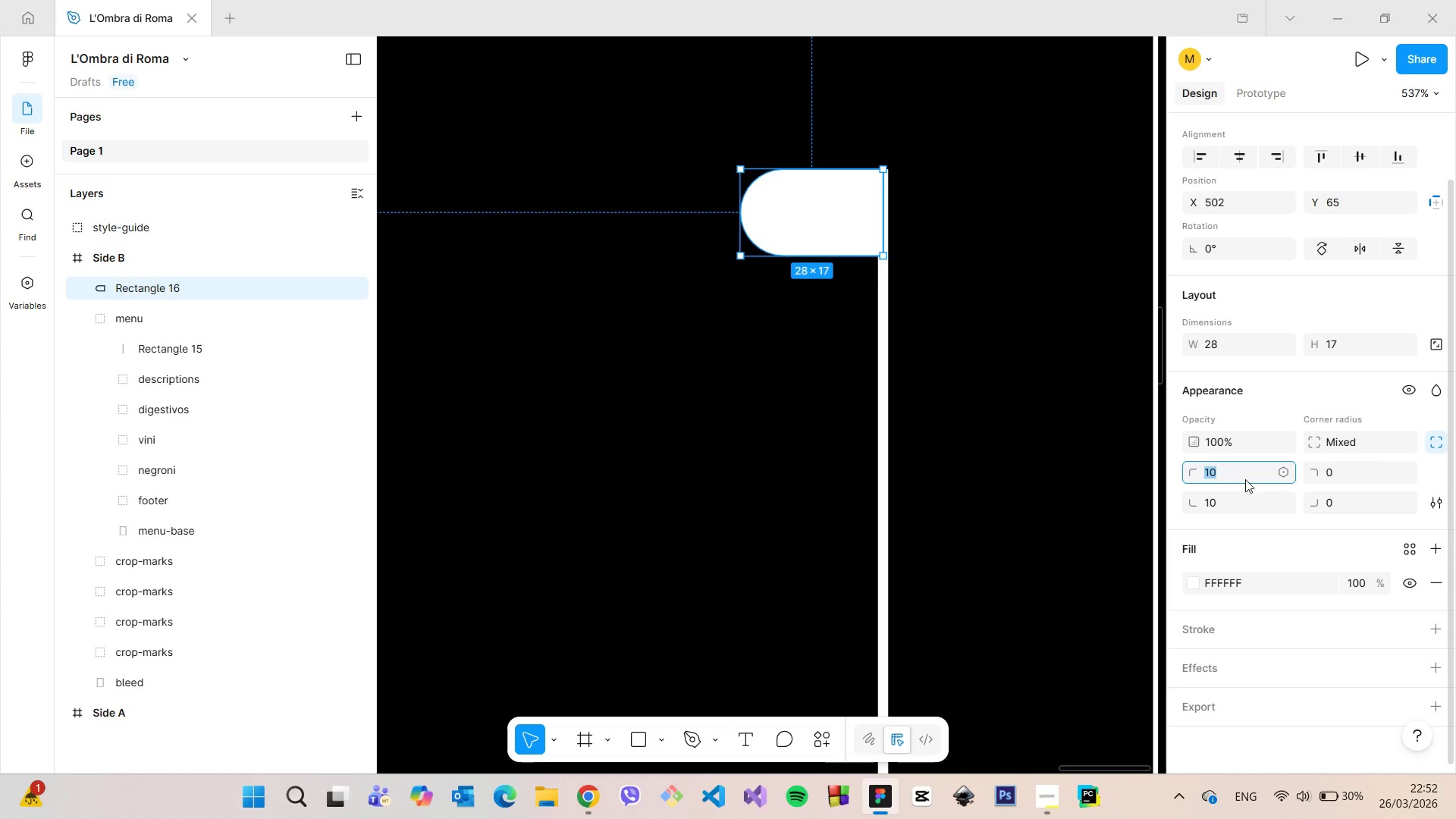 
key(ArrowDown)
 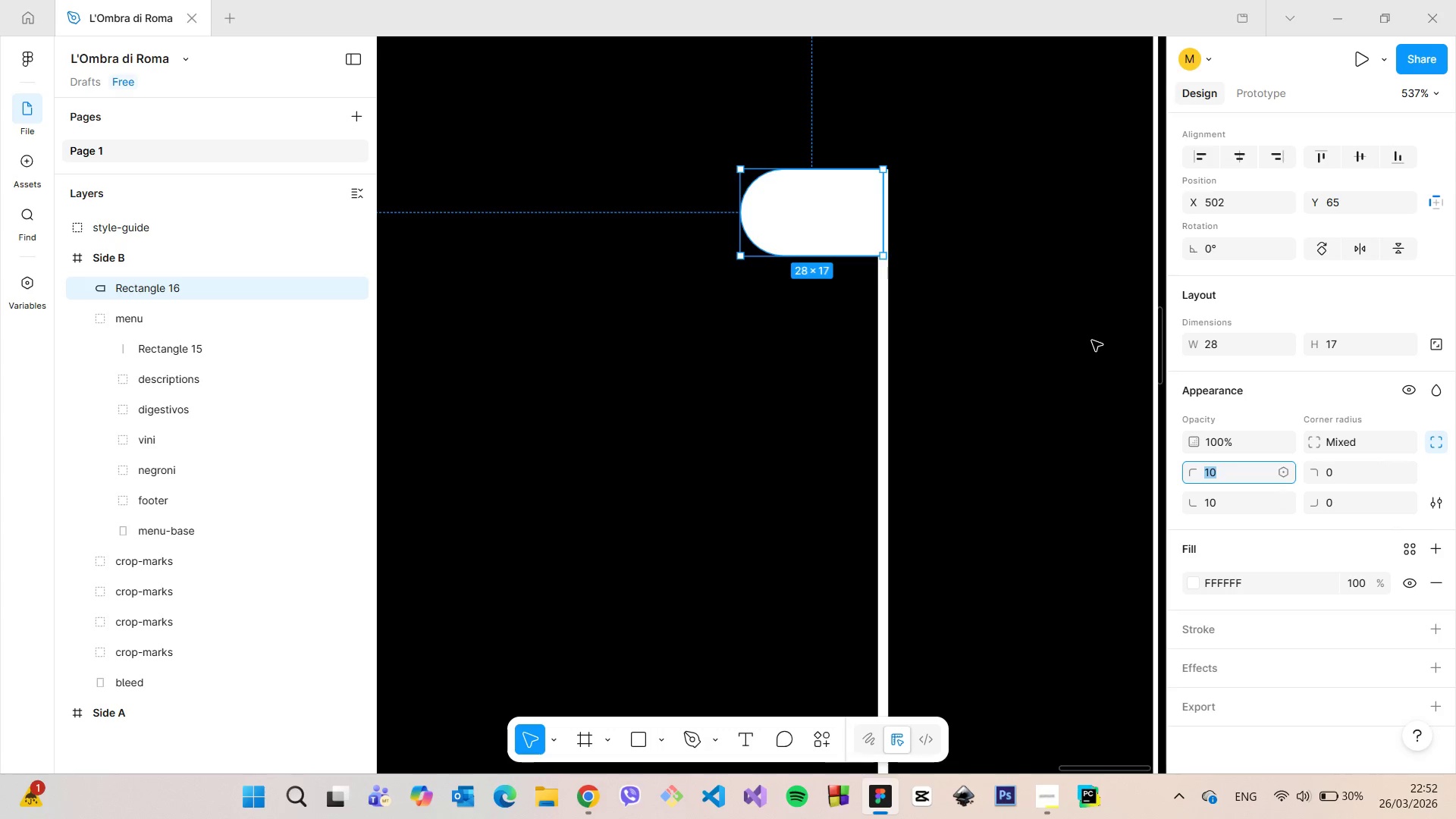 
left_click([1092, 340])
 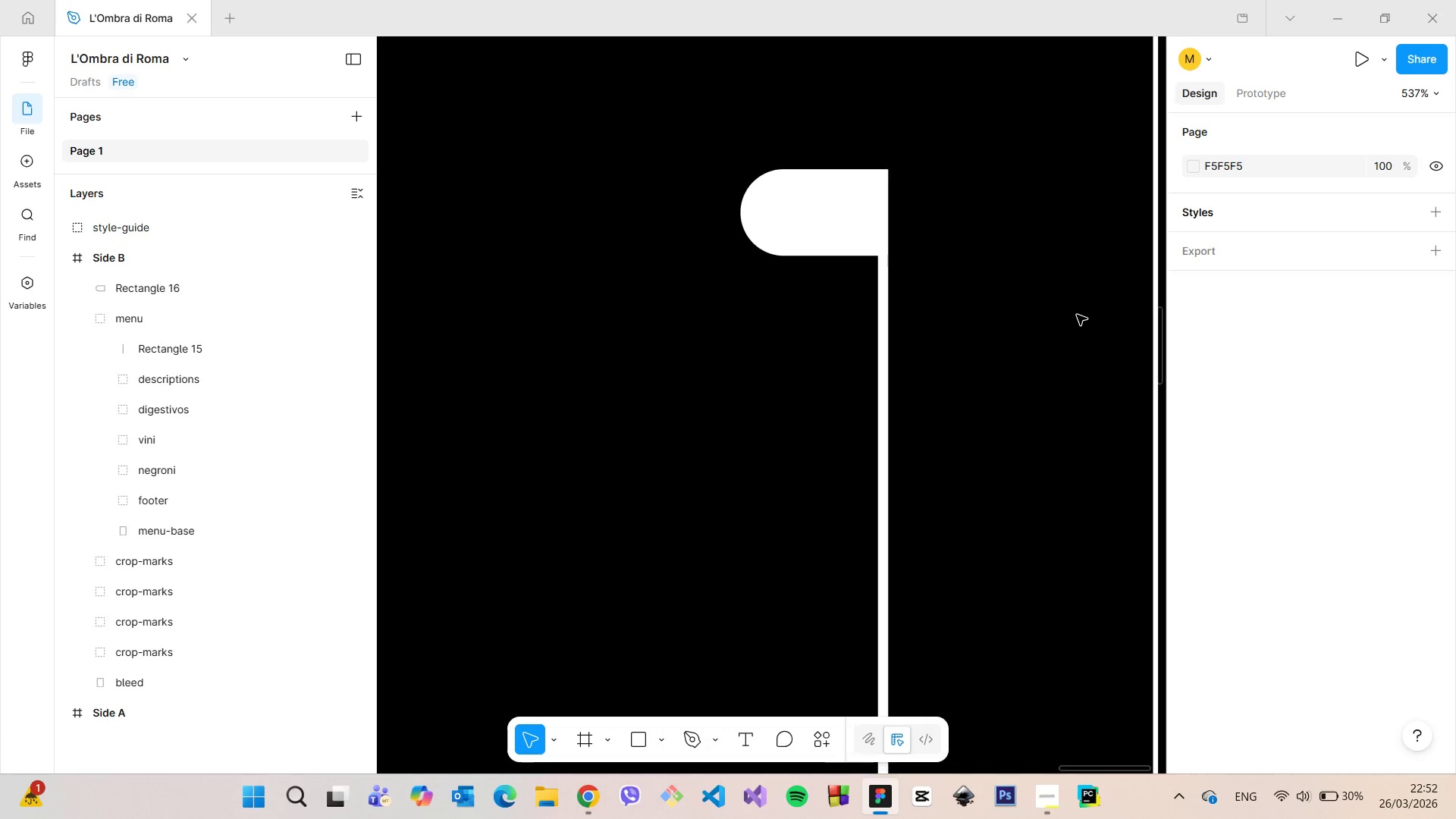 
scroll: coordinate [1077, 322], scroll_direction: down, amount: 15.0
 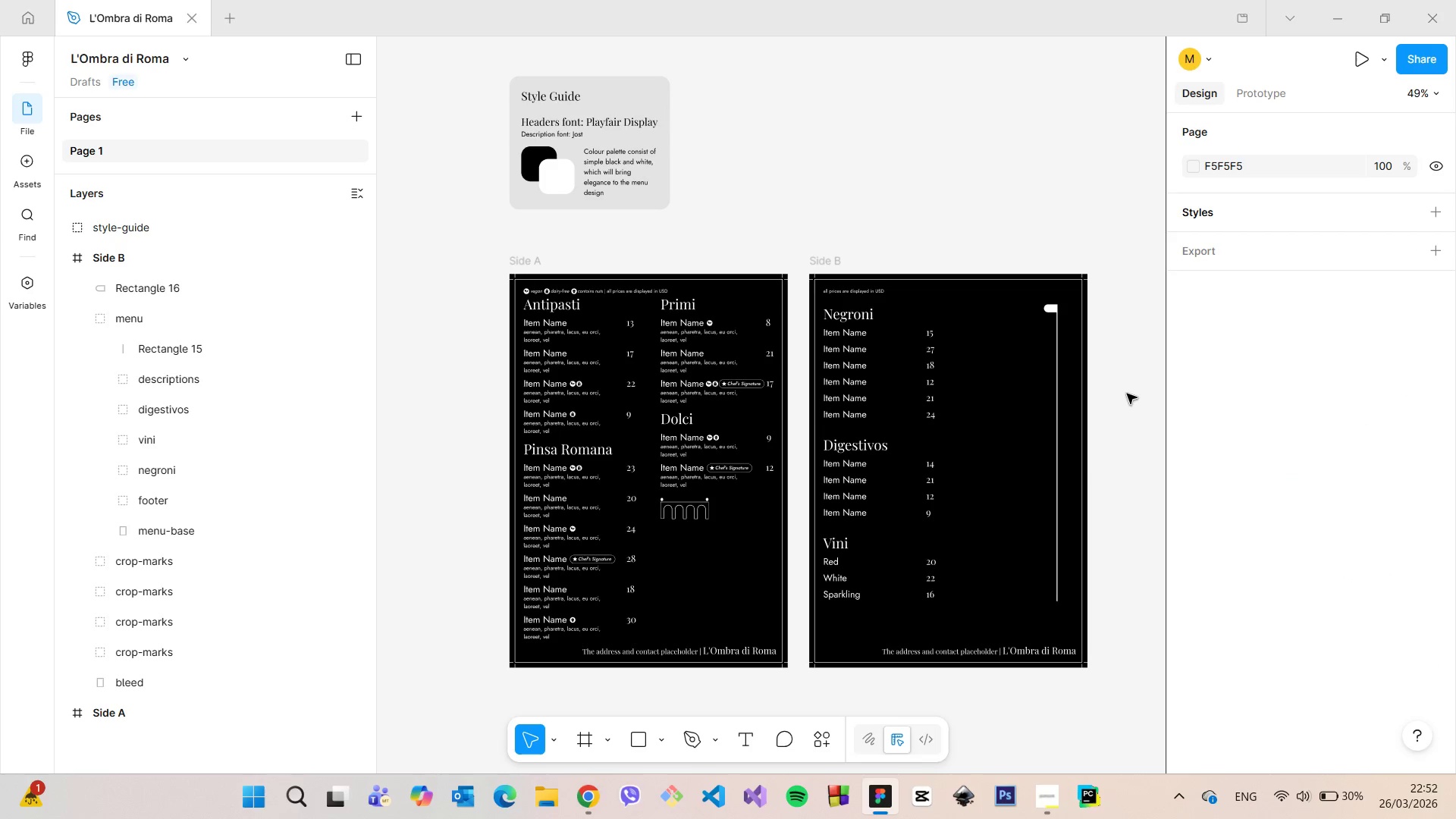 
scroll: coordinate [1068, 319], scroll_direction: up, amount: 28.0
 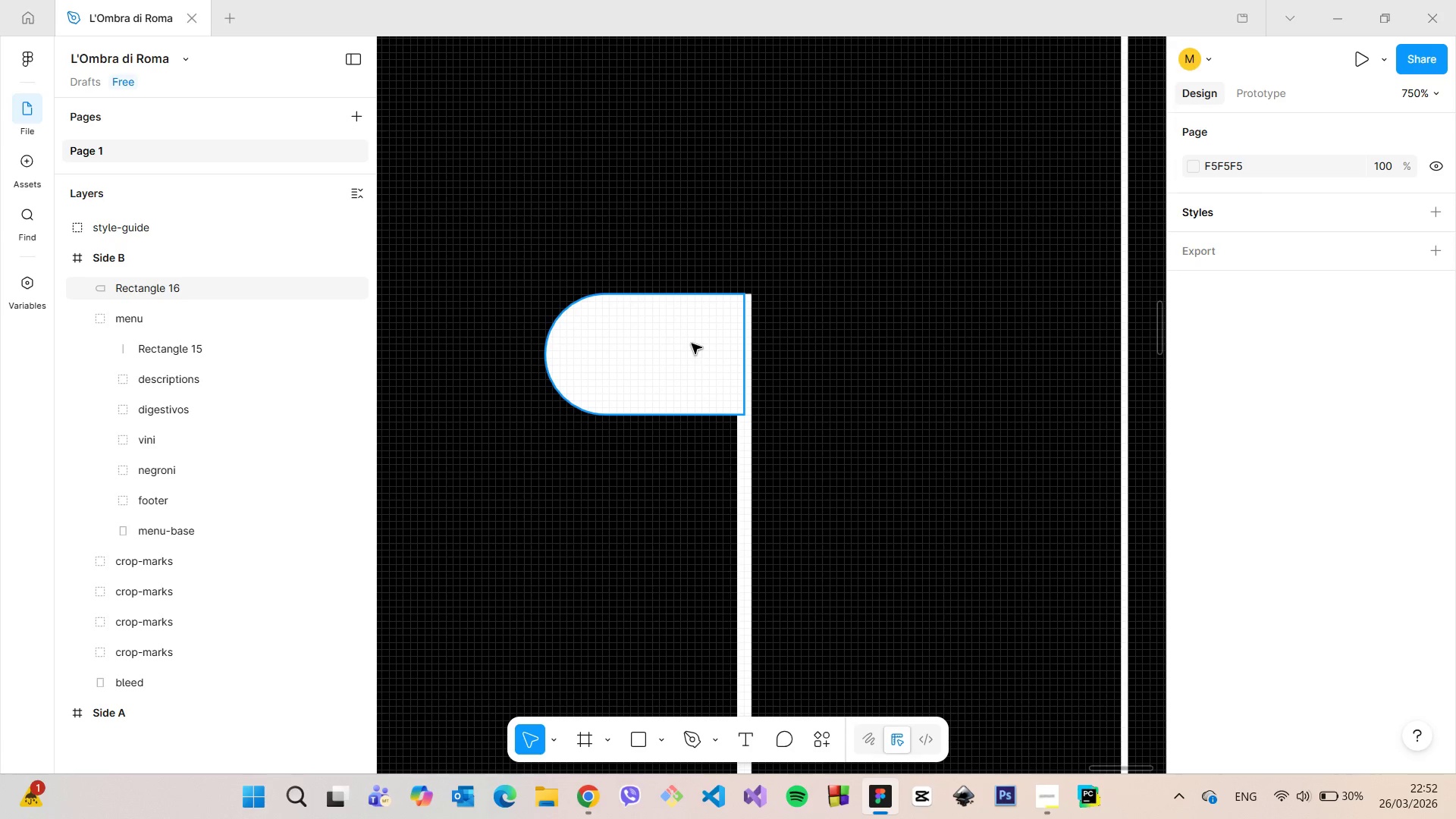 
left_click([692, 344])
 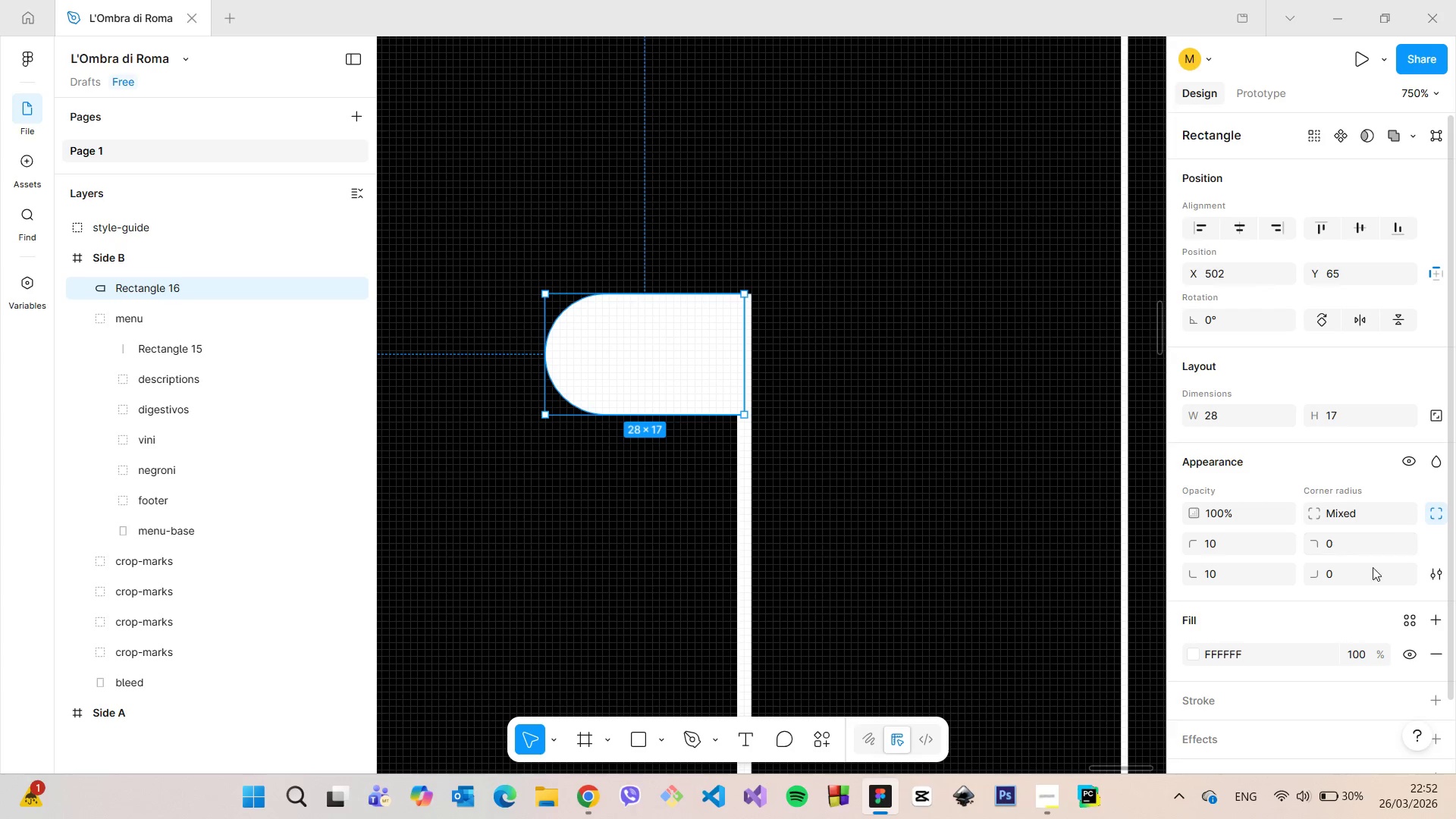 
scroll: coordinate [1354, 600], scroll_direction: down, amount: 2.0
 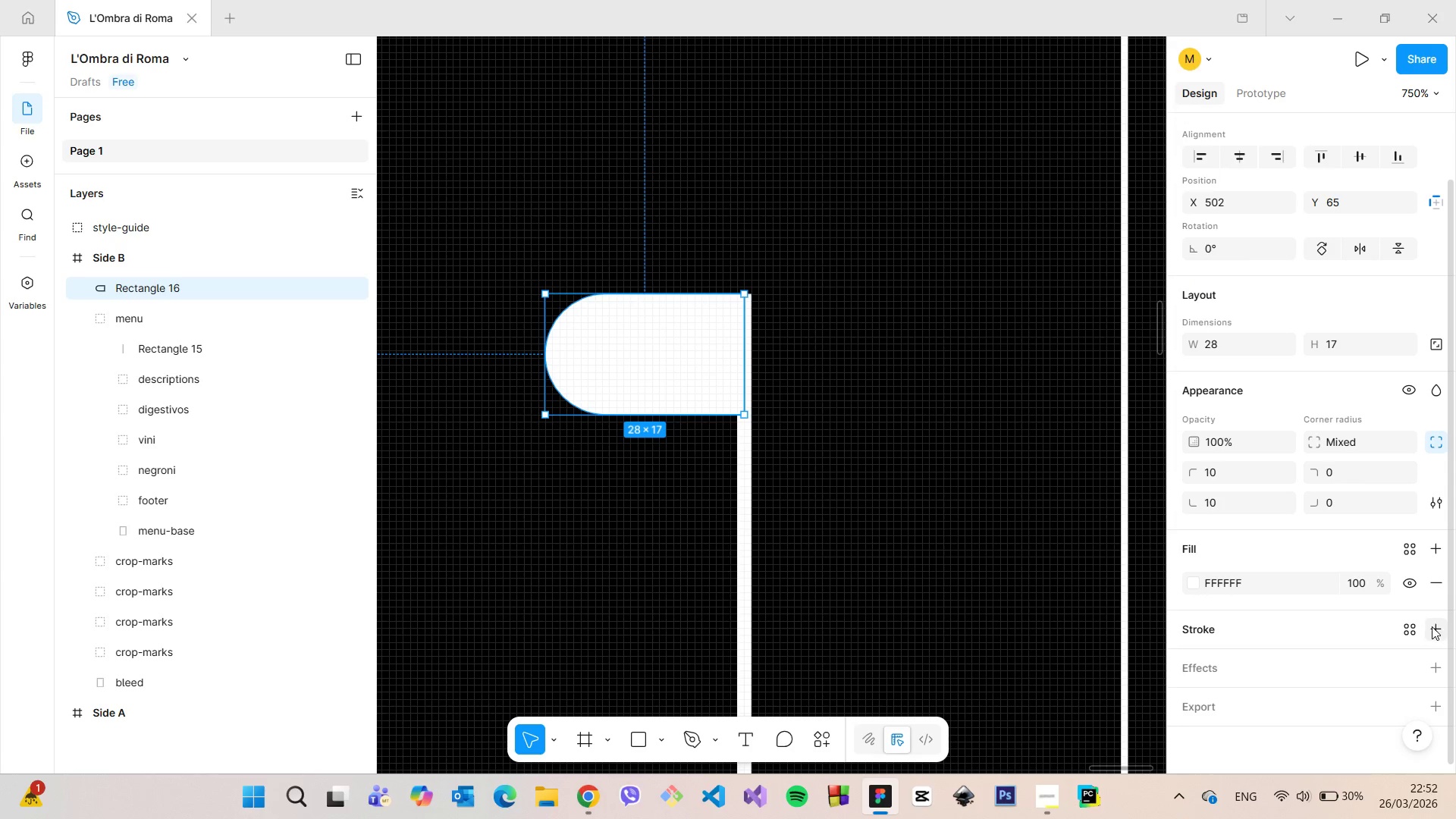 
left_click([1433, 626])
 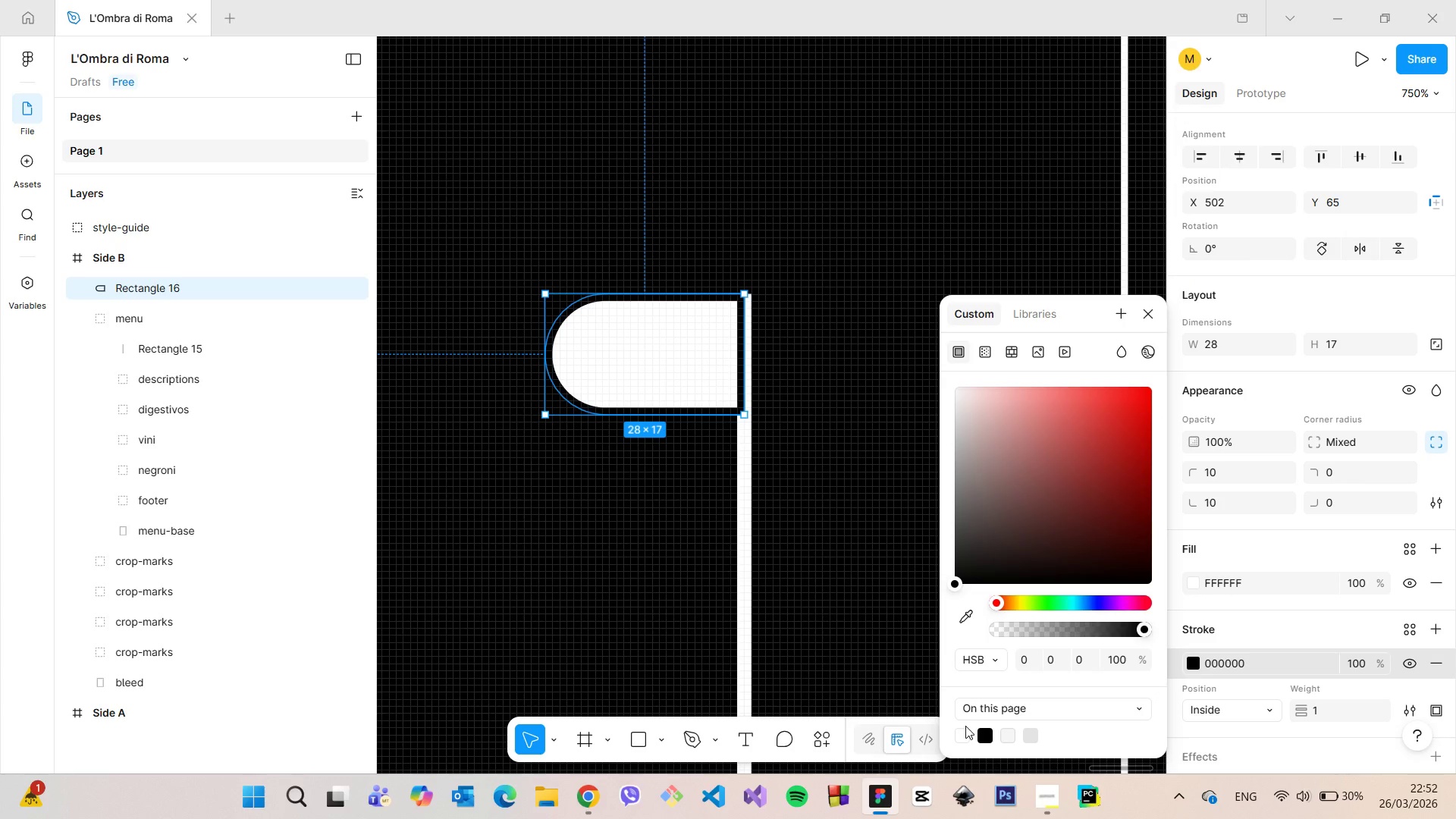 
double_click([967, 726])
 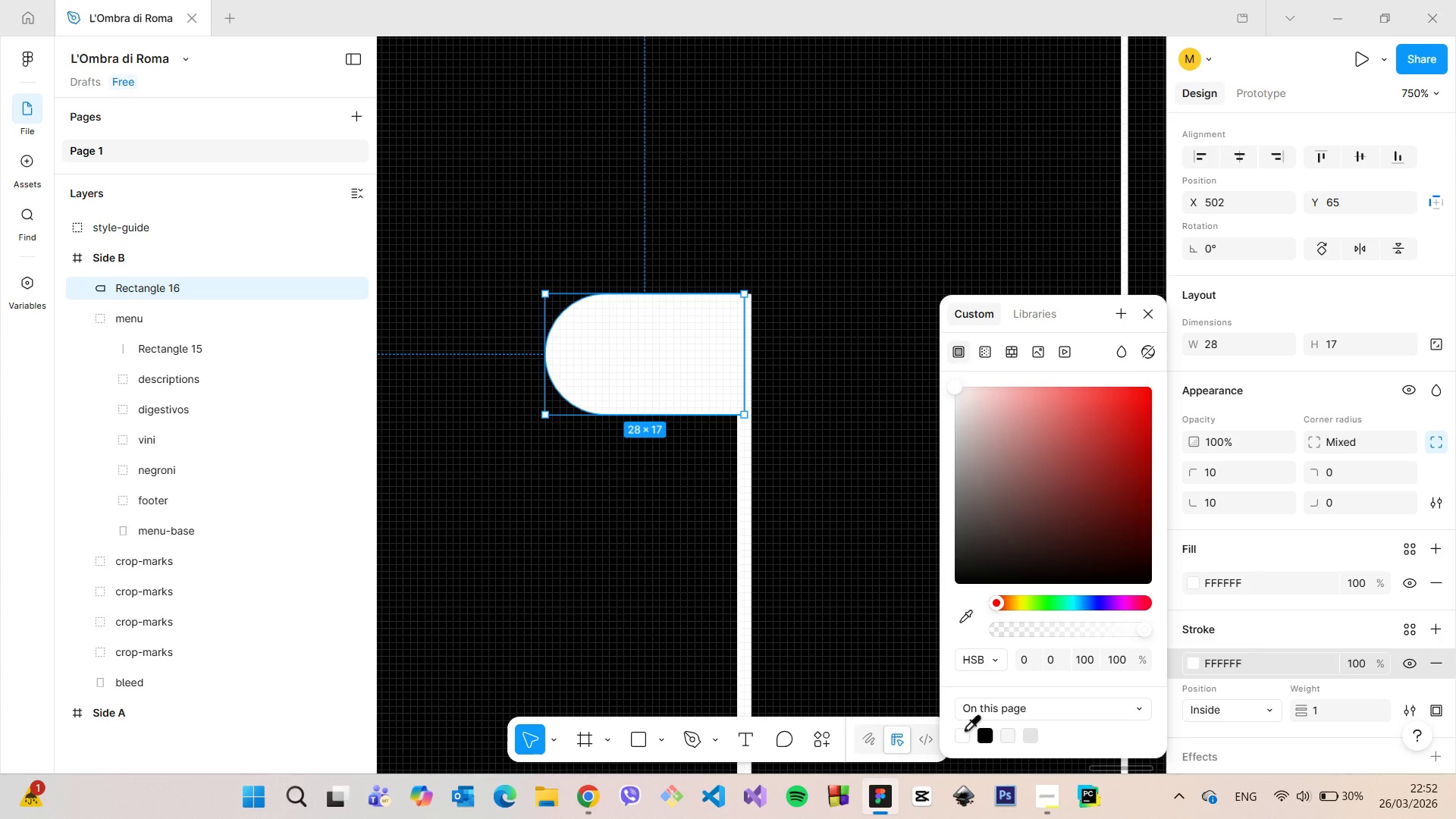 
triple_click([965, 729])
 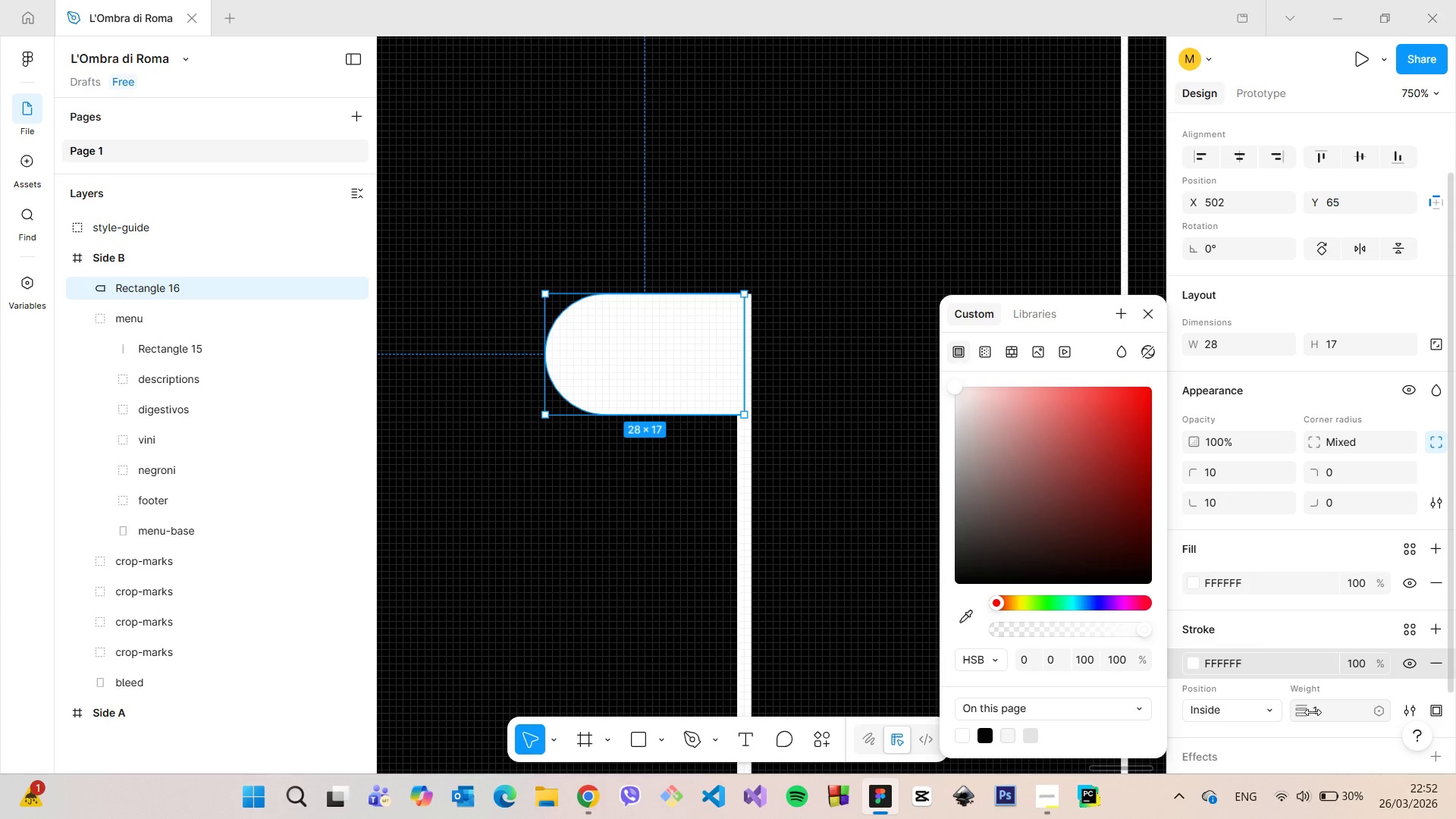 
left_click([1313, 712])
 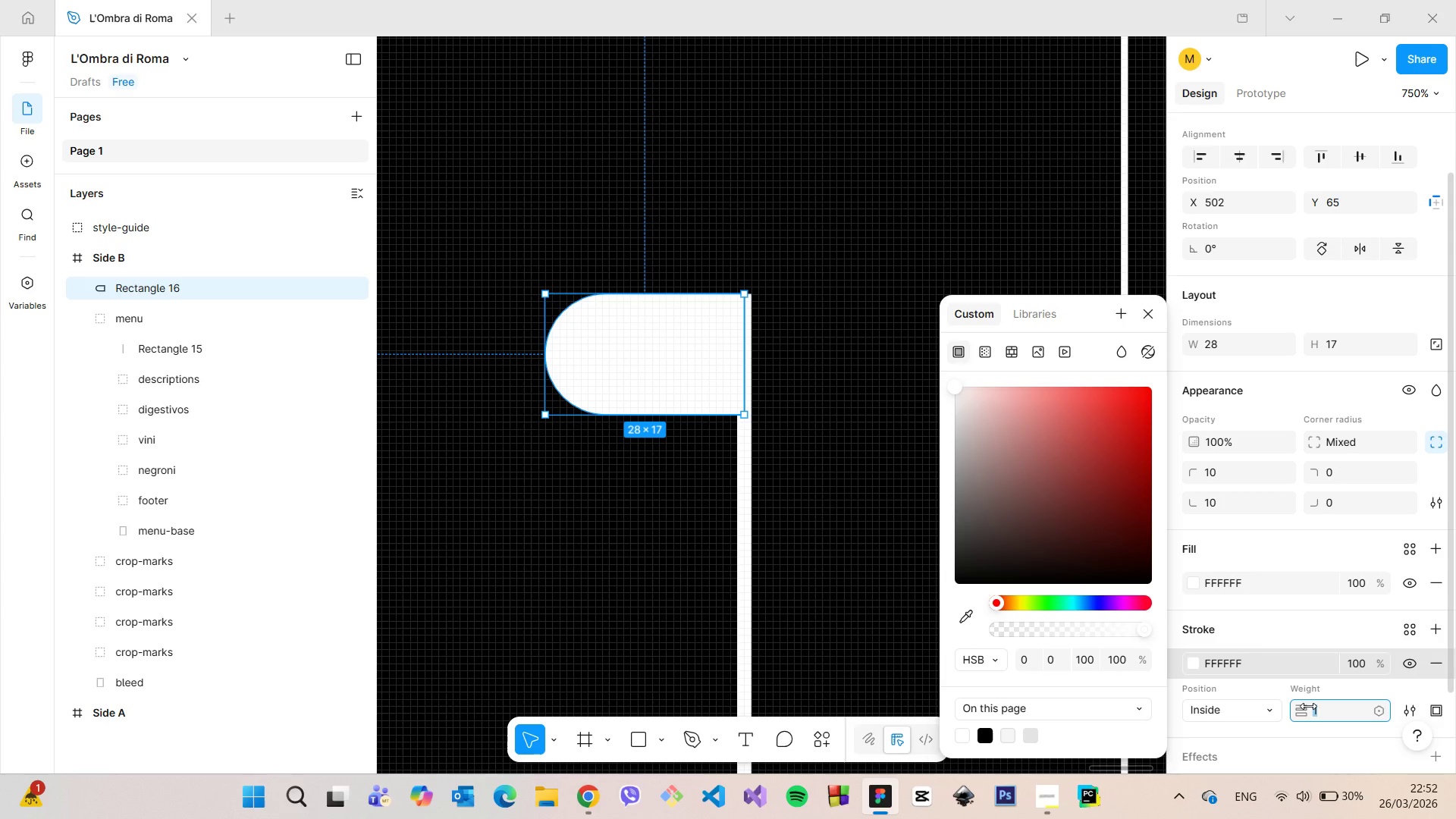 
key(ArrowUp)
 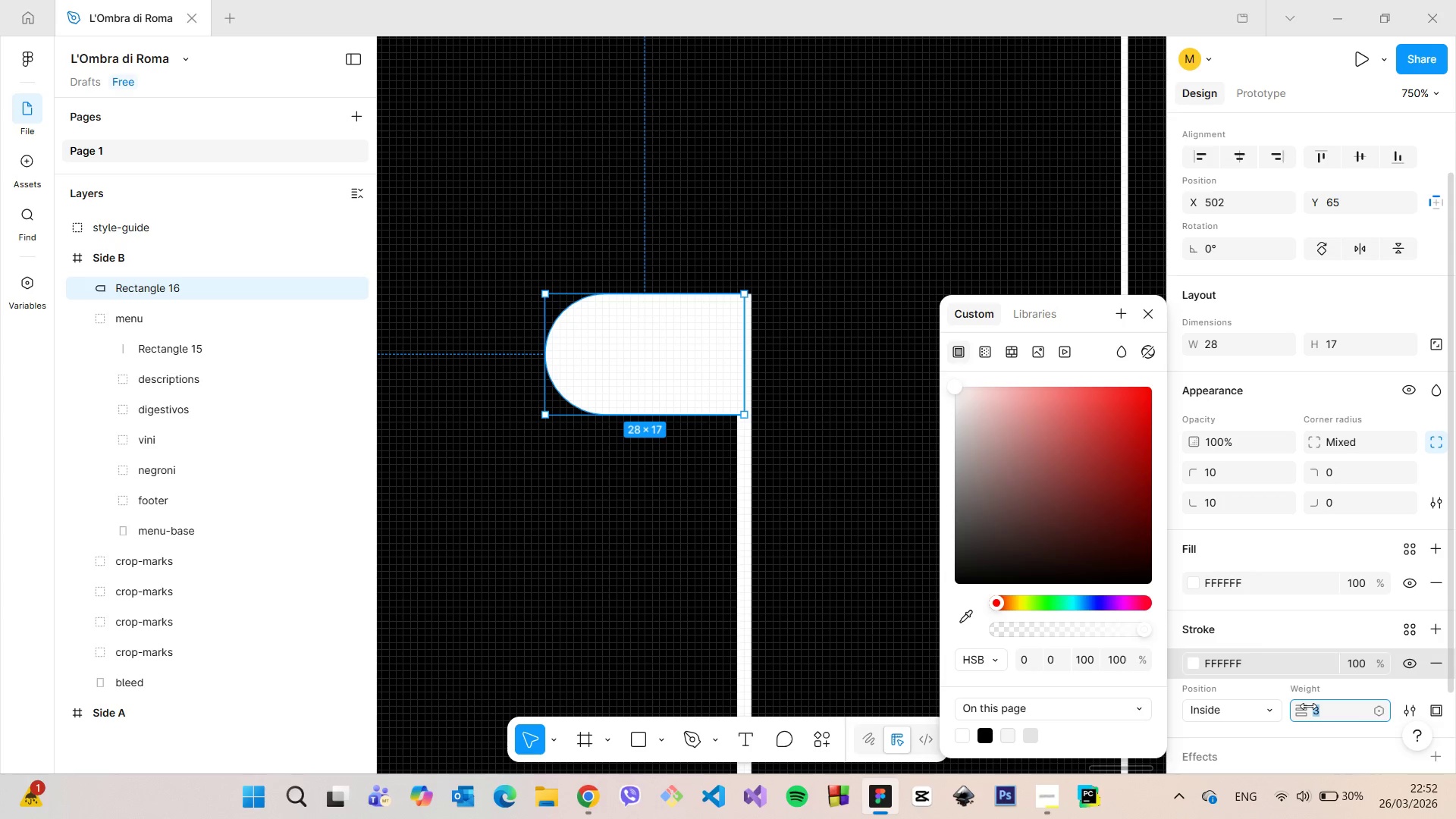 
key(ArrowUp)
 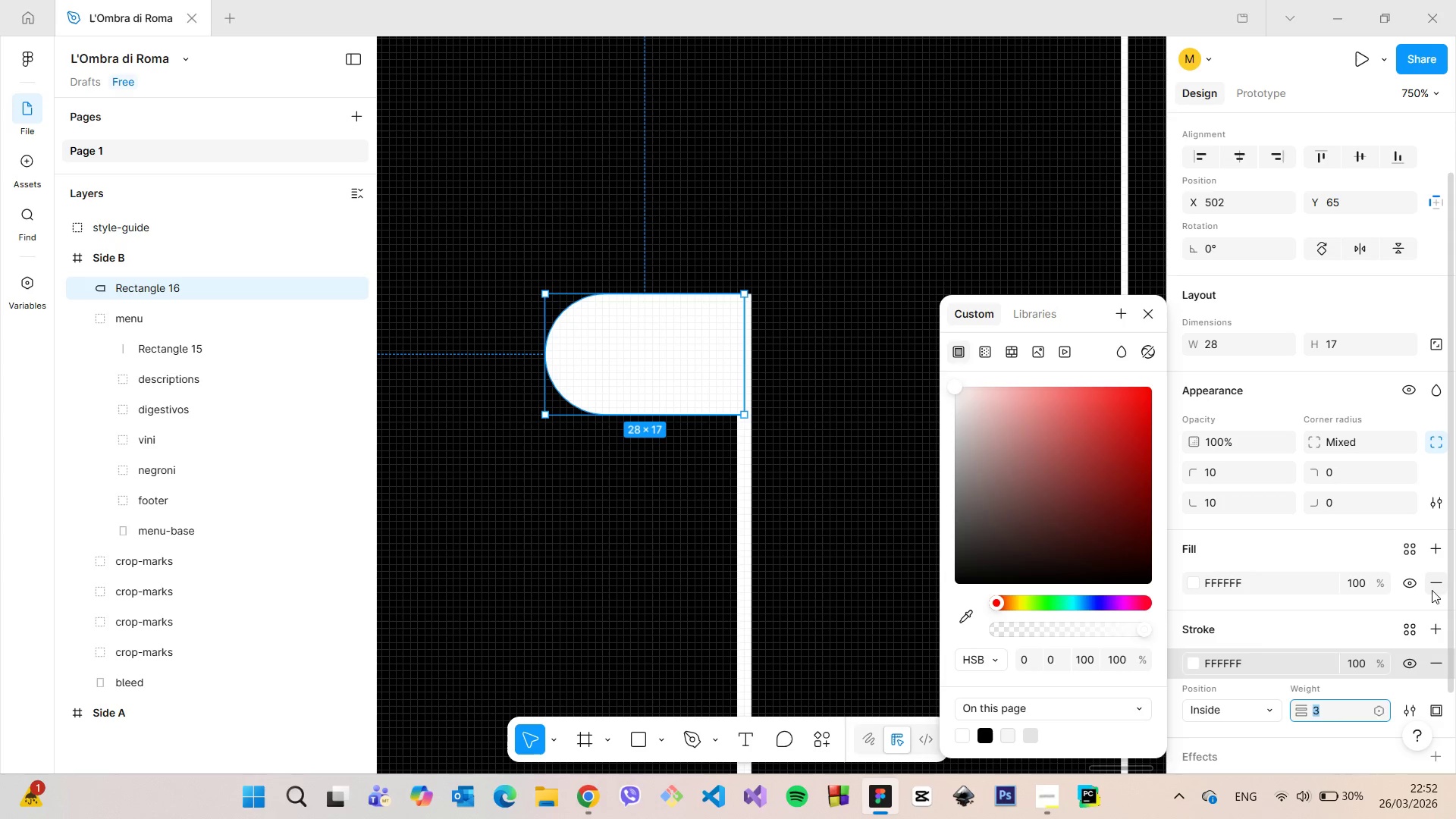 
left_click([1432, 589])
 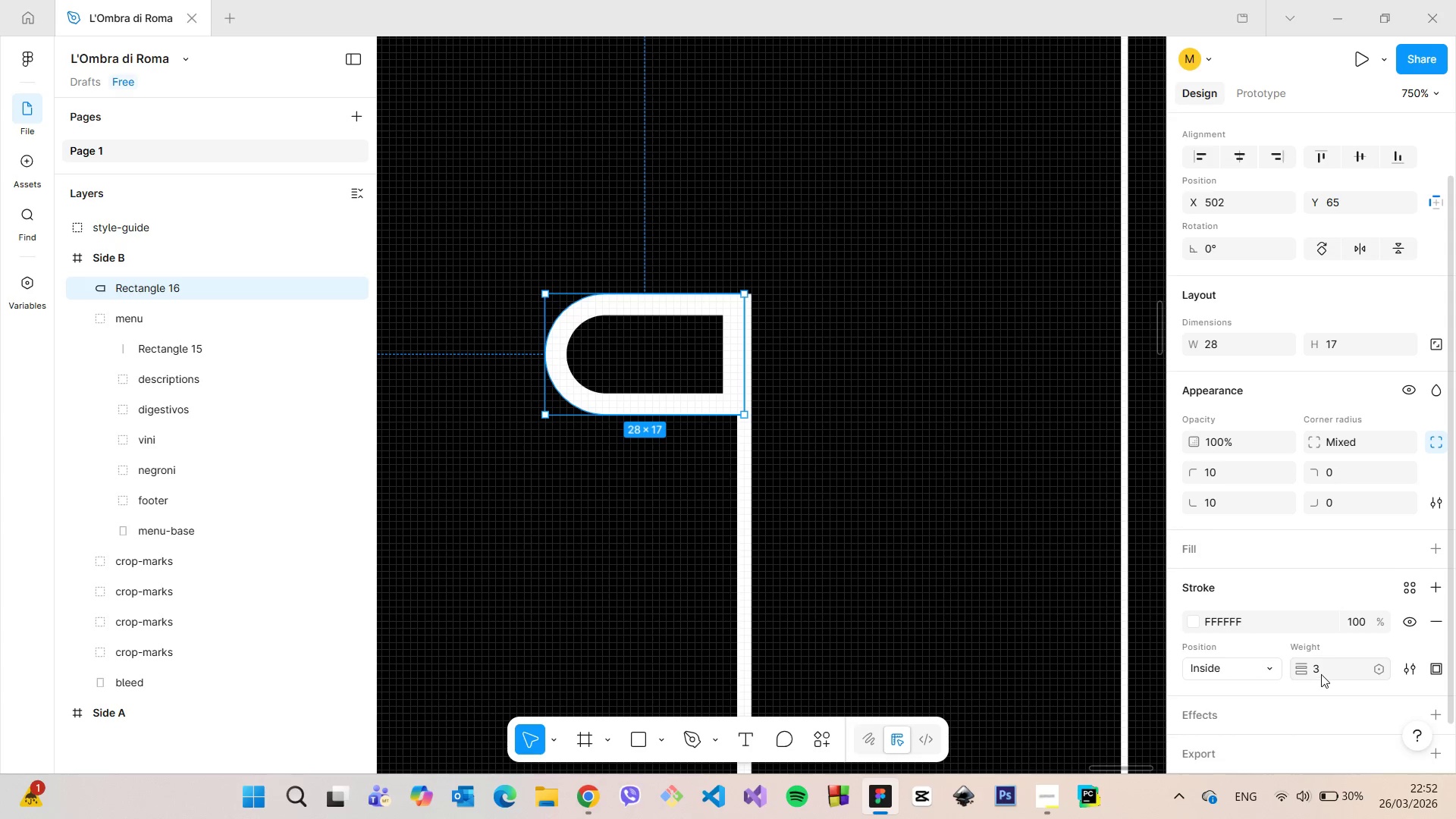 
left_click([1329, 670])
 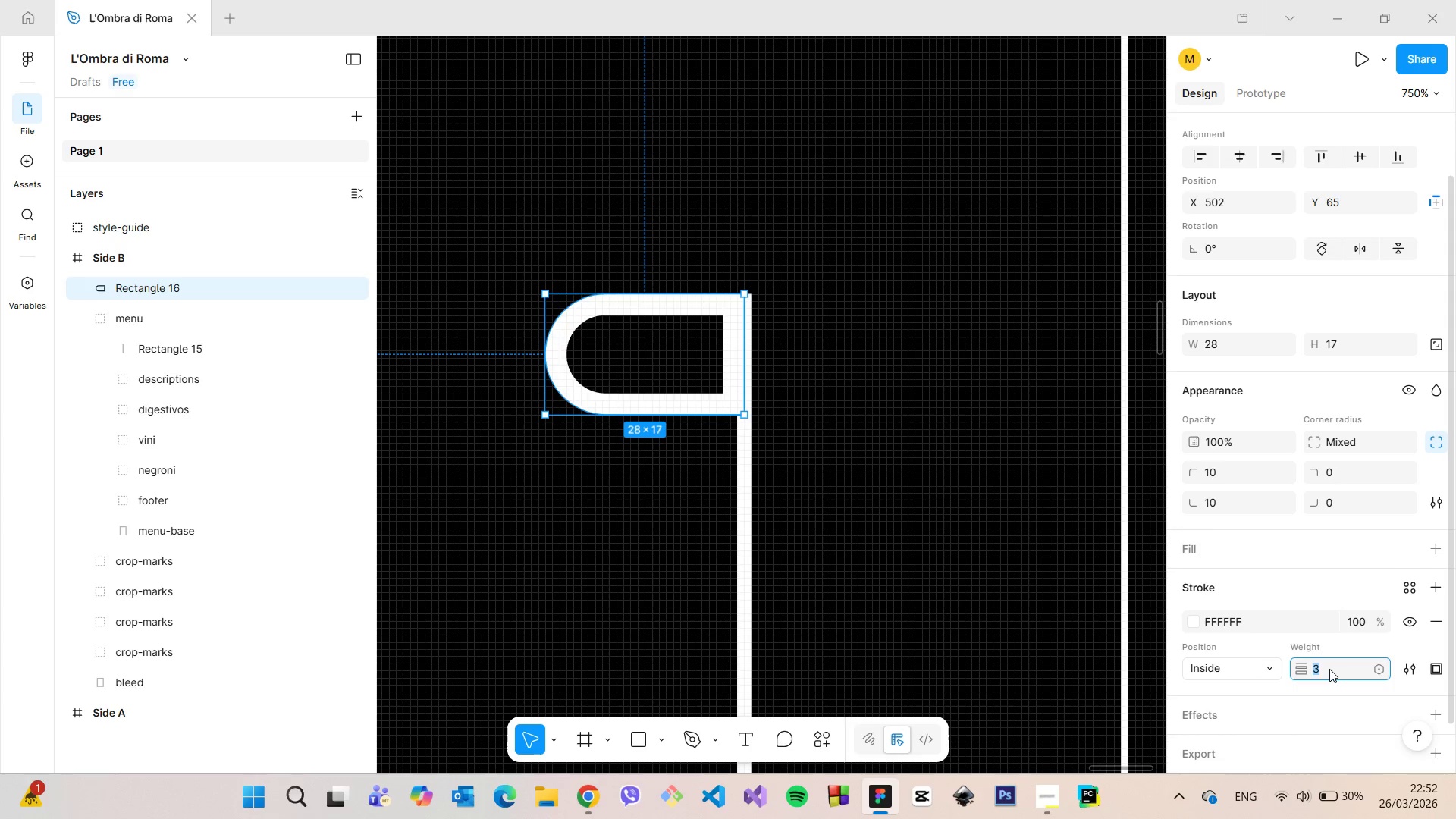 
key(ArrowDown)
 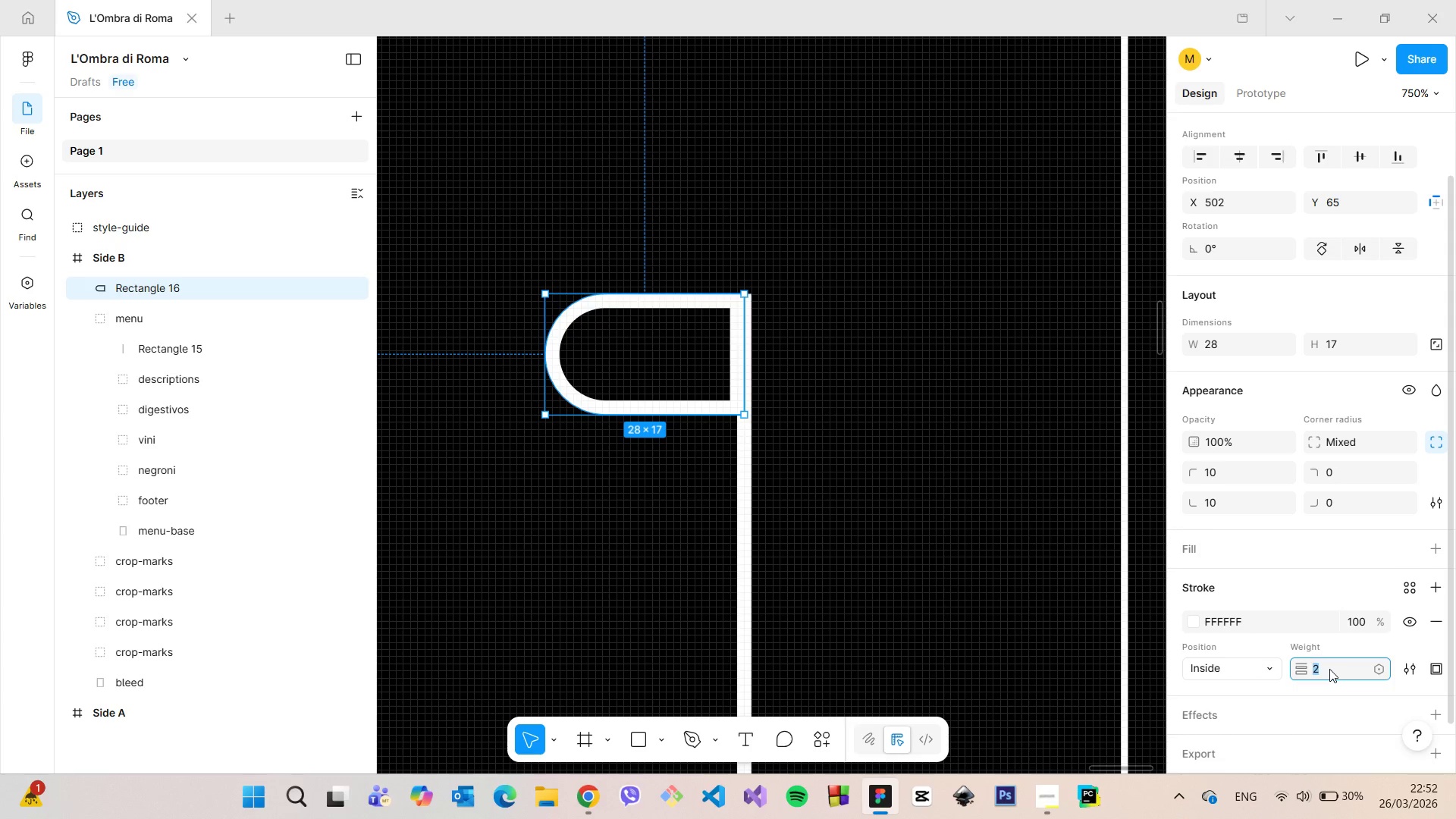 
key(ArrowDown)
 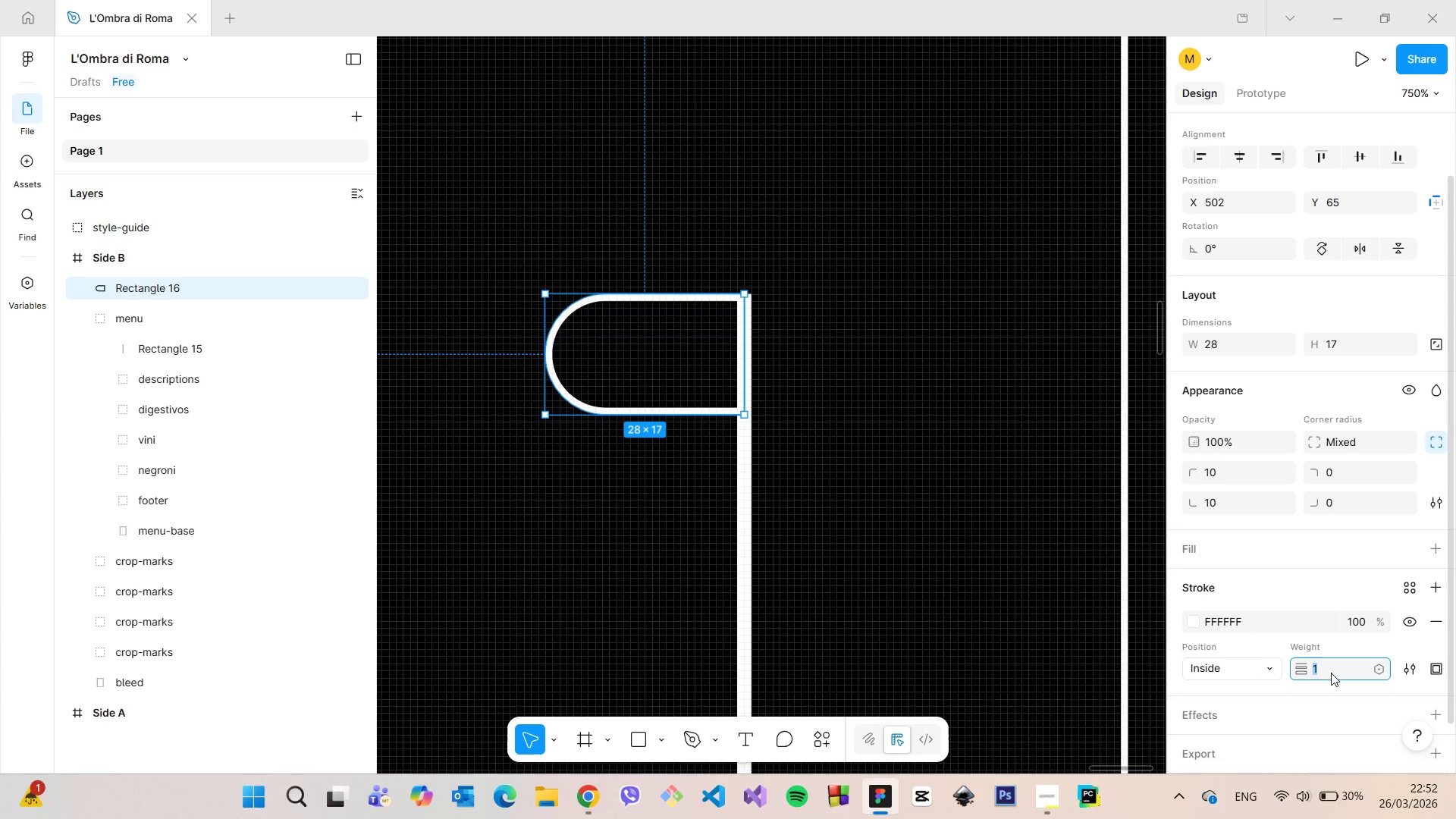 
left_click([1017, 426])
 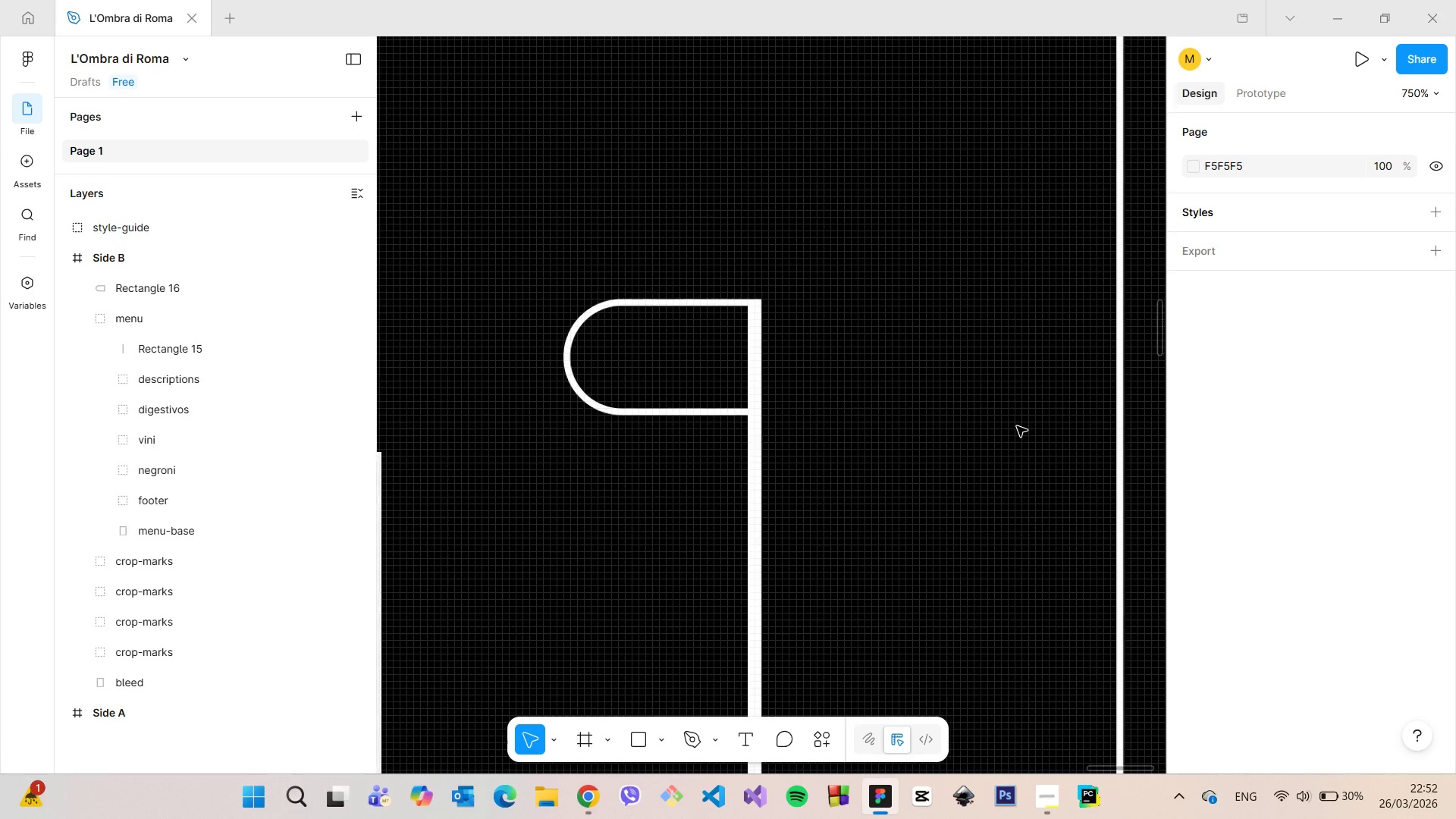 
scroll: coordinate [1017, 426], scroll_direction: down, amount: 12.0
 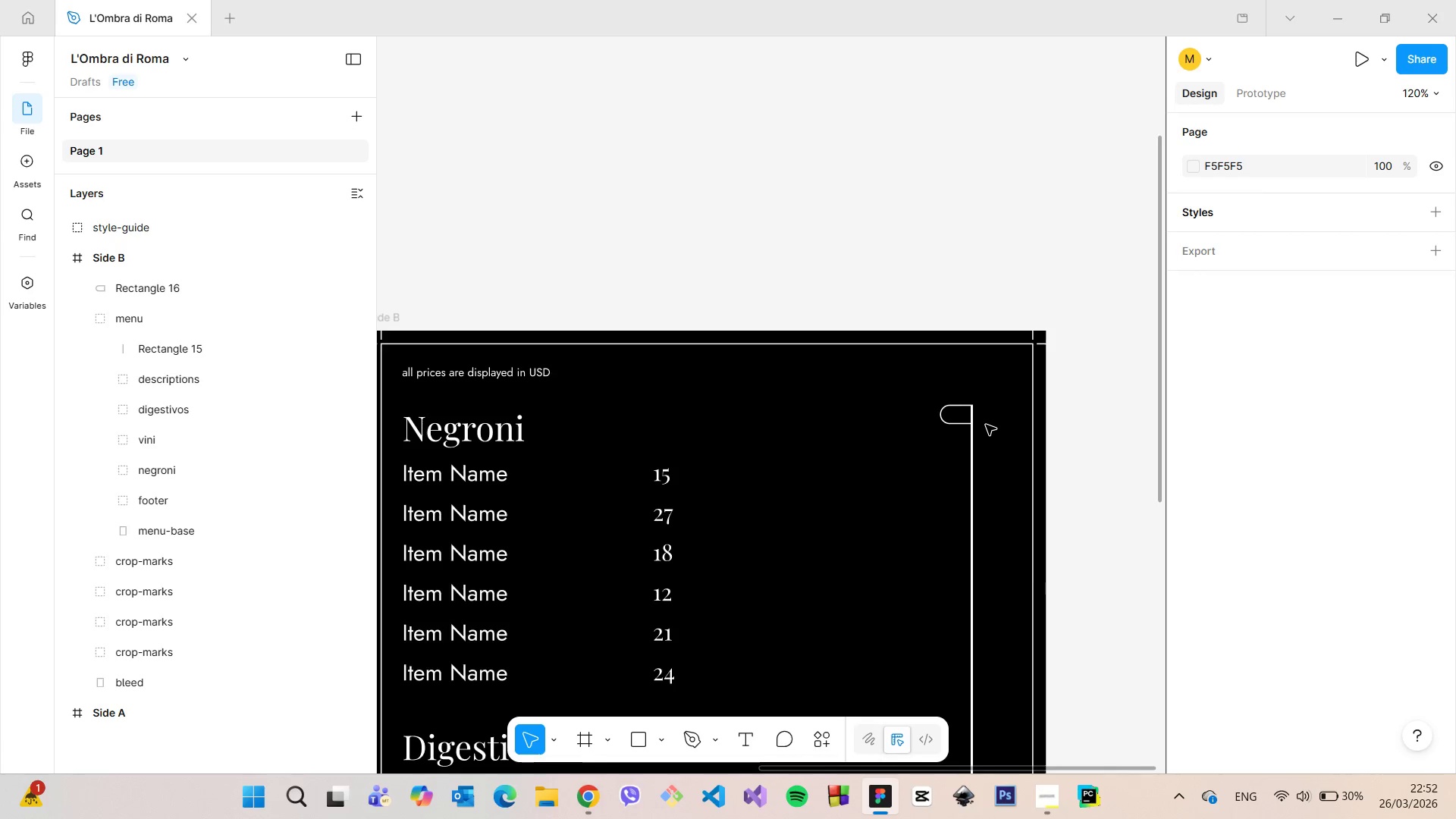 
scroll: coordinate [986, 425], scroll_direction: up, amount: 12.0
 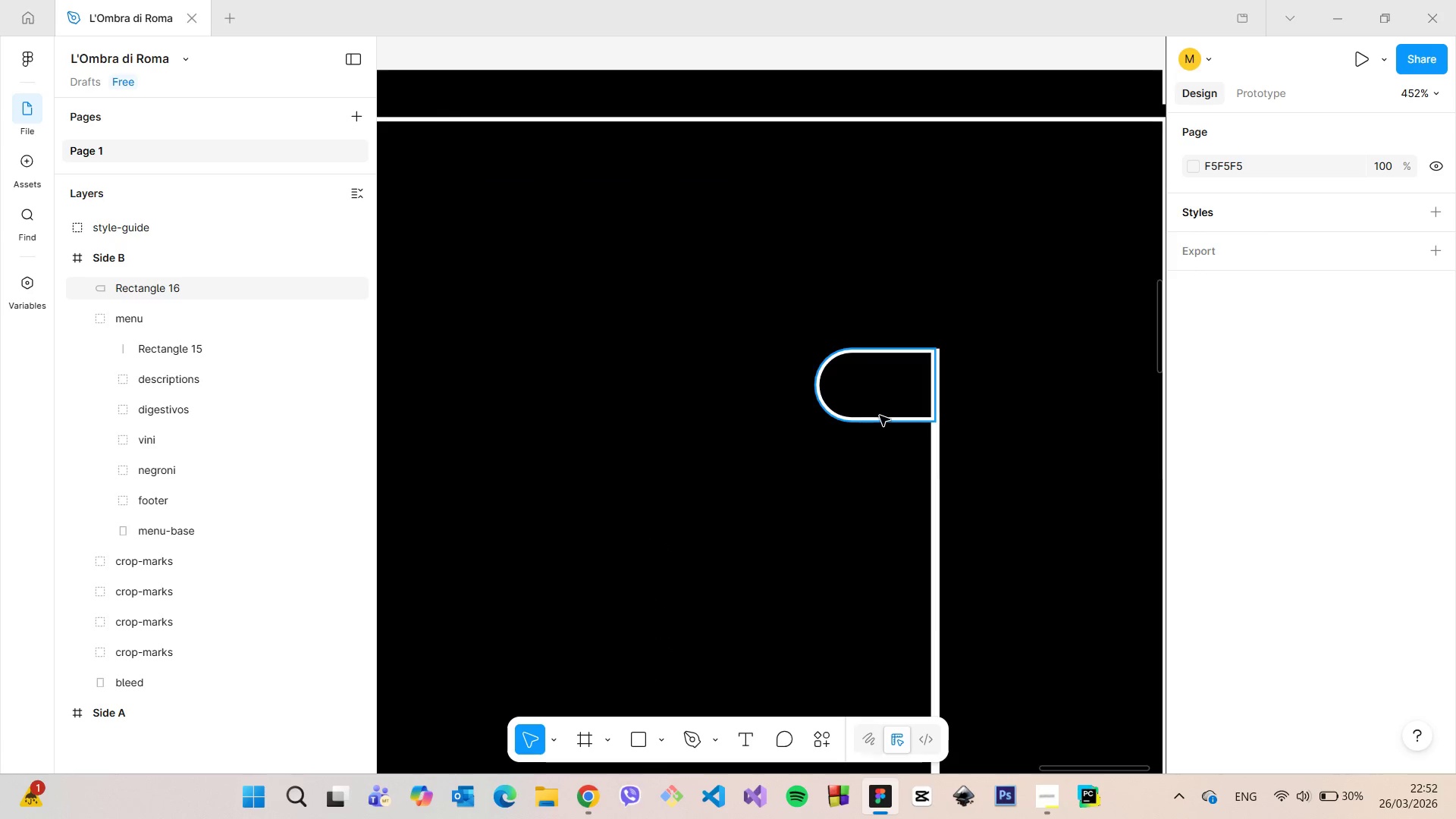 
left_click([880, 416])
 